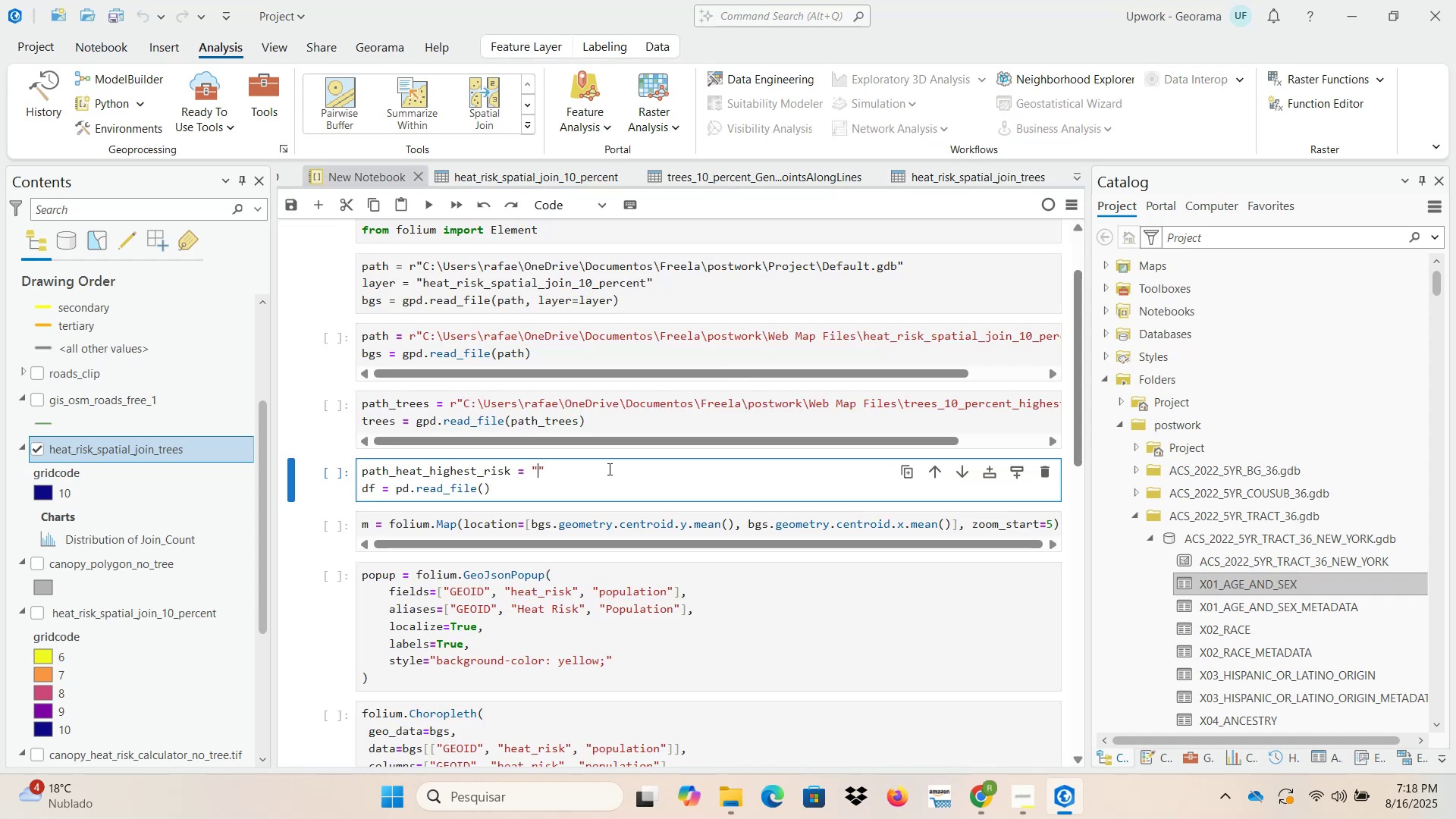 
key(ArrowLeft)
 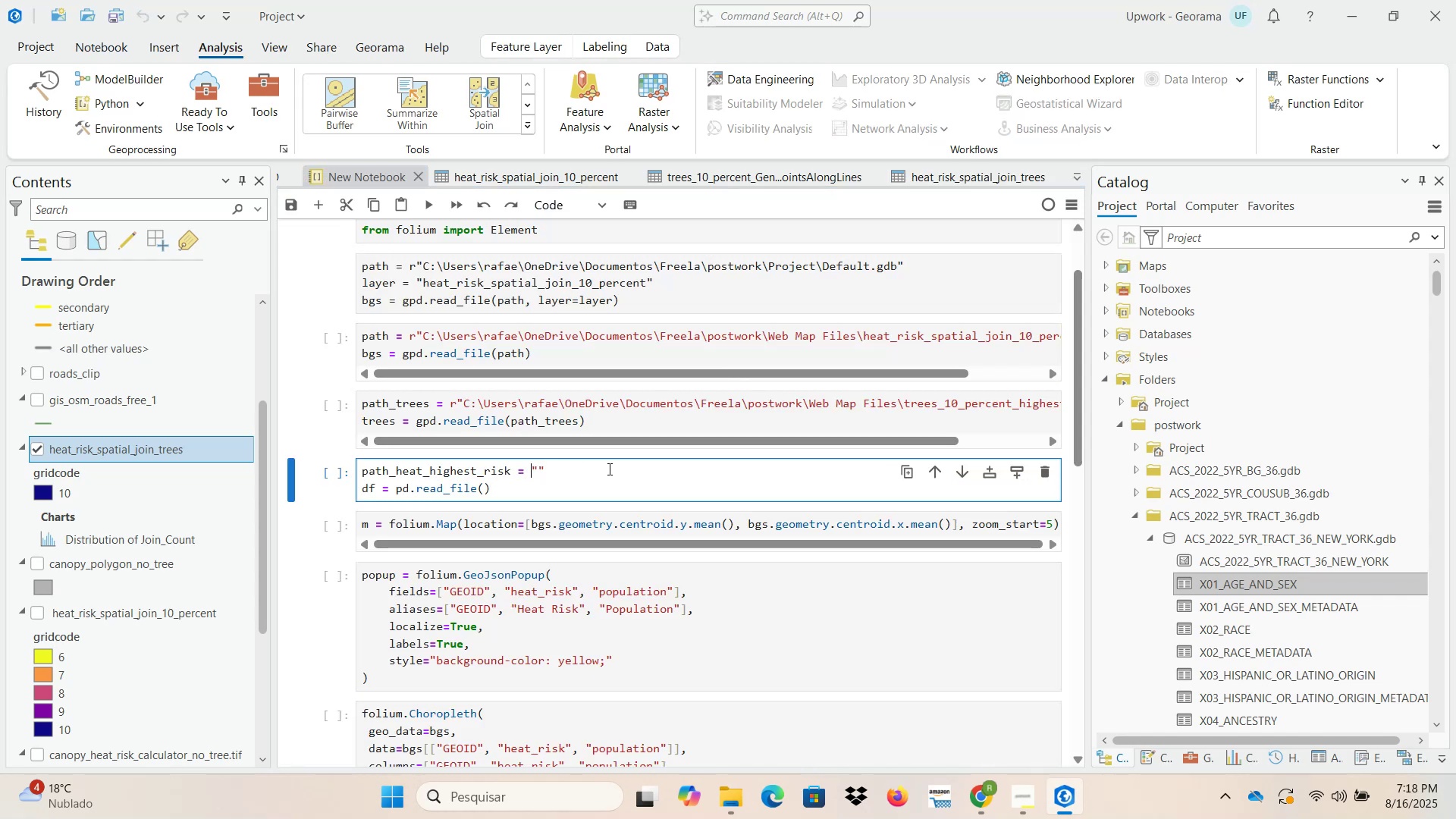 
key(R)
 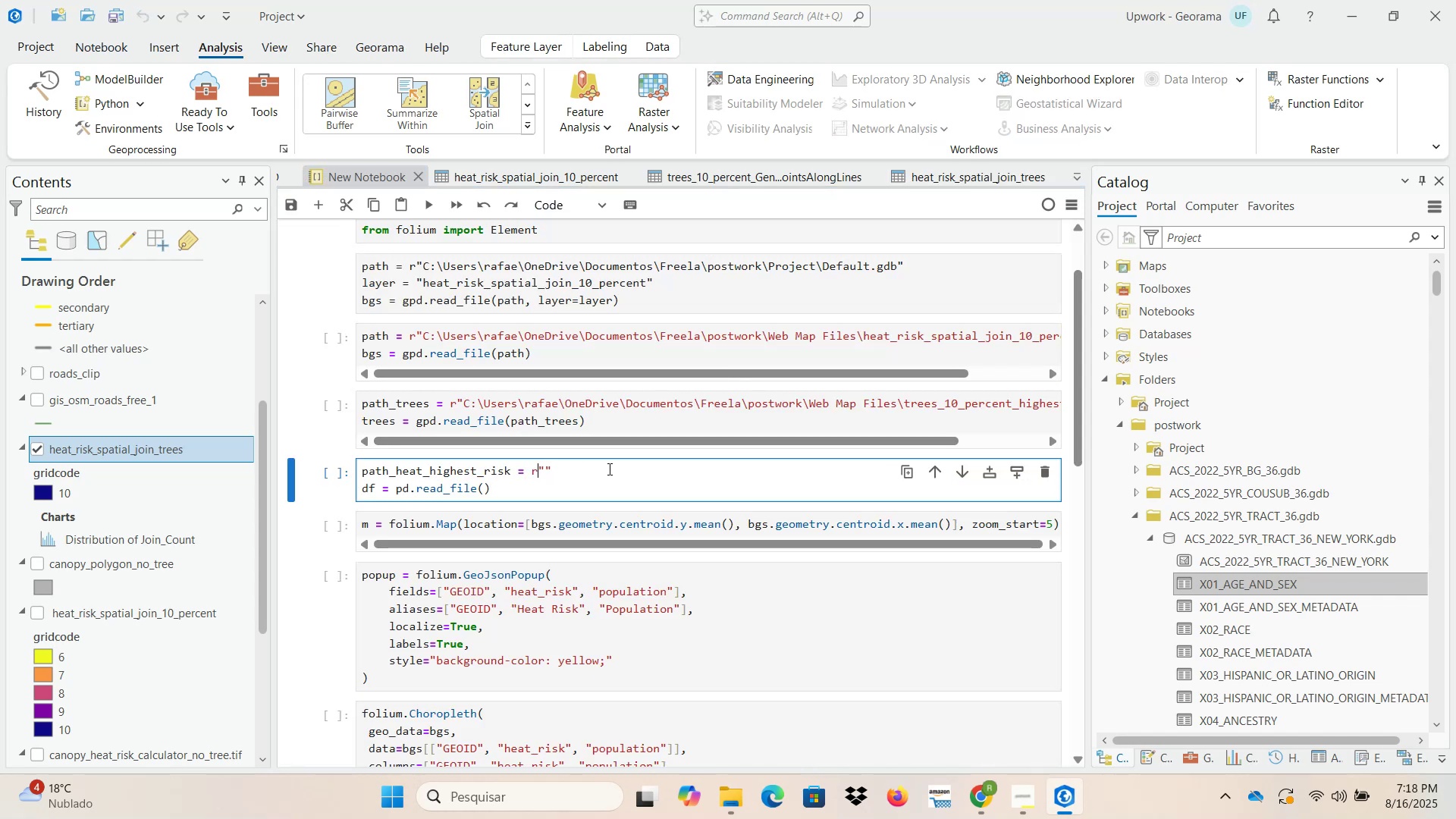 
key(ArrowRight)
 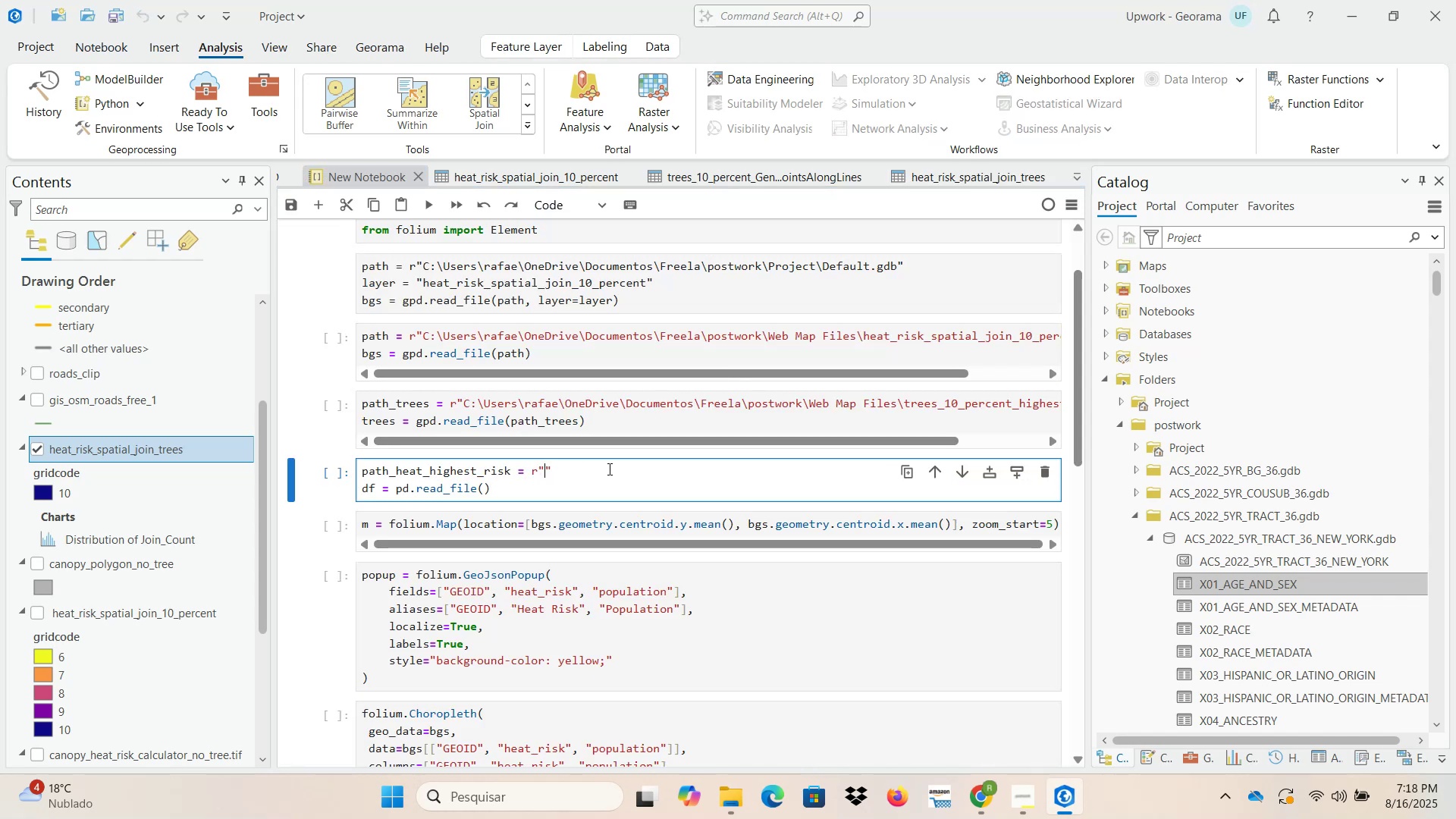 
key(ArrowDown)
 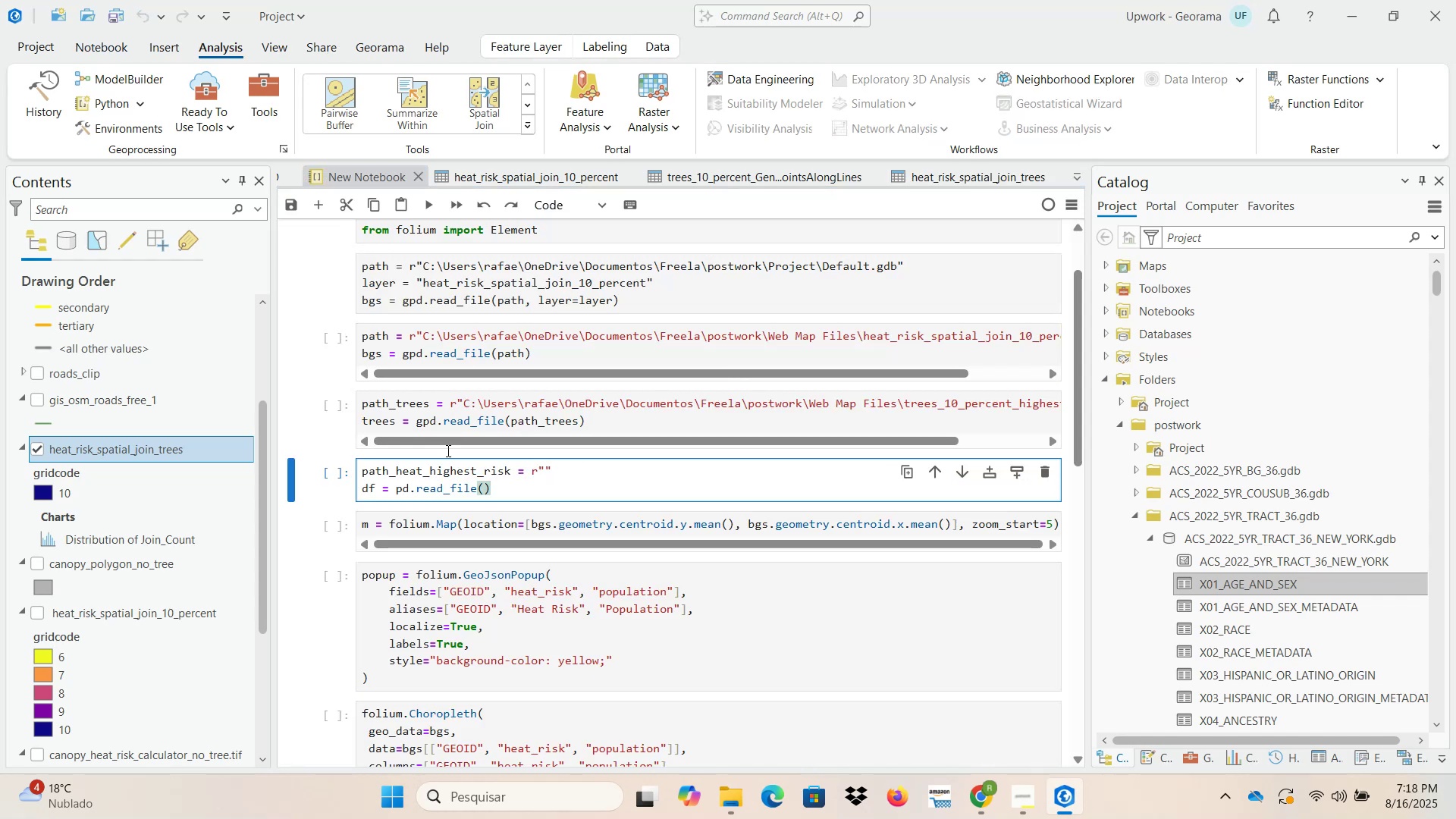 
double_click([443, 466])
 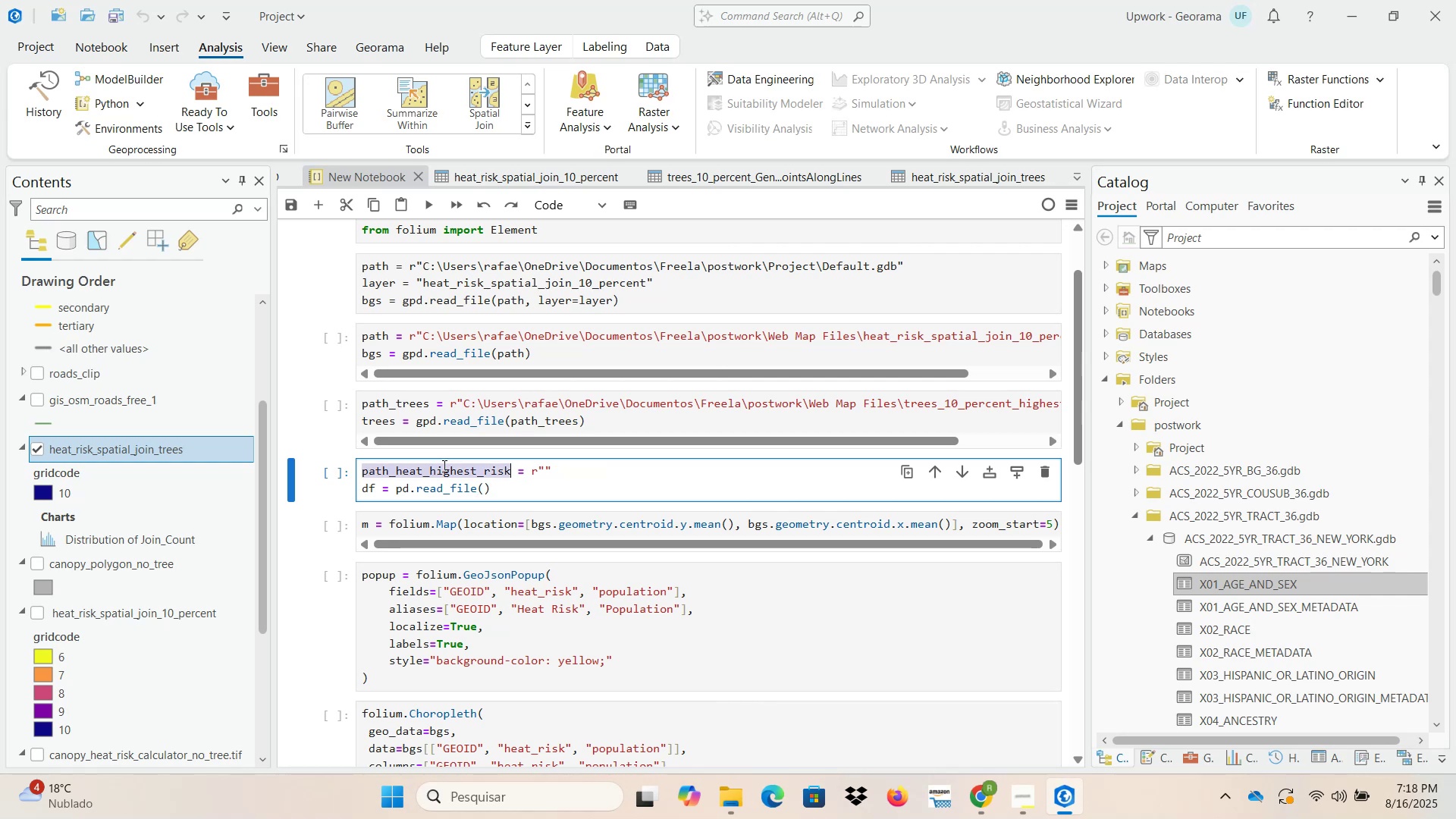 
key(Control+ControlLeft)
 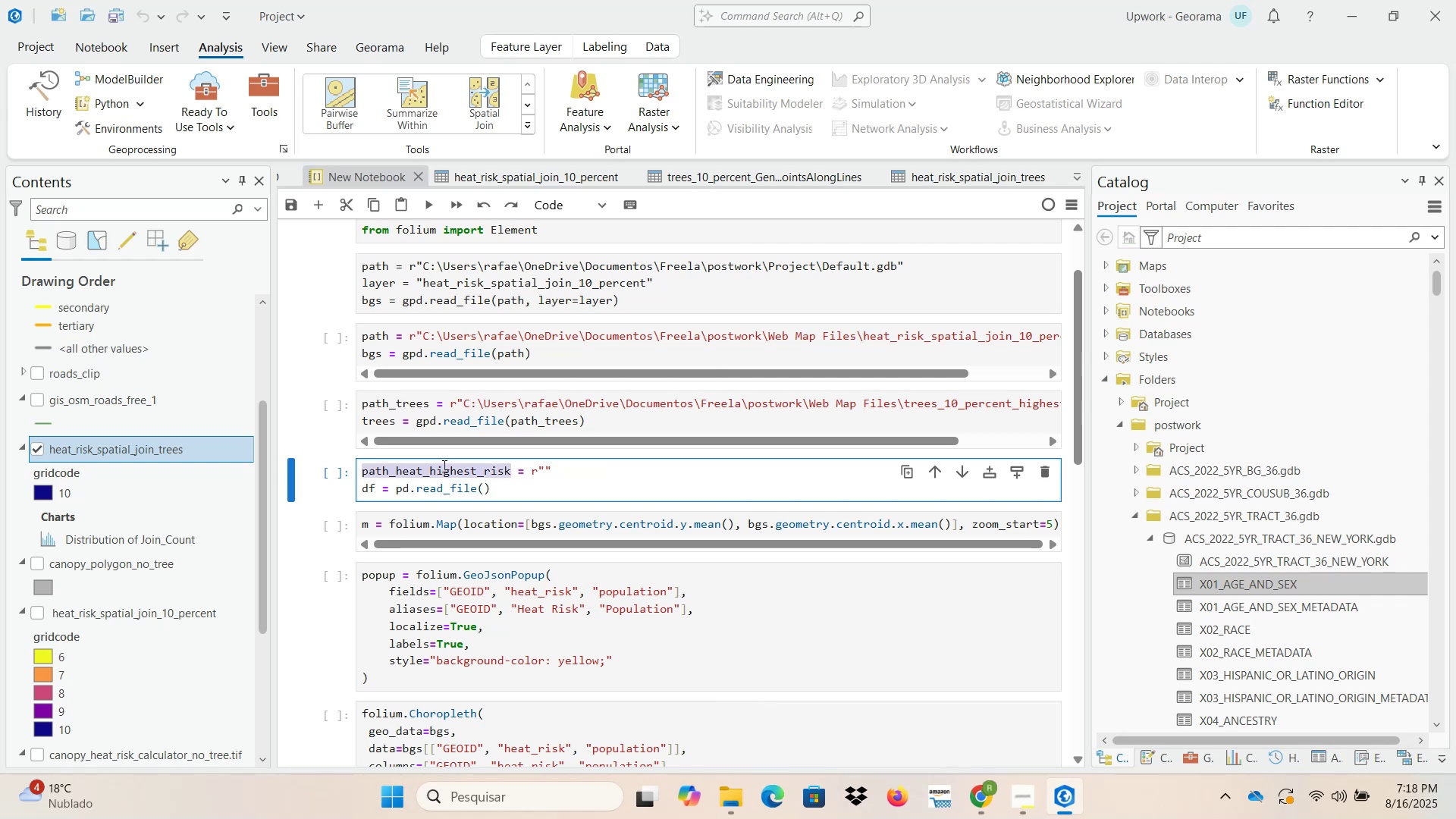 
key(Control+C)
 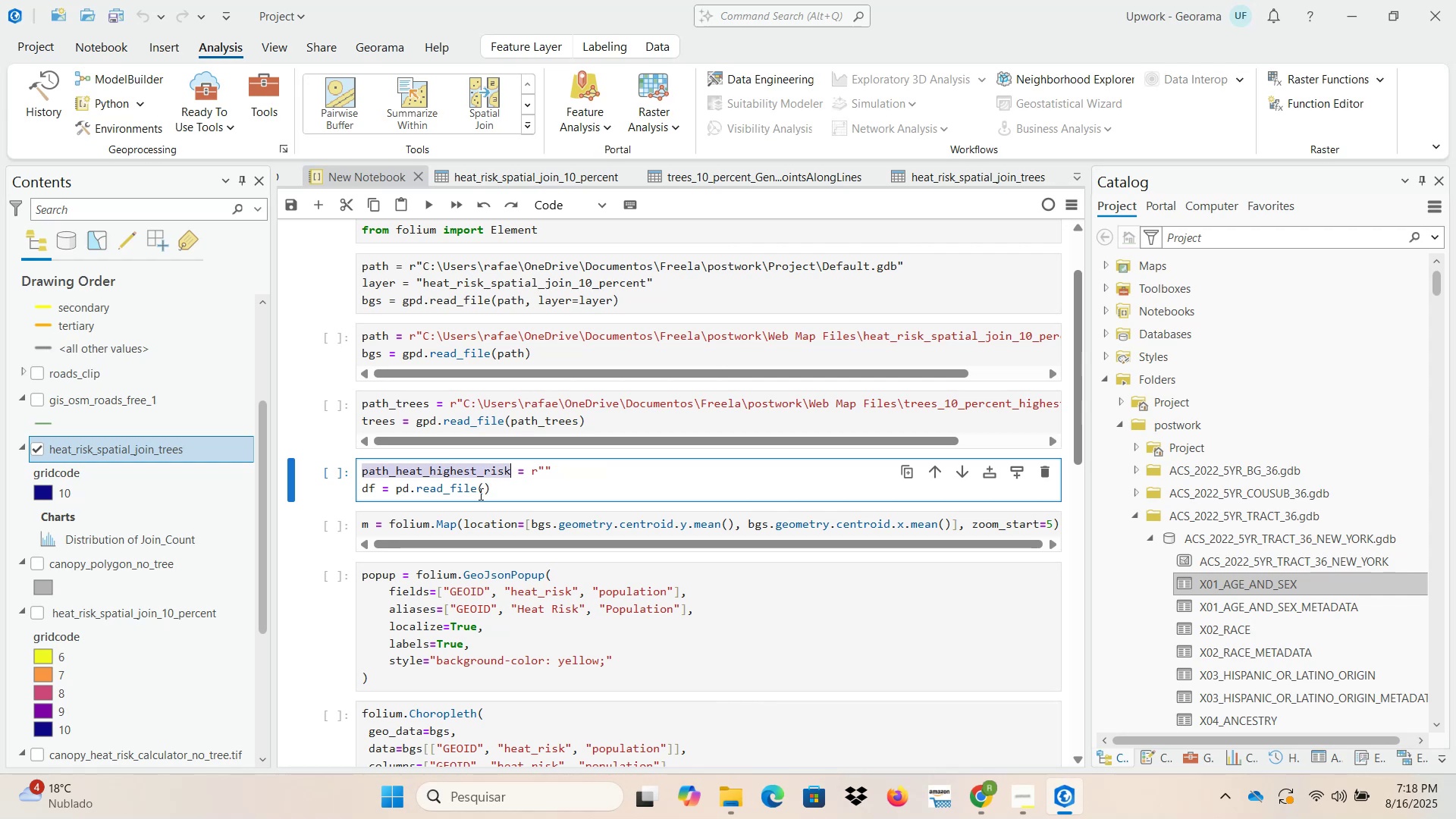 
left_click([483, 494])
 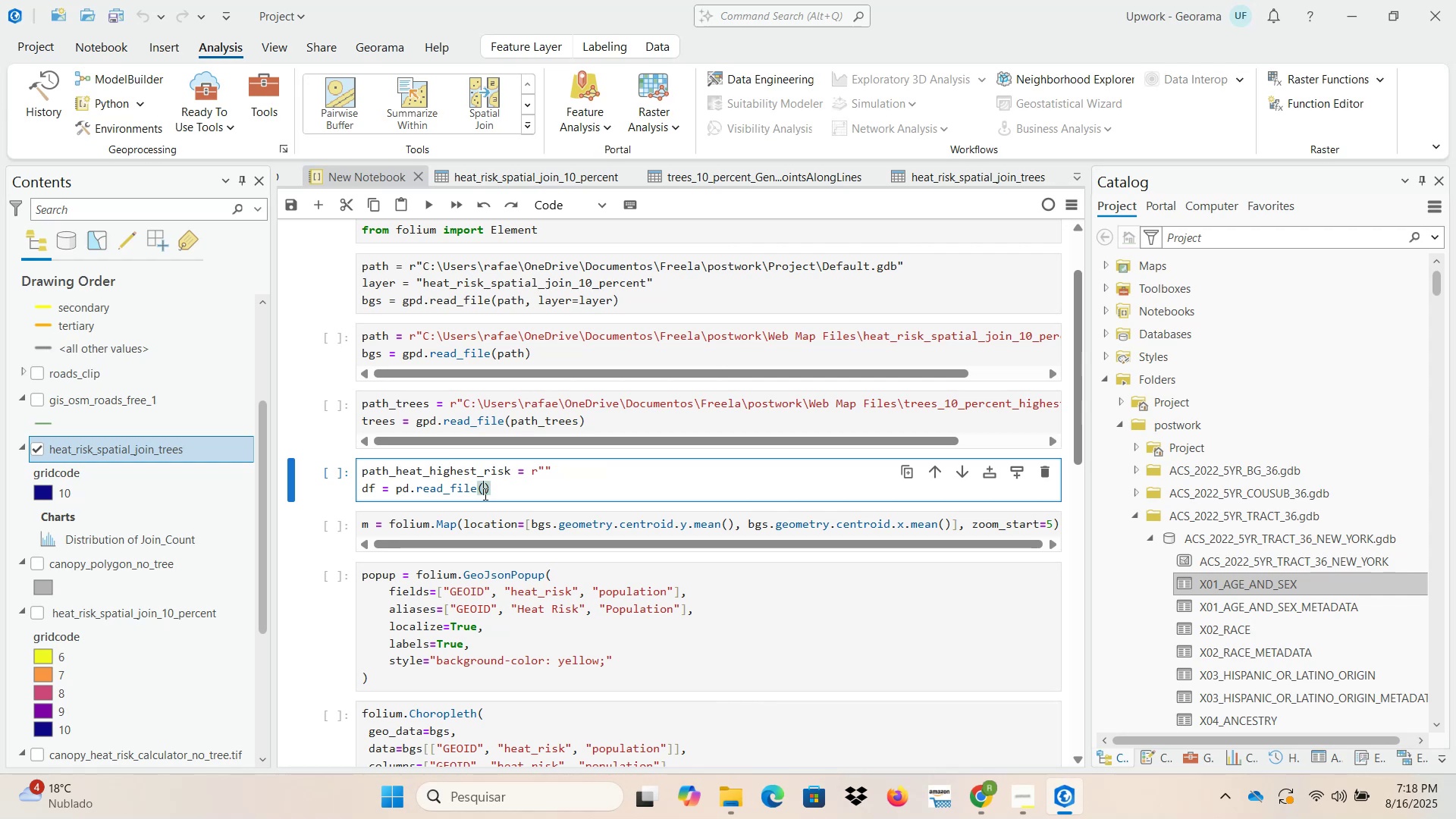 
key(Control+ControlLeft)
 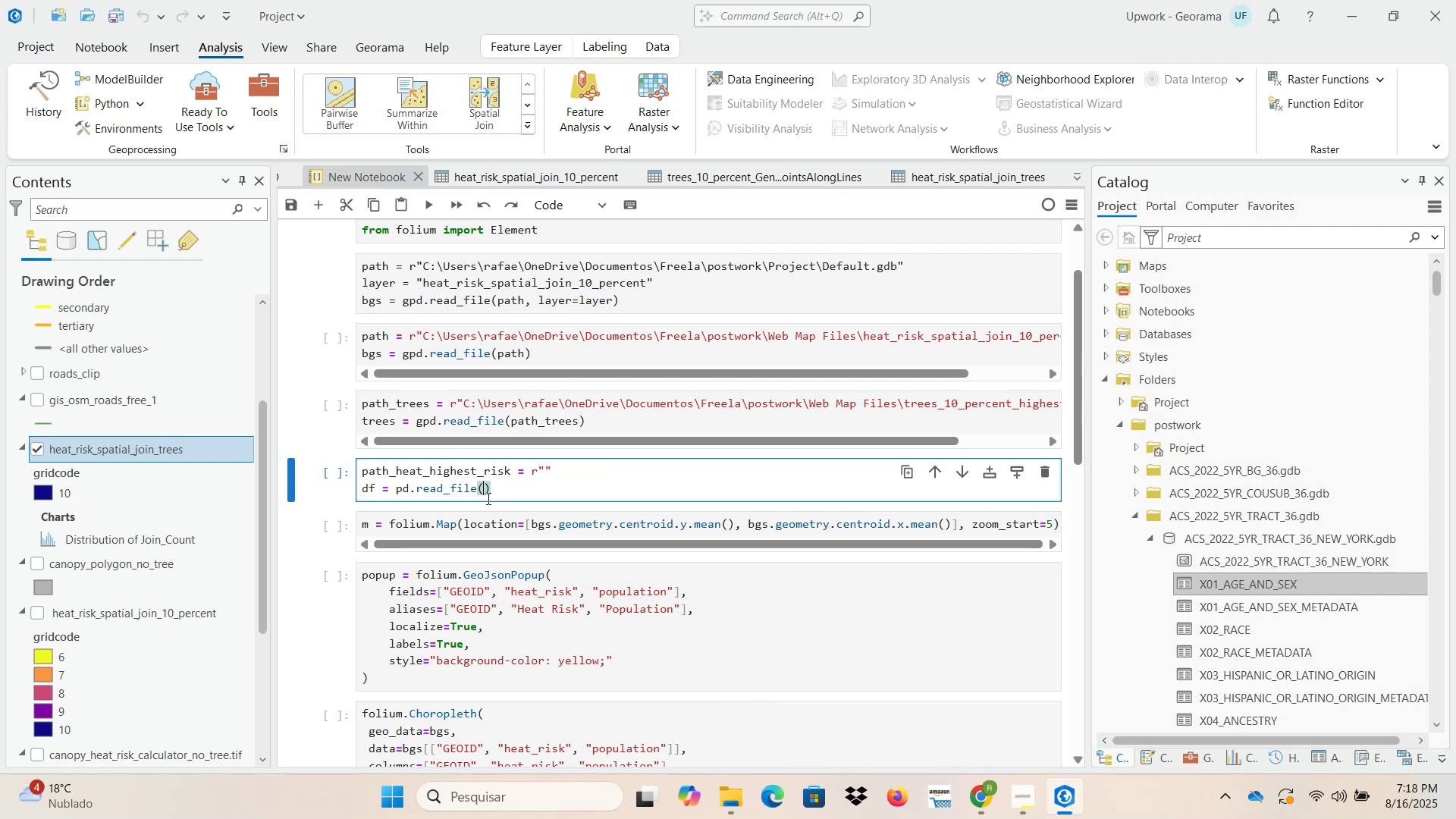 
key(Control+V)
 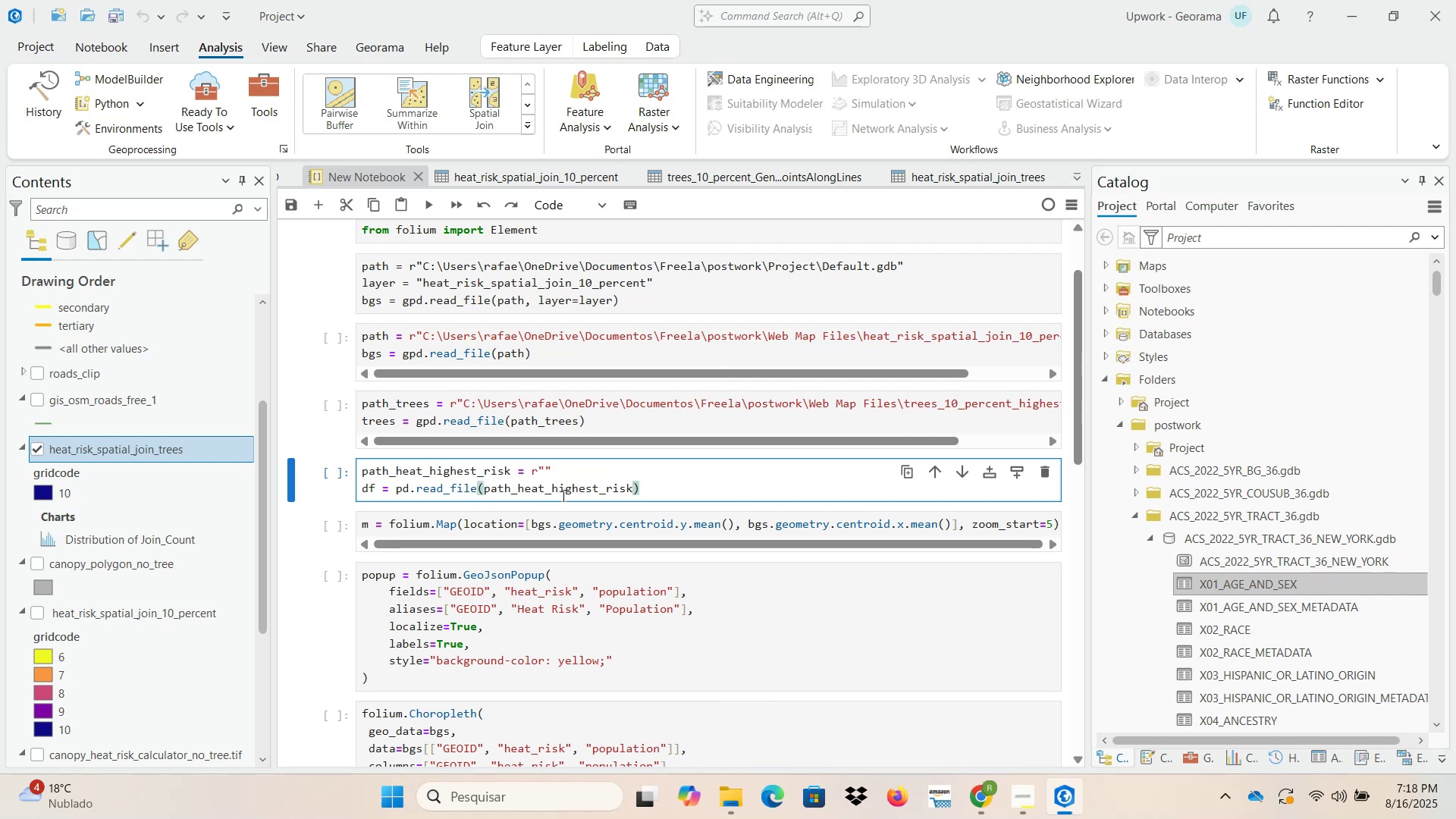 
left_click([579, 470])
 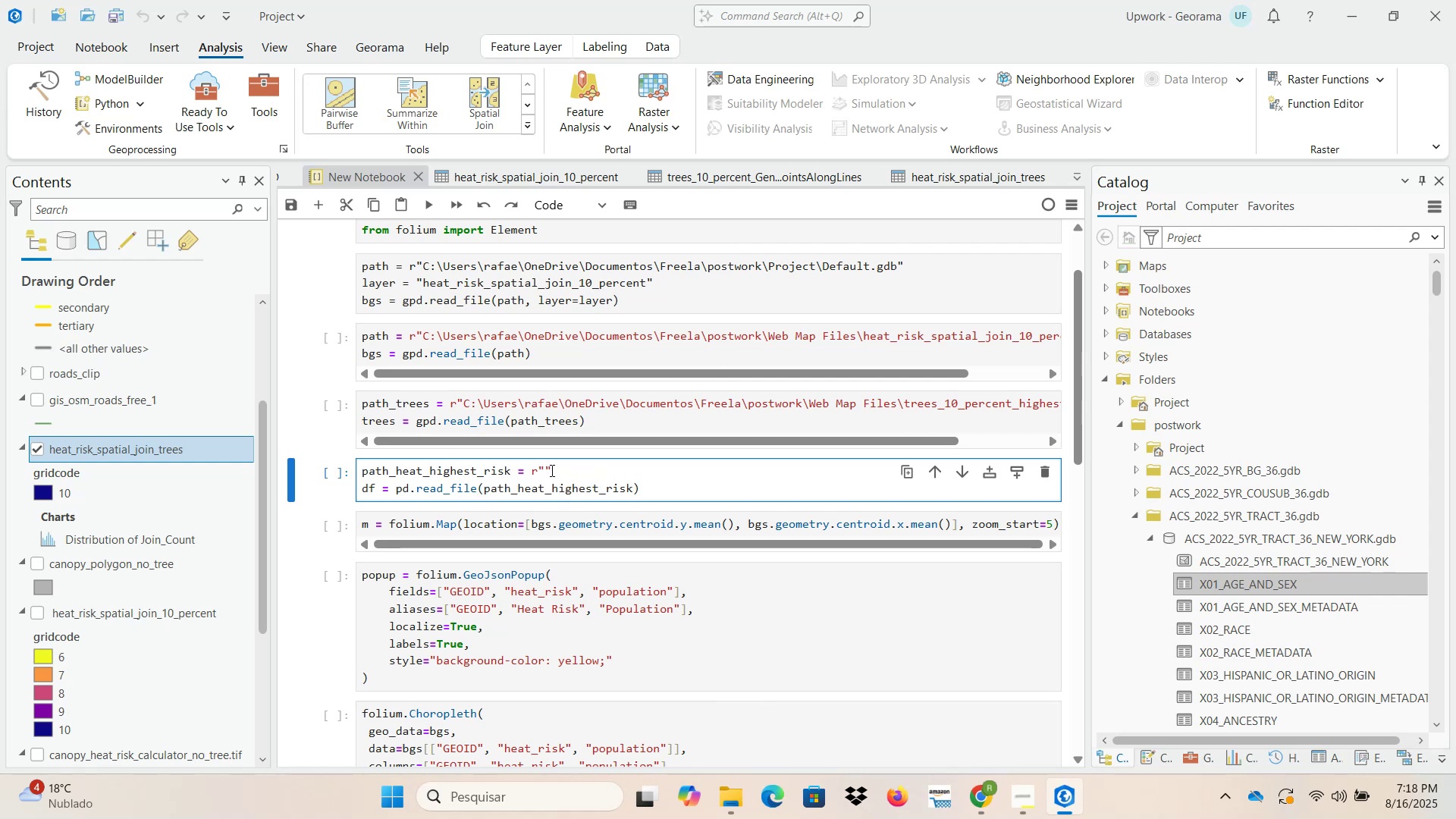 
left_click([541, 469])
 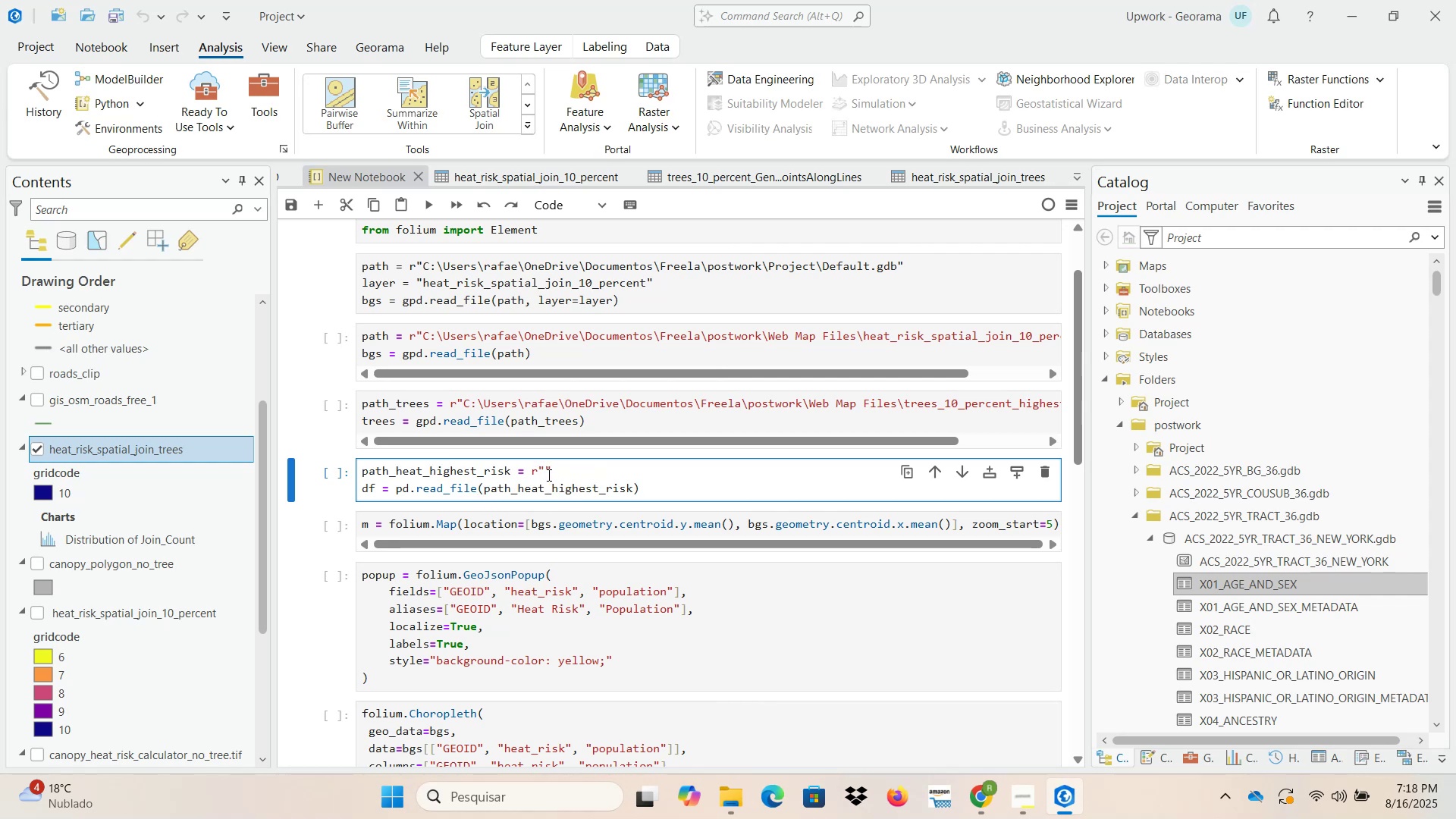 
left_click([540, 469])
 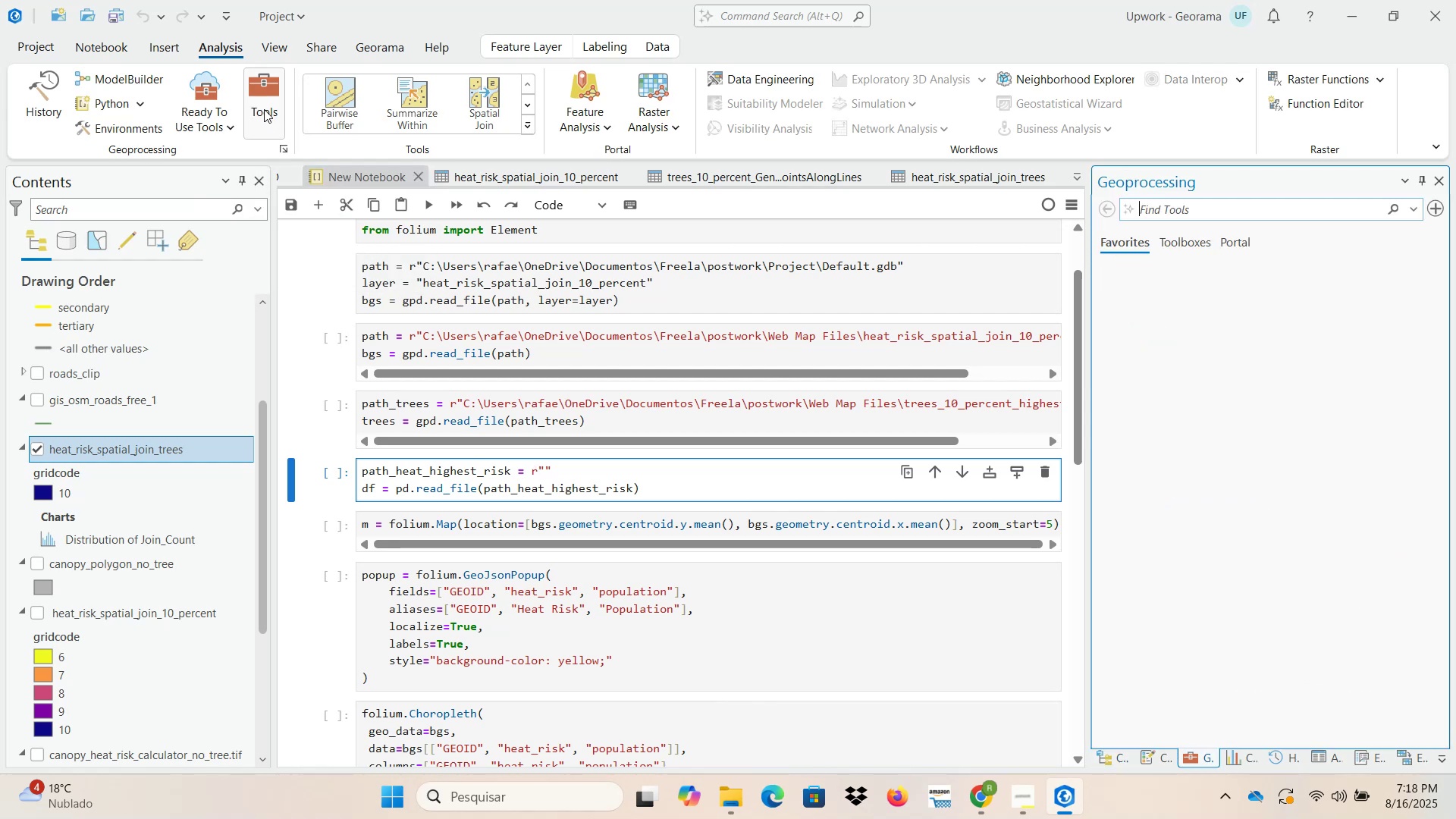 
left_click([1225, 206])
 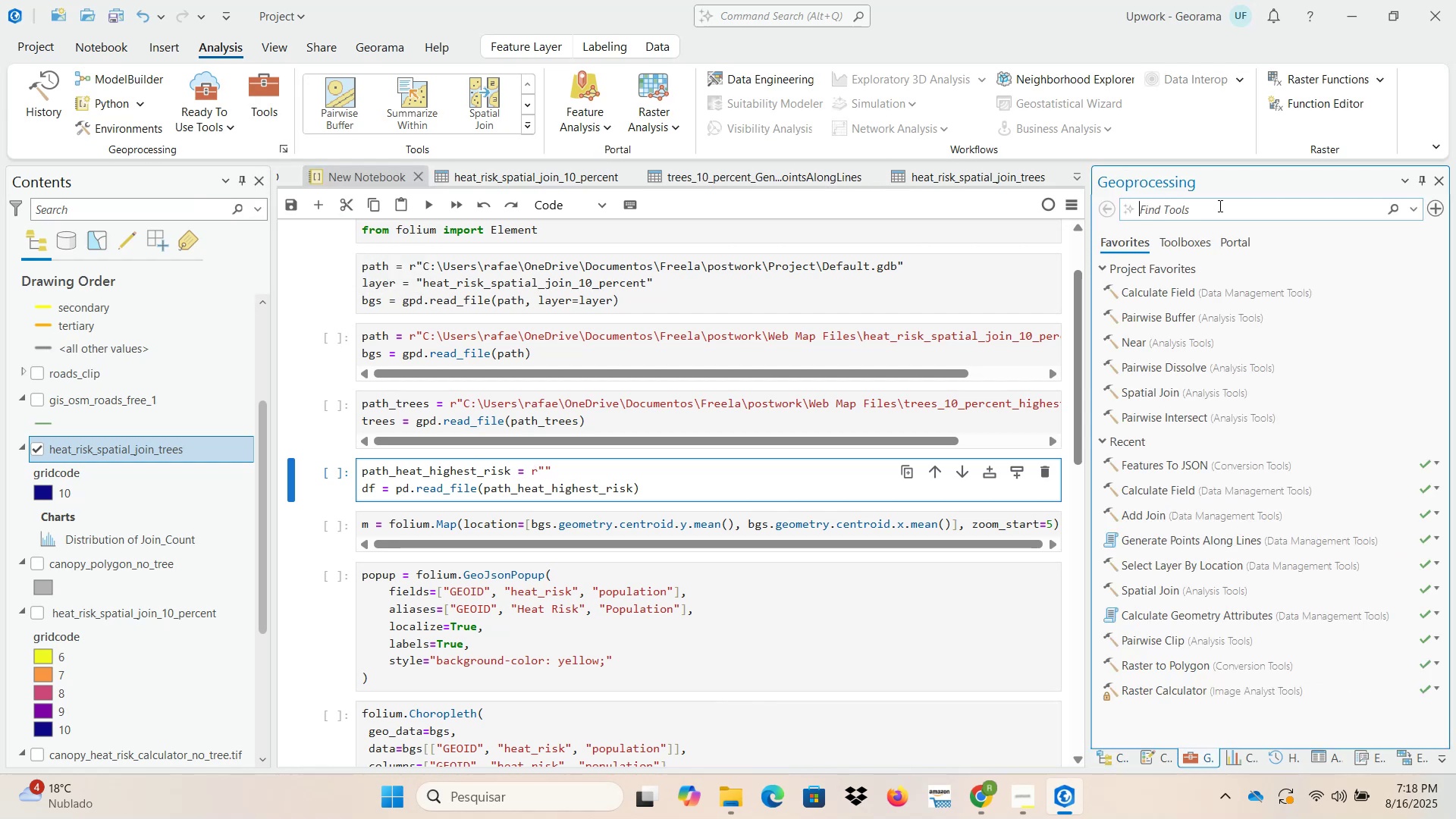 
type(json)
 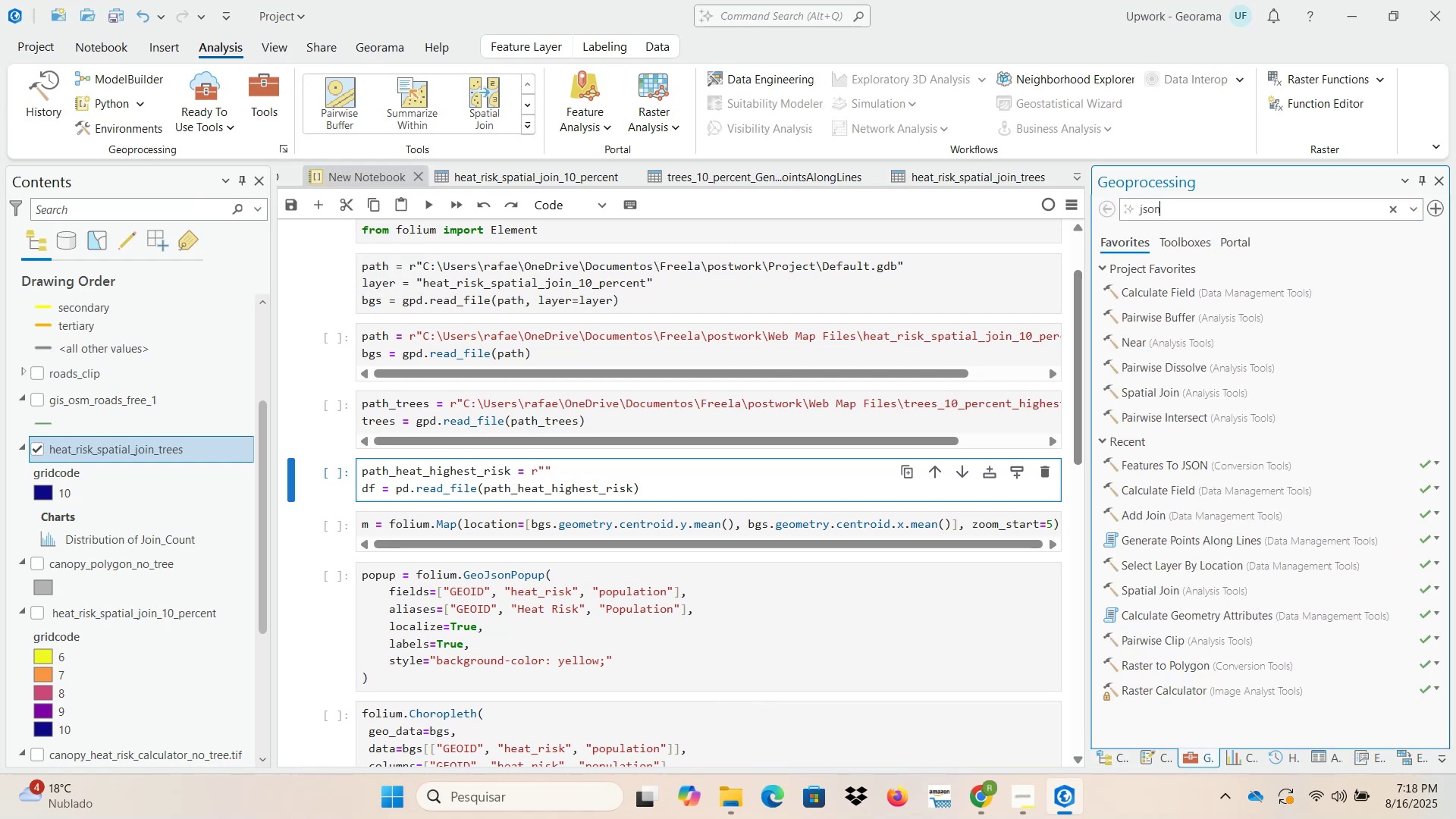 
key(Enter)
 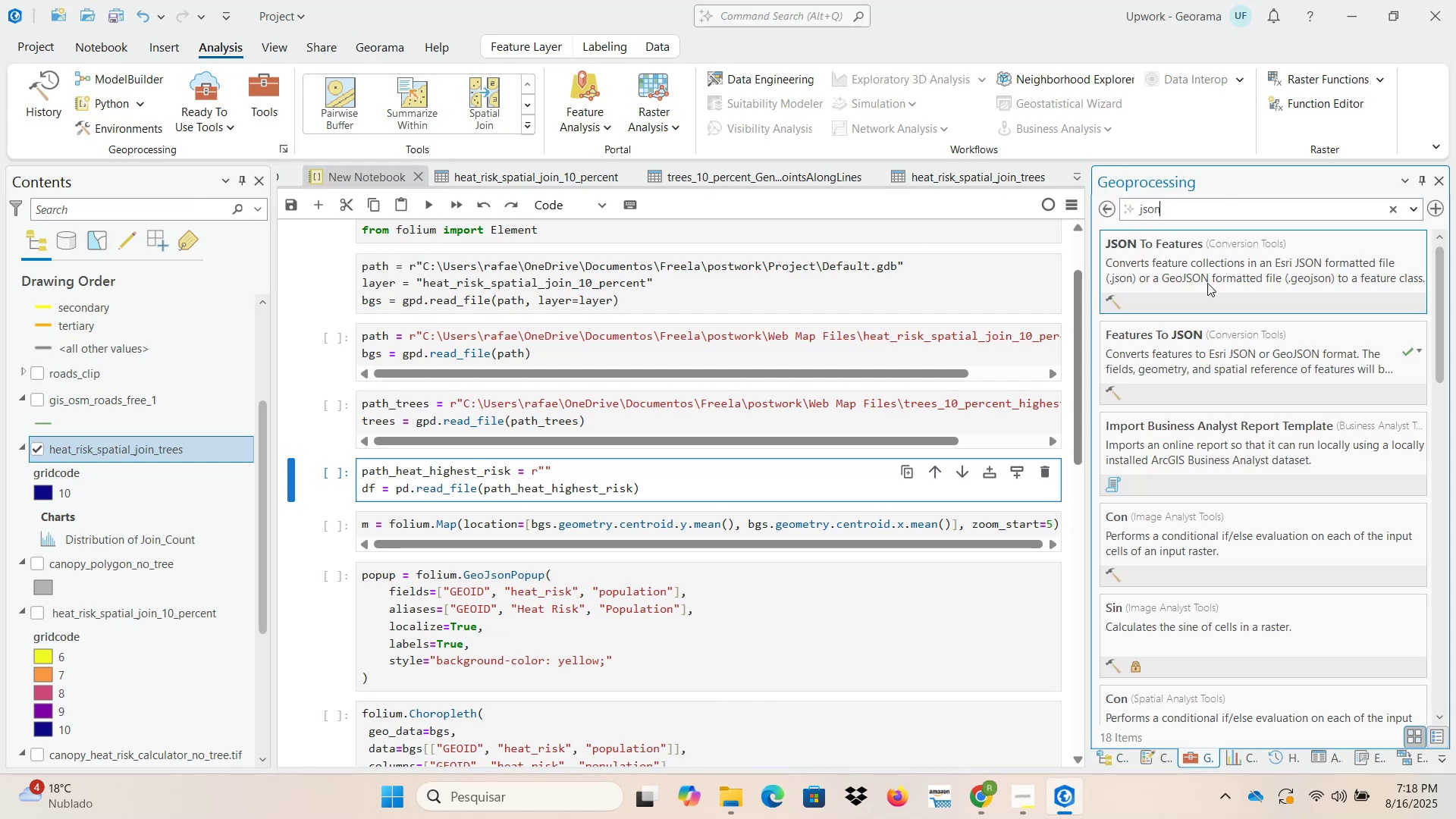 
left_click([1194, 362])
 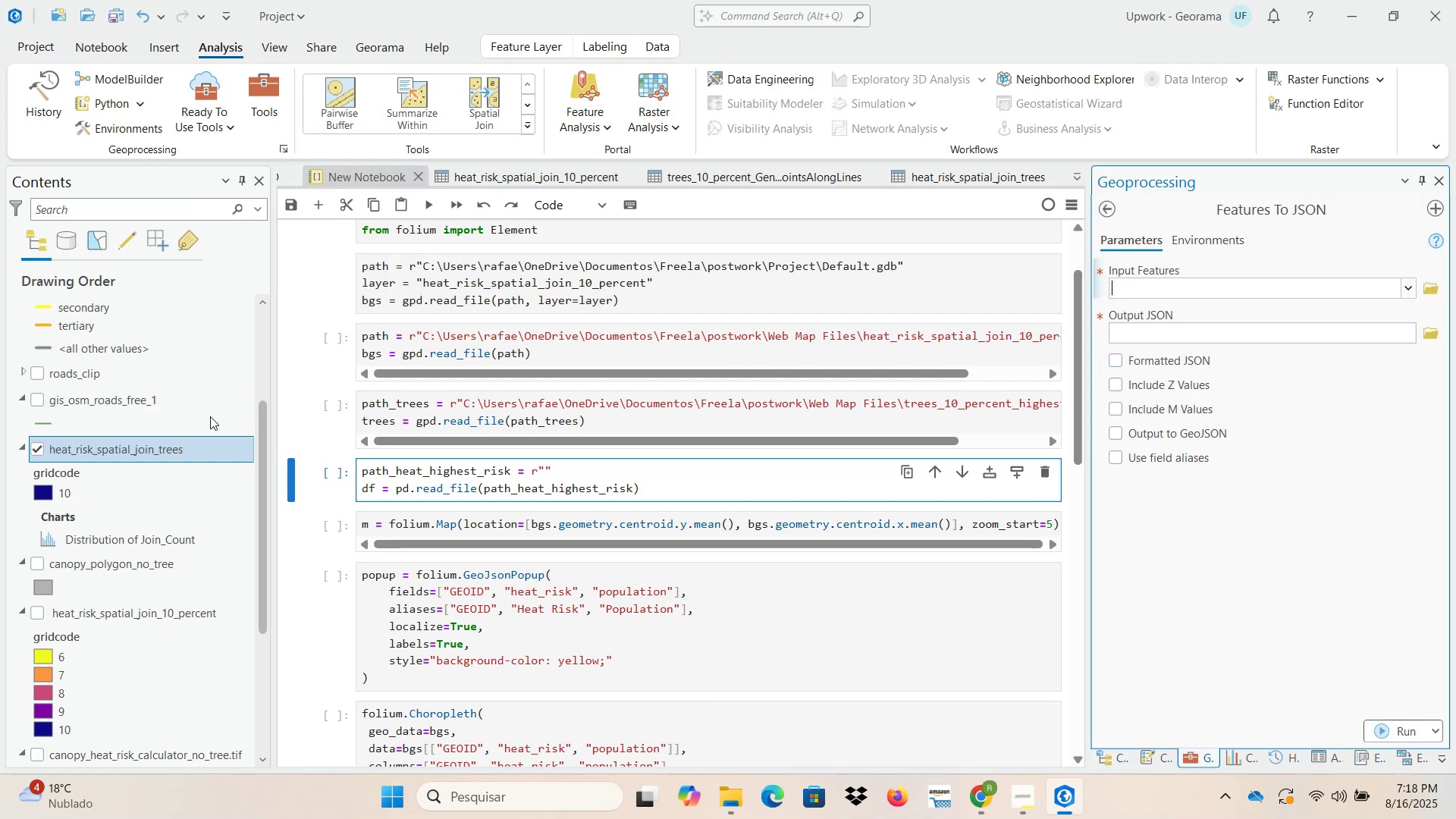 
left_click_drag(start_coordinate=[180, 447], to_coordinate=[1197, 287])
 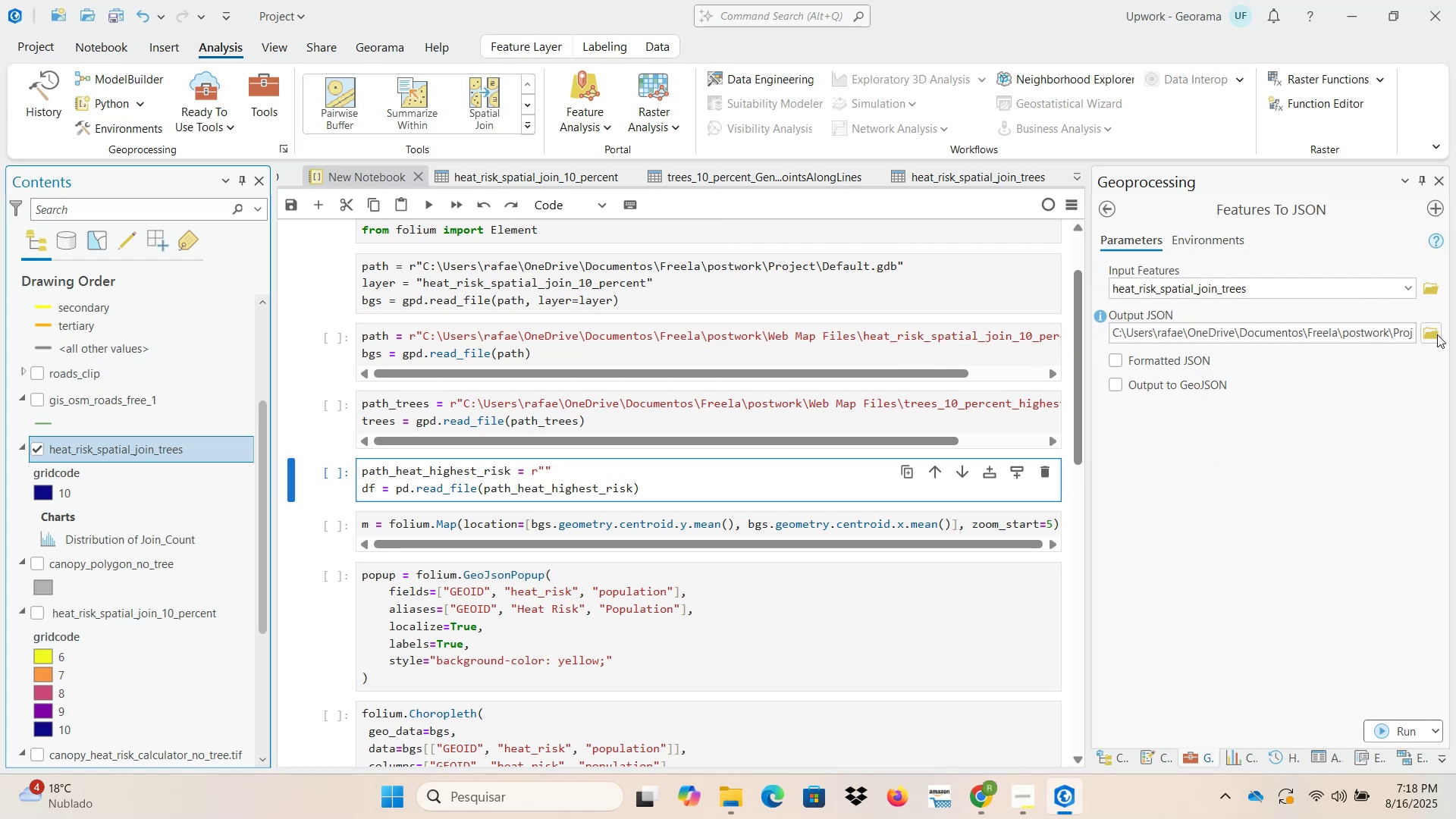 
left_click([1429, 334])
 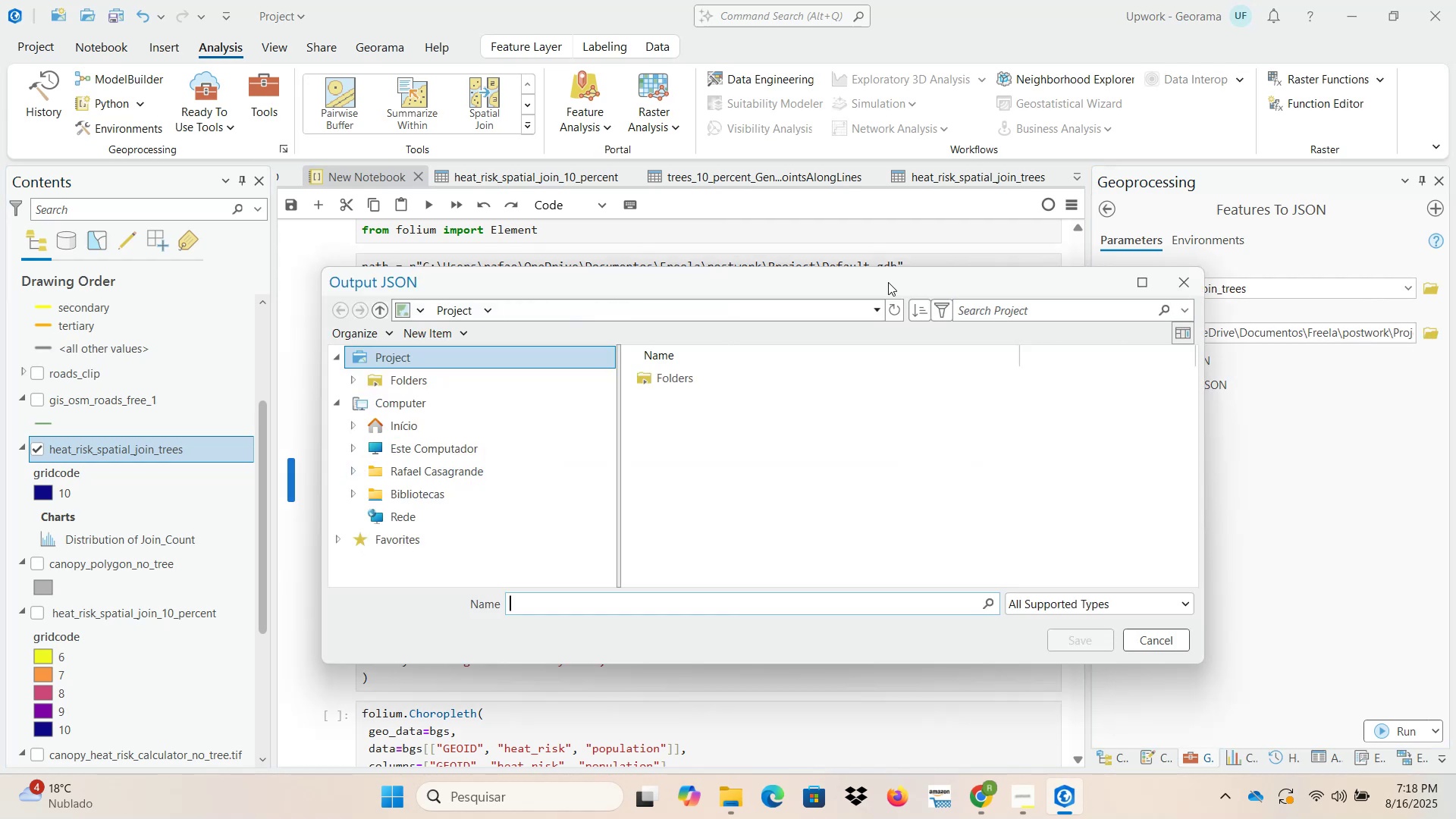 
left_click_drag(start_coordinate=[892, 282], to_coordinate=[811, 315])
 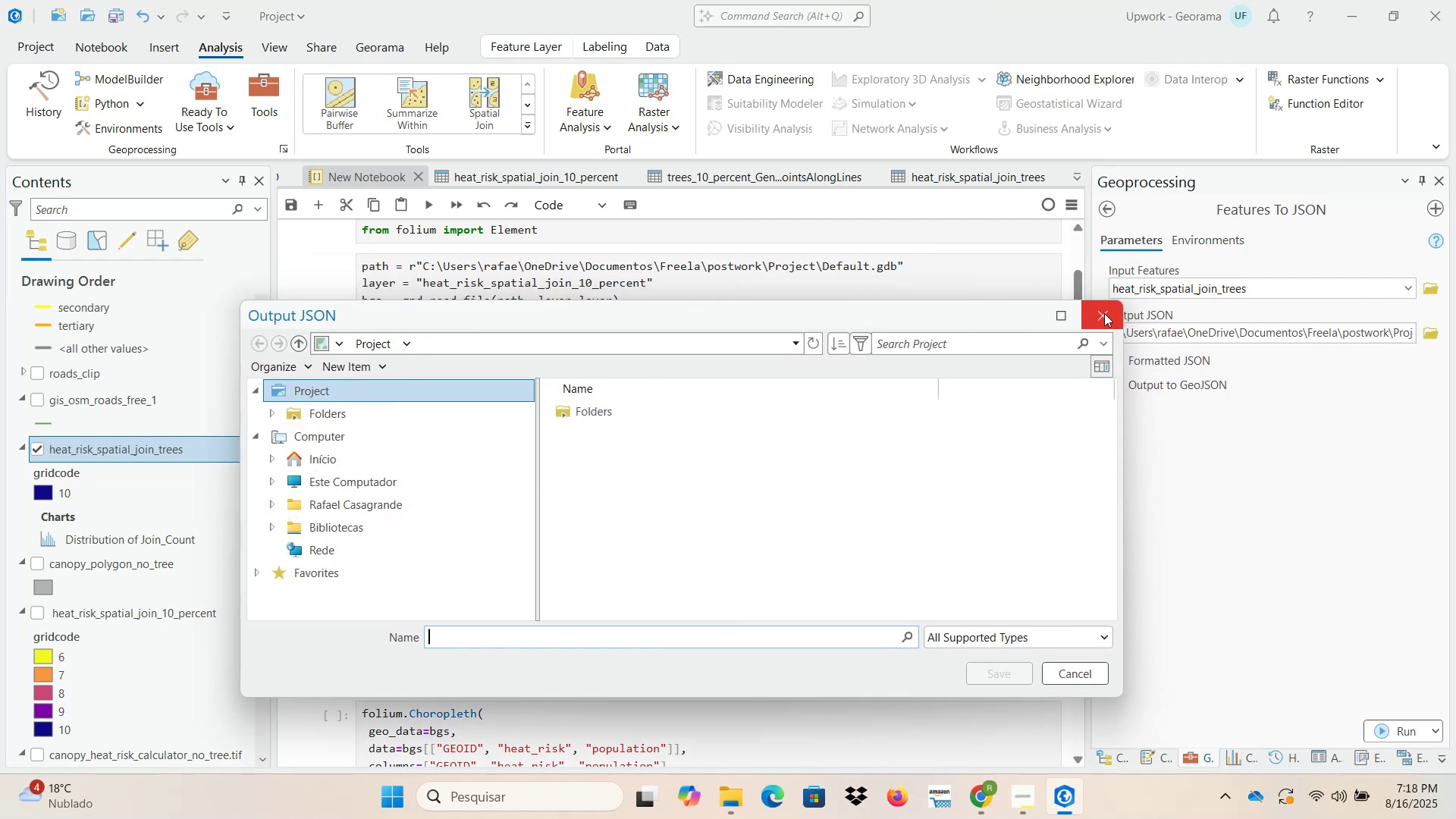 
left_click([1108, 312])
 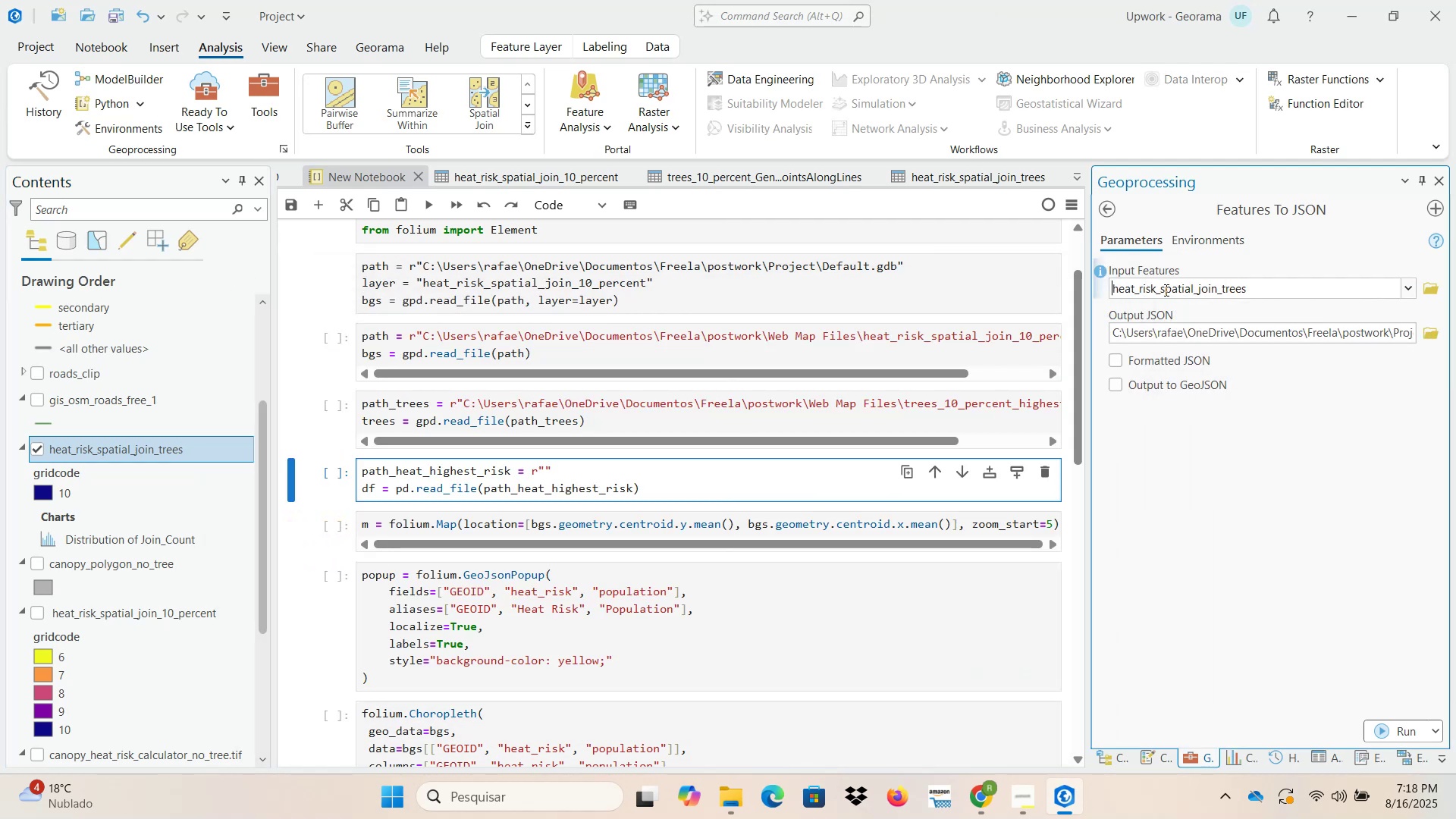 
left_click_drag(start_coordinate=[1258, 289], to_coordinate=[1103, 289])
 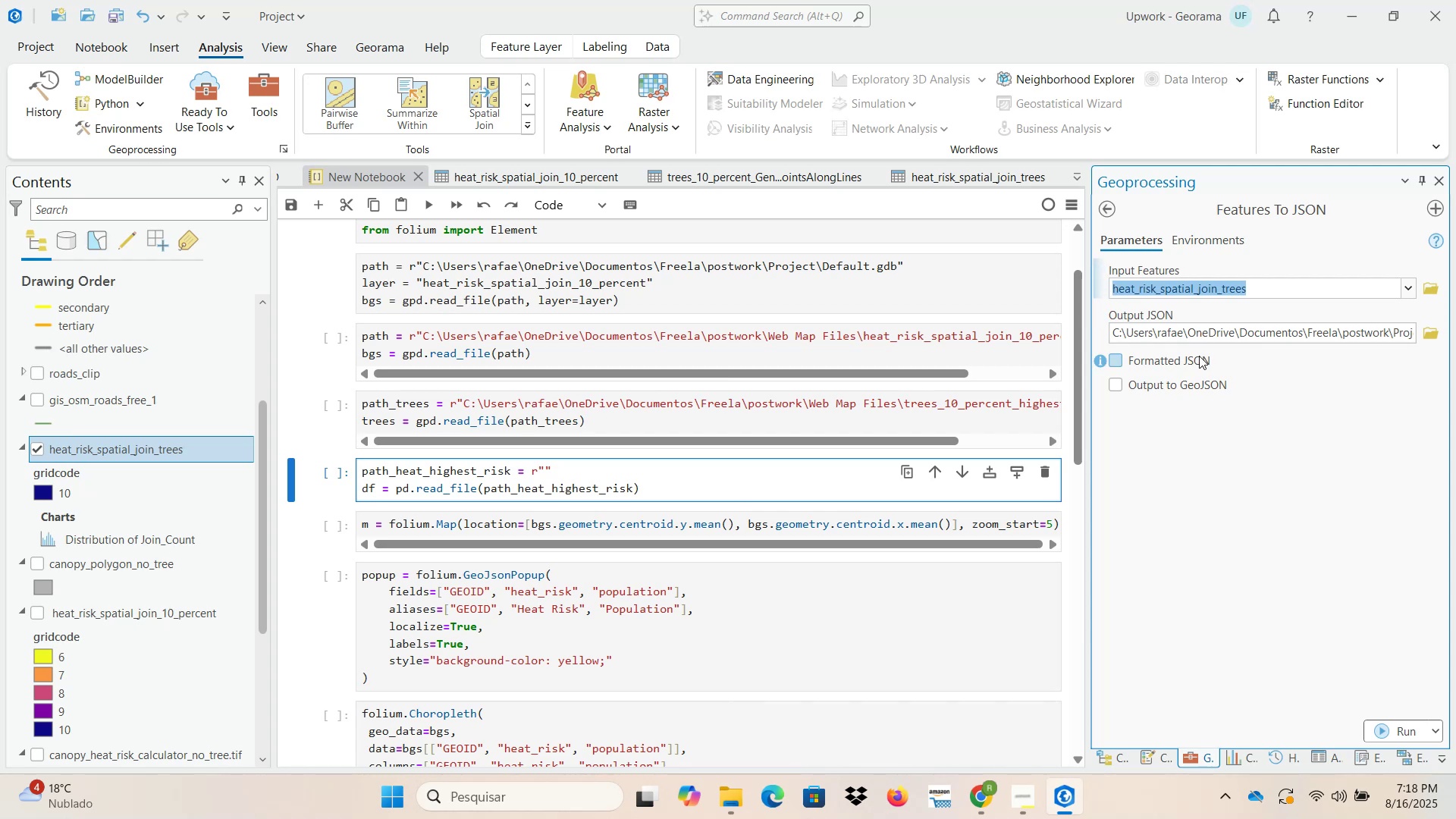 
key(Control+ControlLeft)
 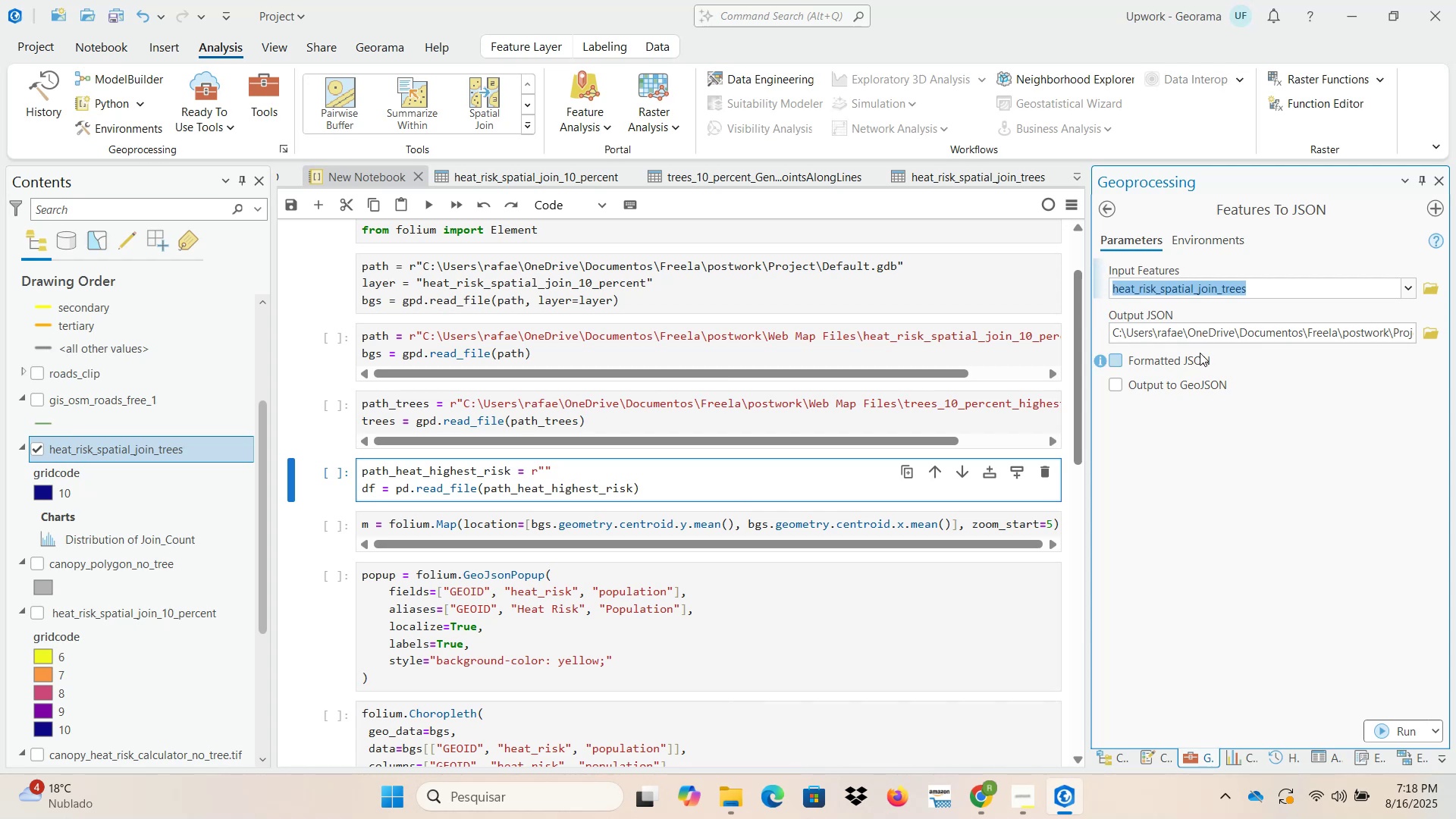 
key(Control+C)
 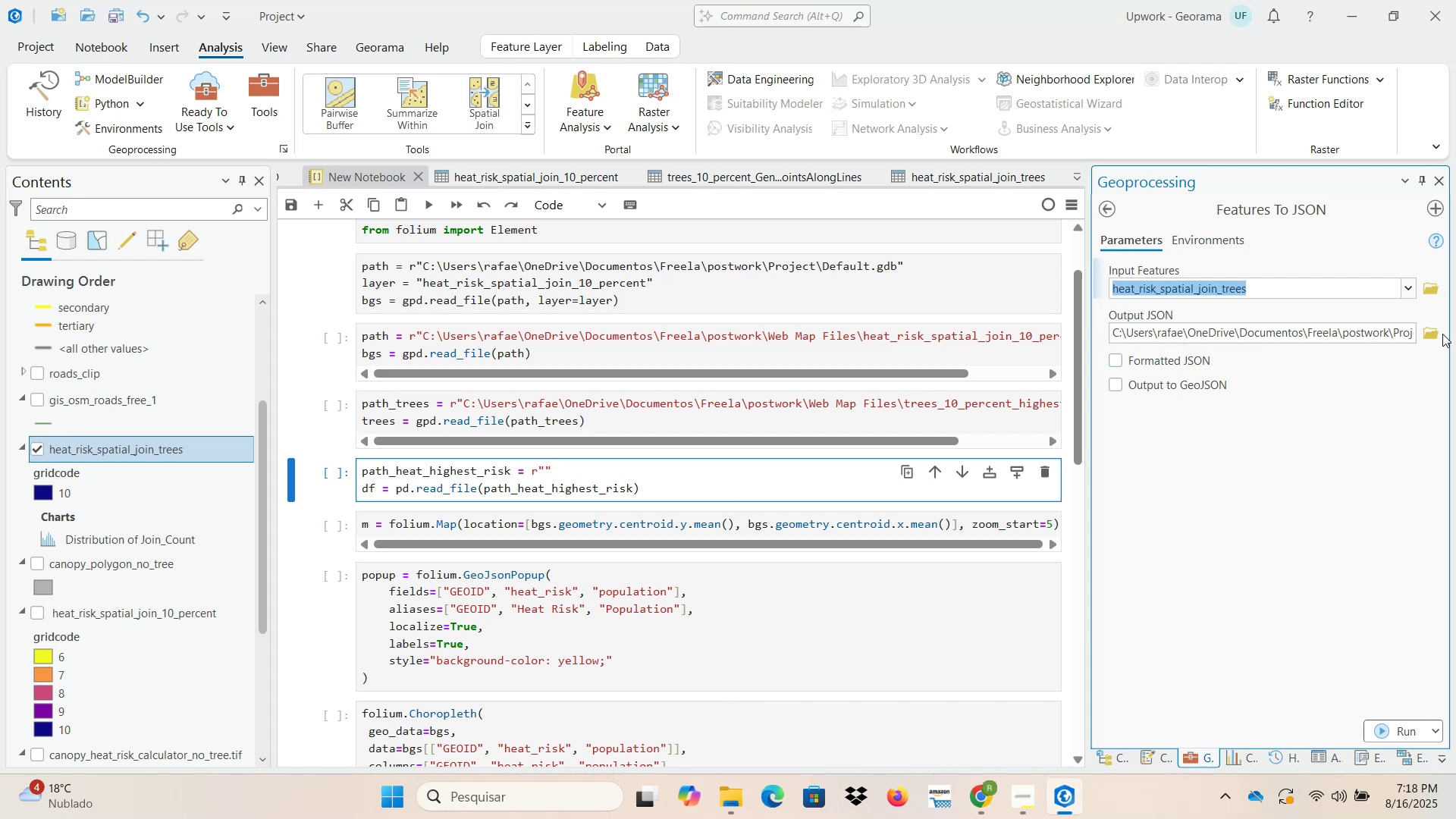 
left_click([1428, 332])
 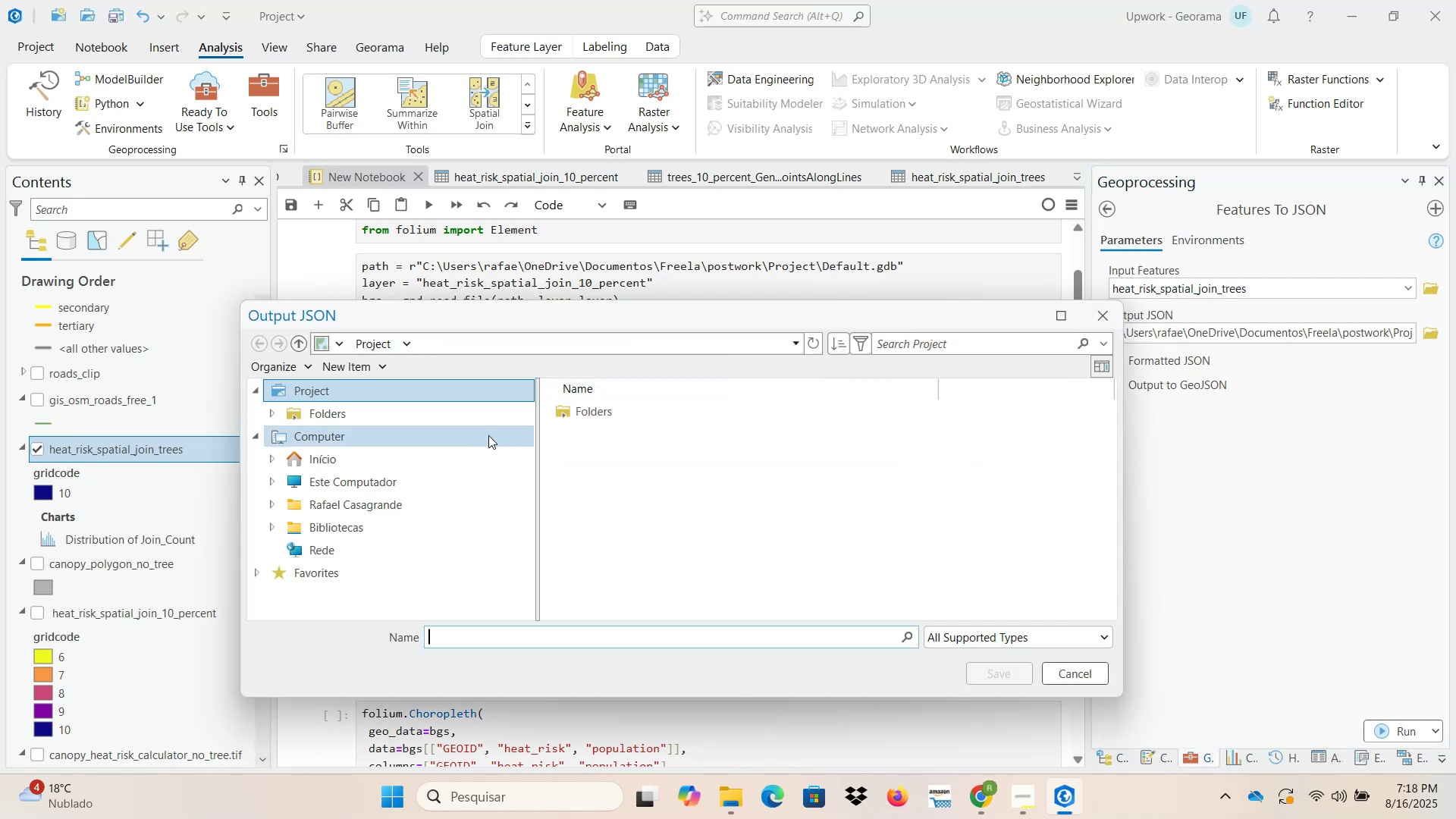 
left_click([440, 412])
 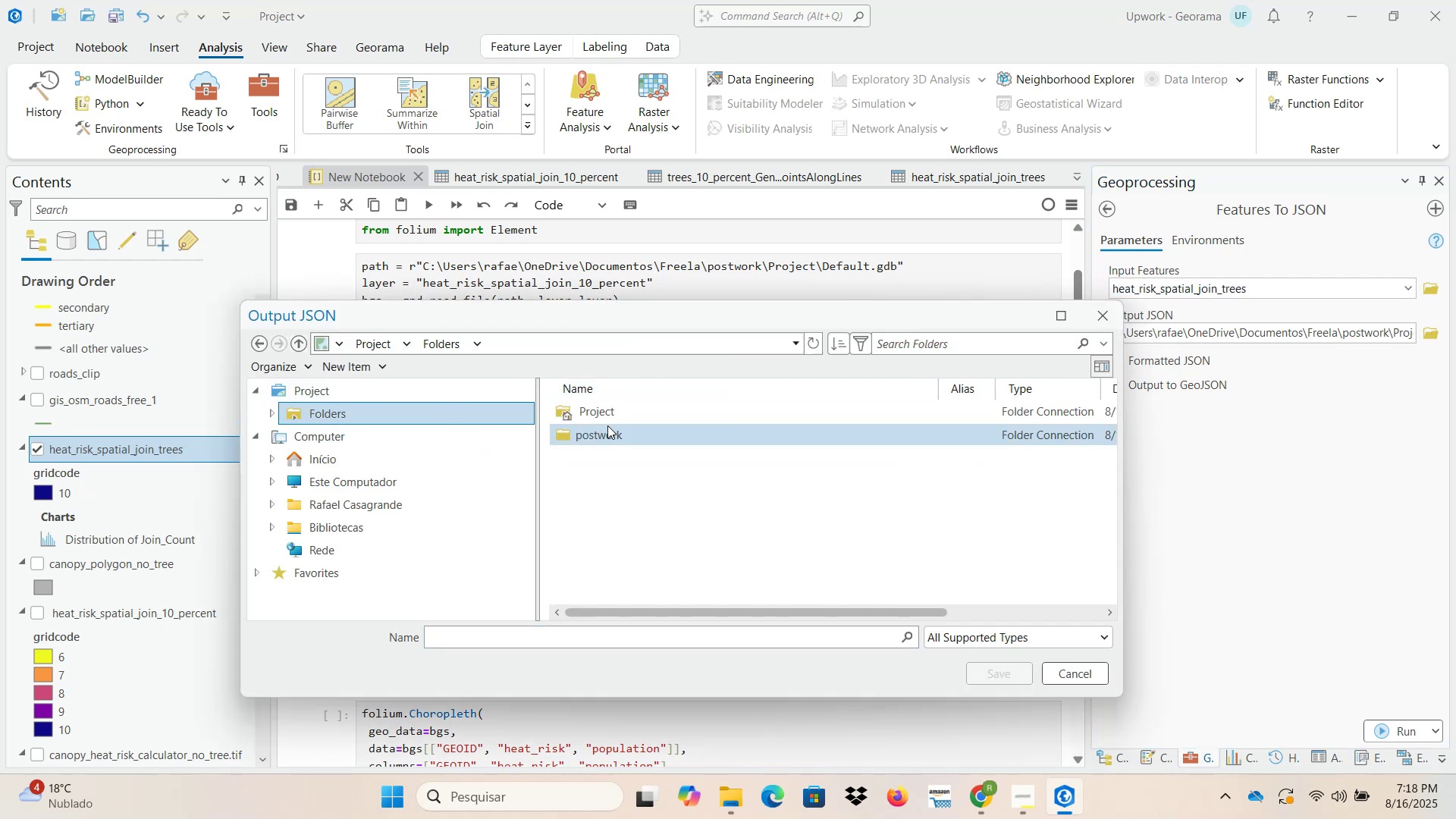 
double_click([613, 429])
 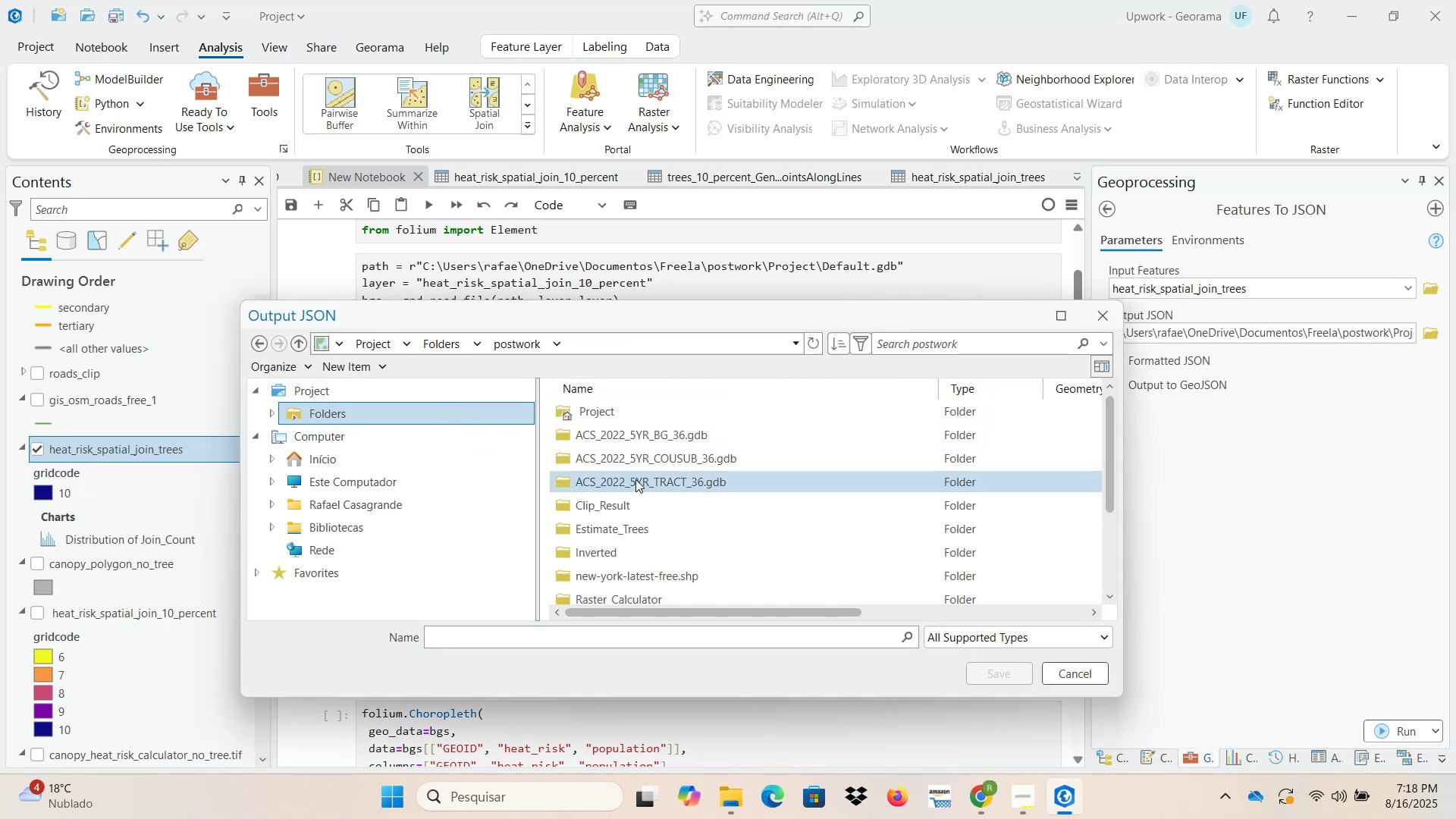 
scroll: coordinate [651, 519], scroll_direction: down, amount: 4.0
 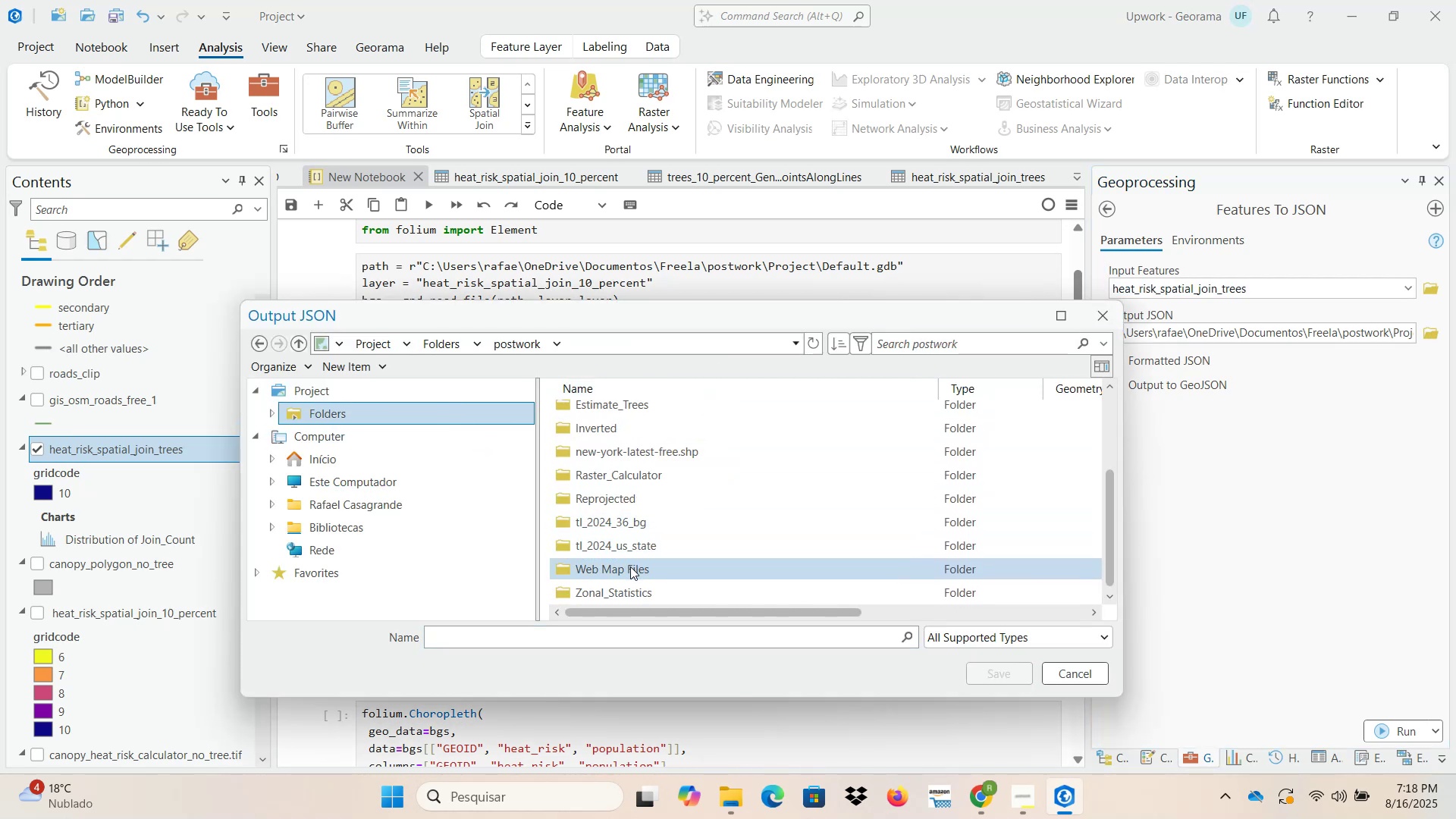 
double_click([630, 566])
 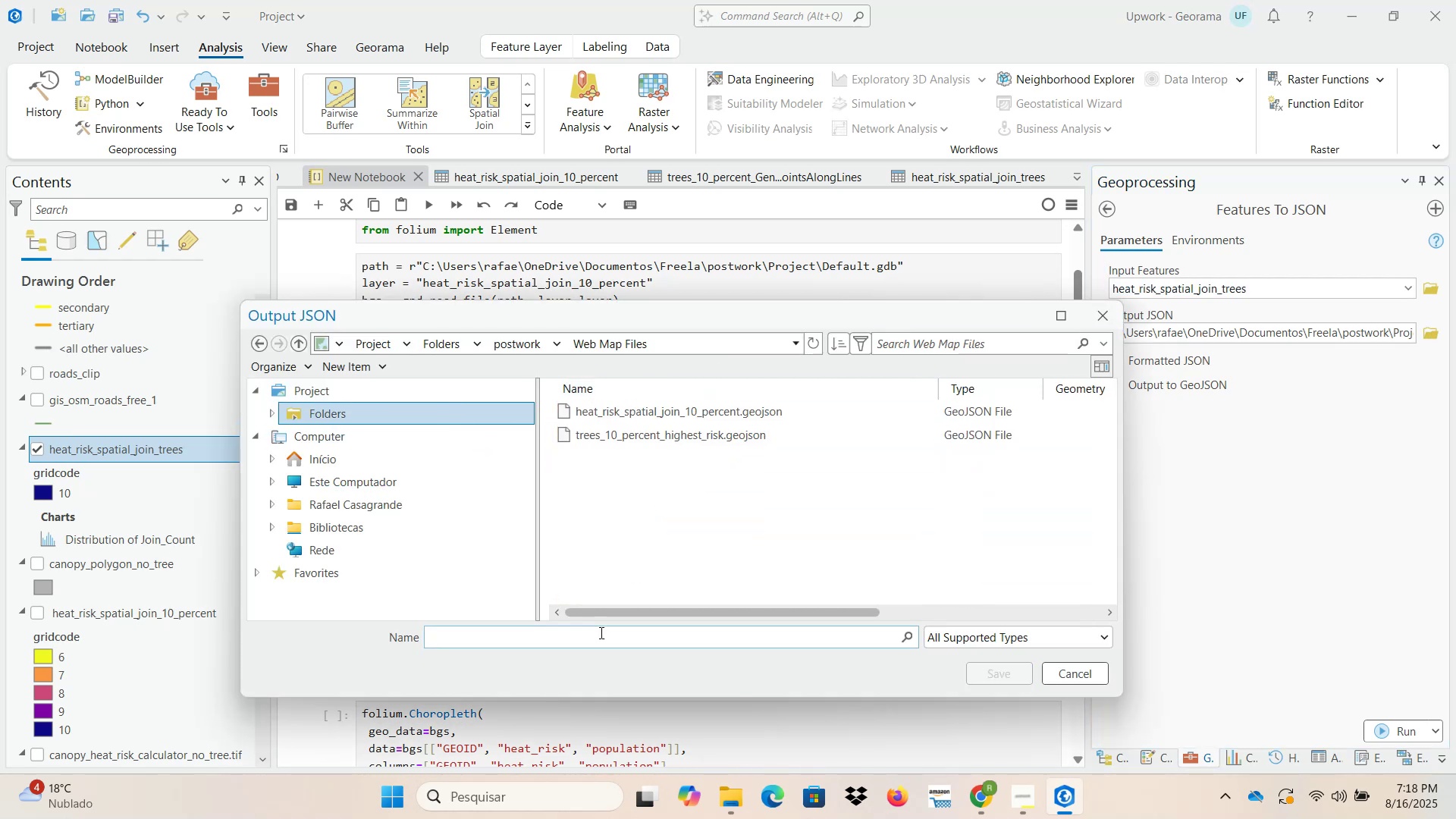 
left_click([598, 642])
 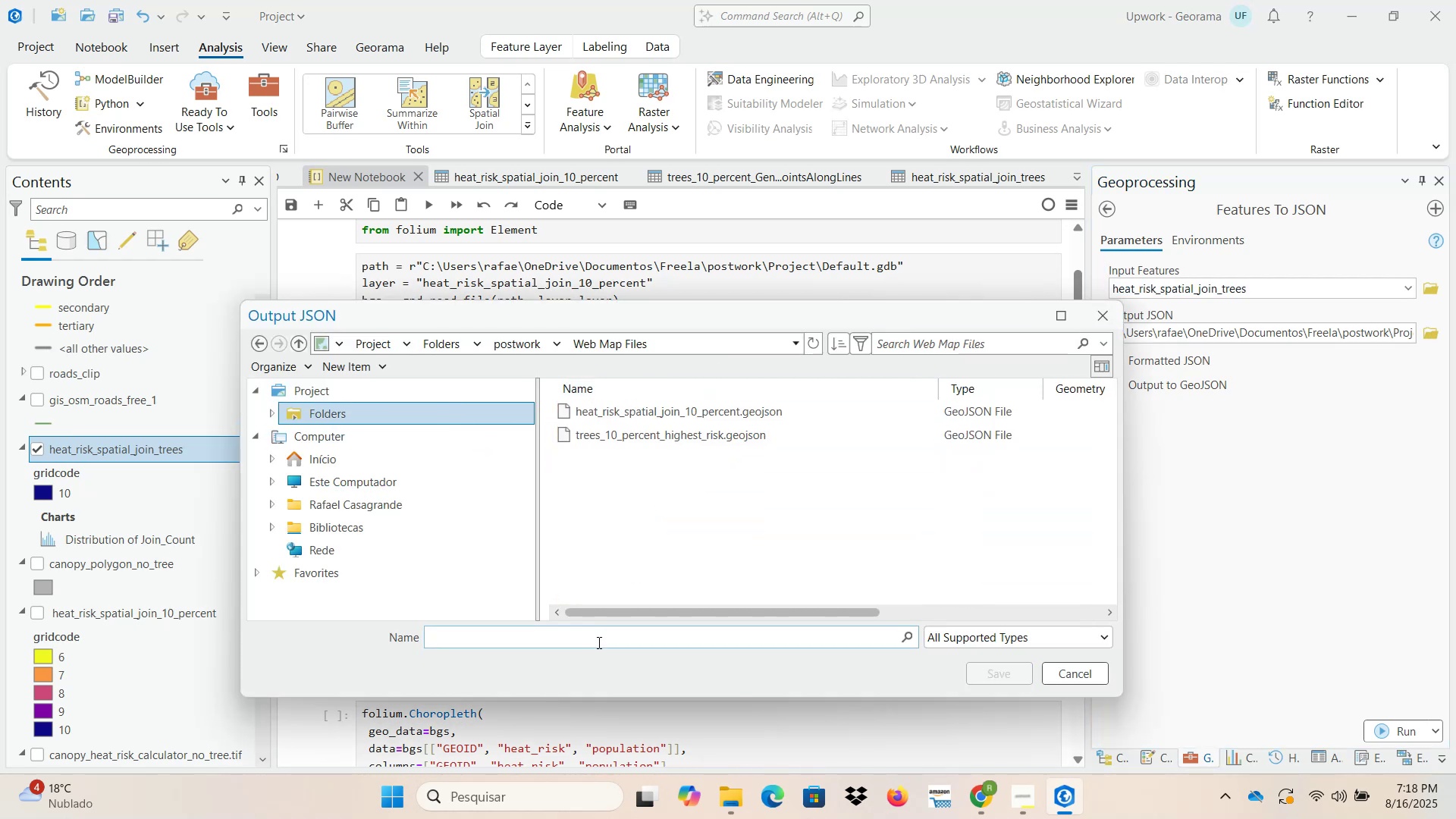 
key(Control+ControlLeft)
 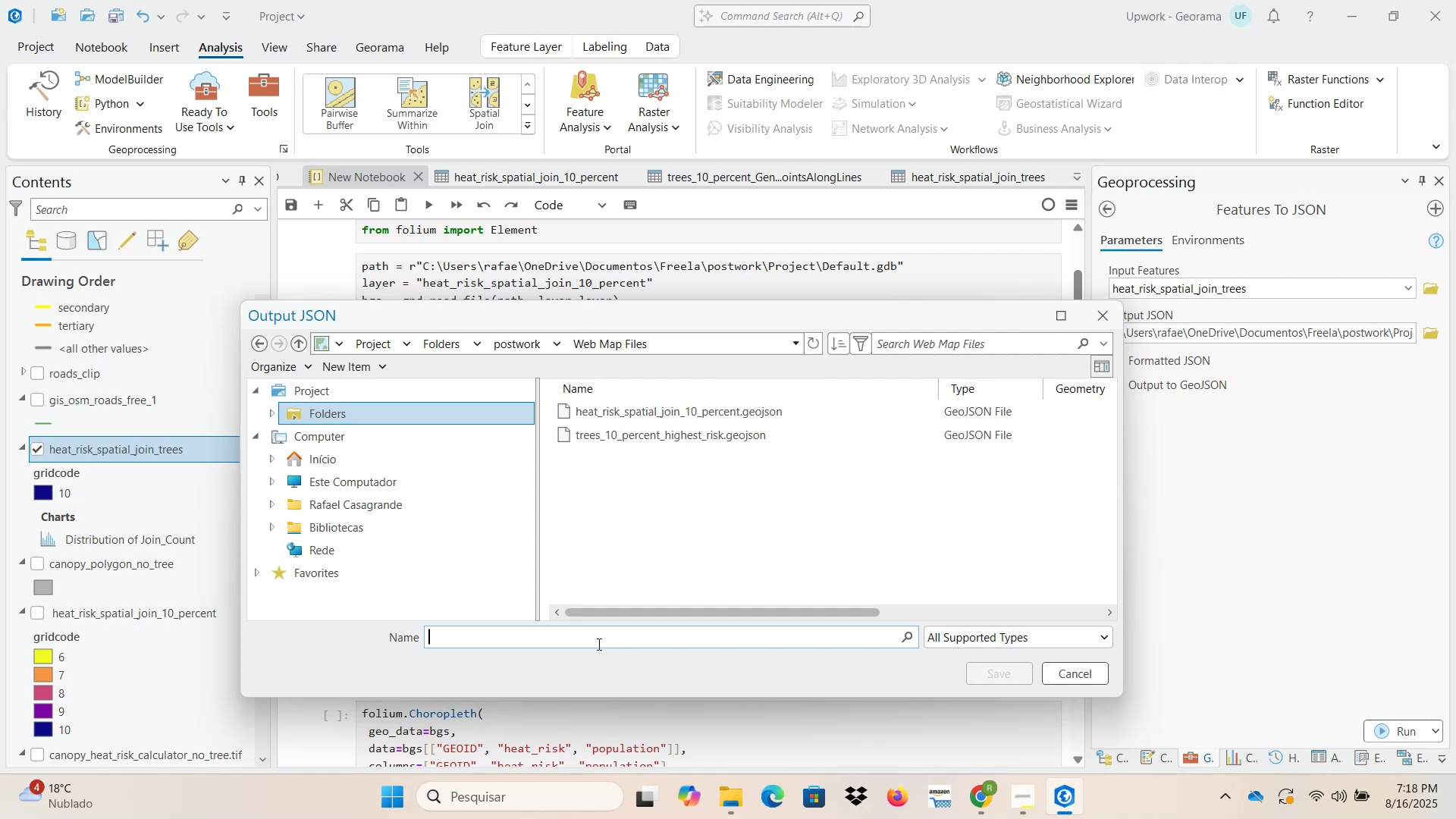 
key(Control+V)
 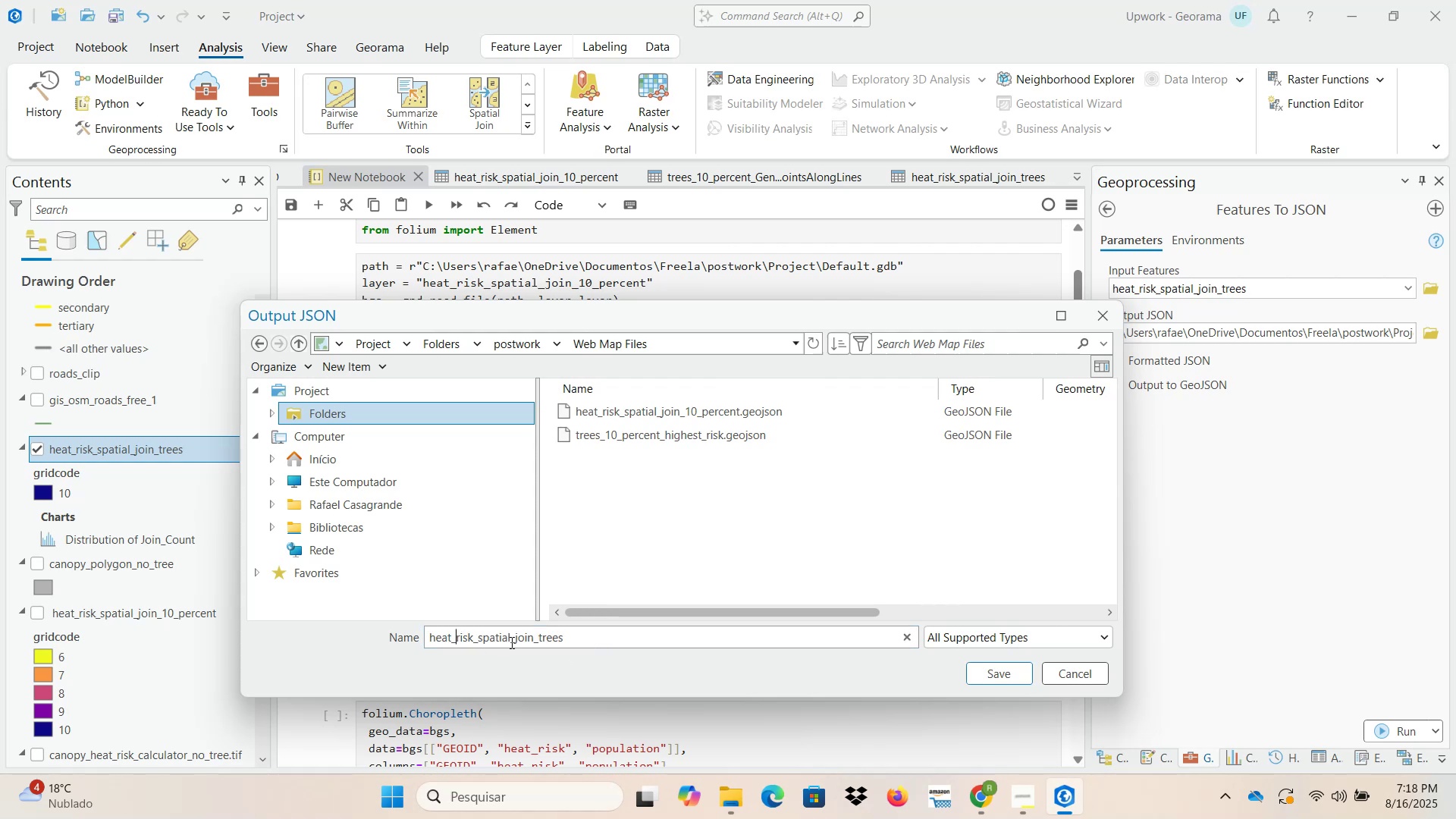 
type(highest_)
 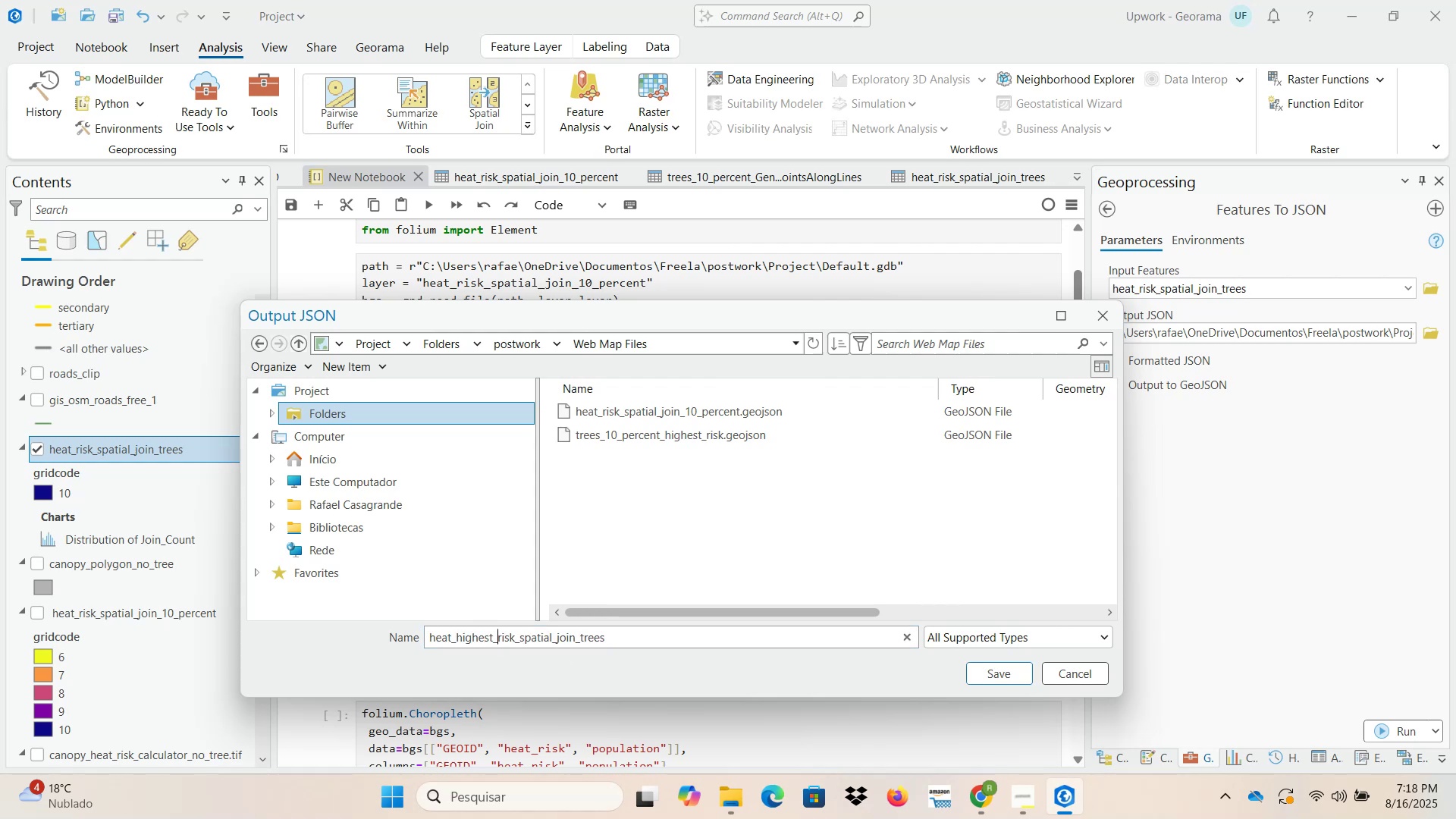 
left_click_drag(start_coordinate=[513, 638], to_coordinate=[703, 638])
 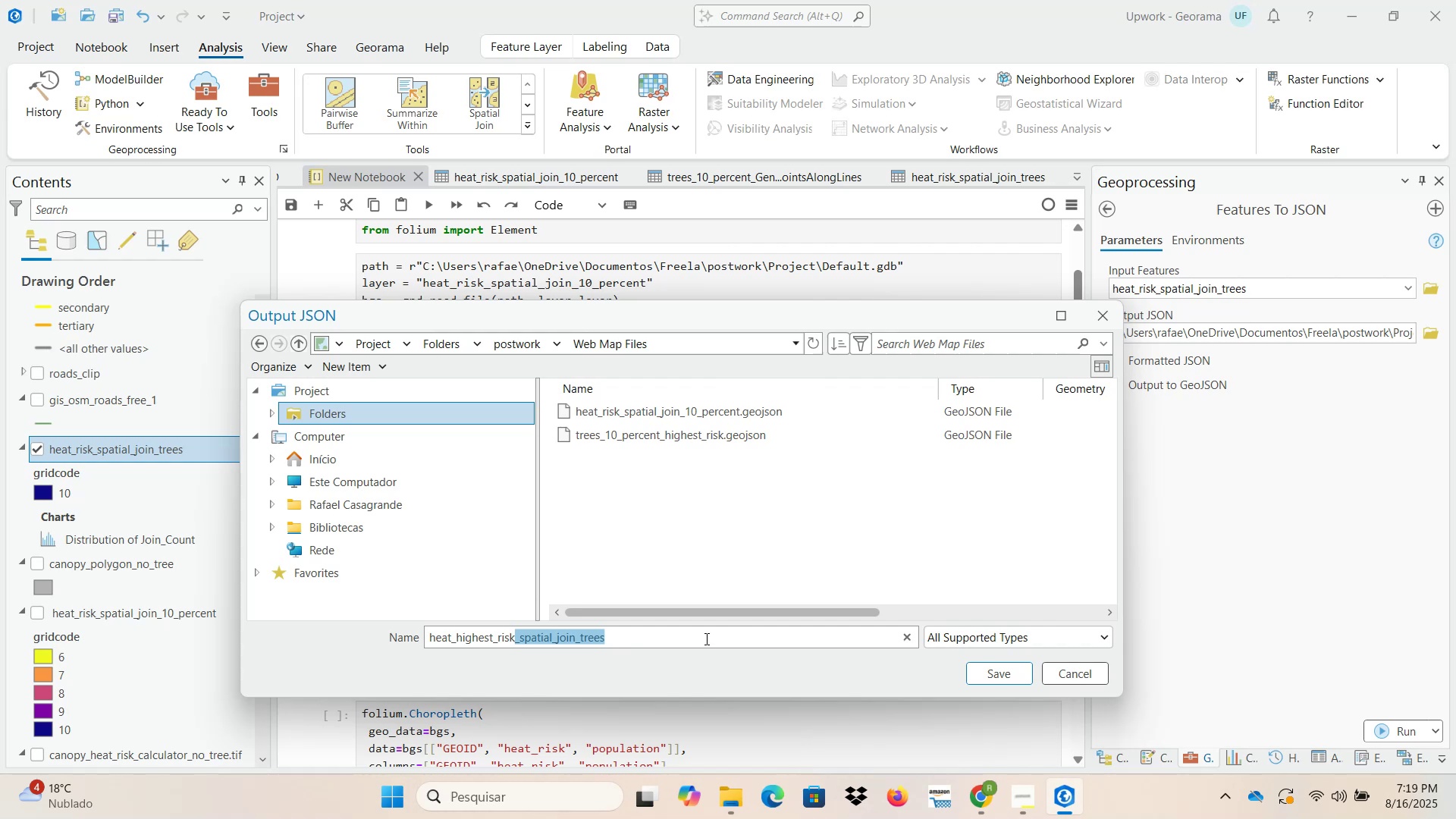 
key(Backspace)
 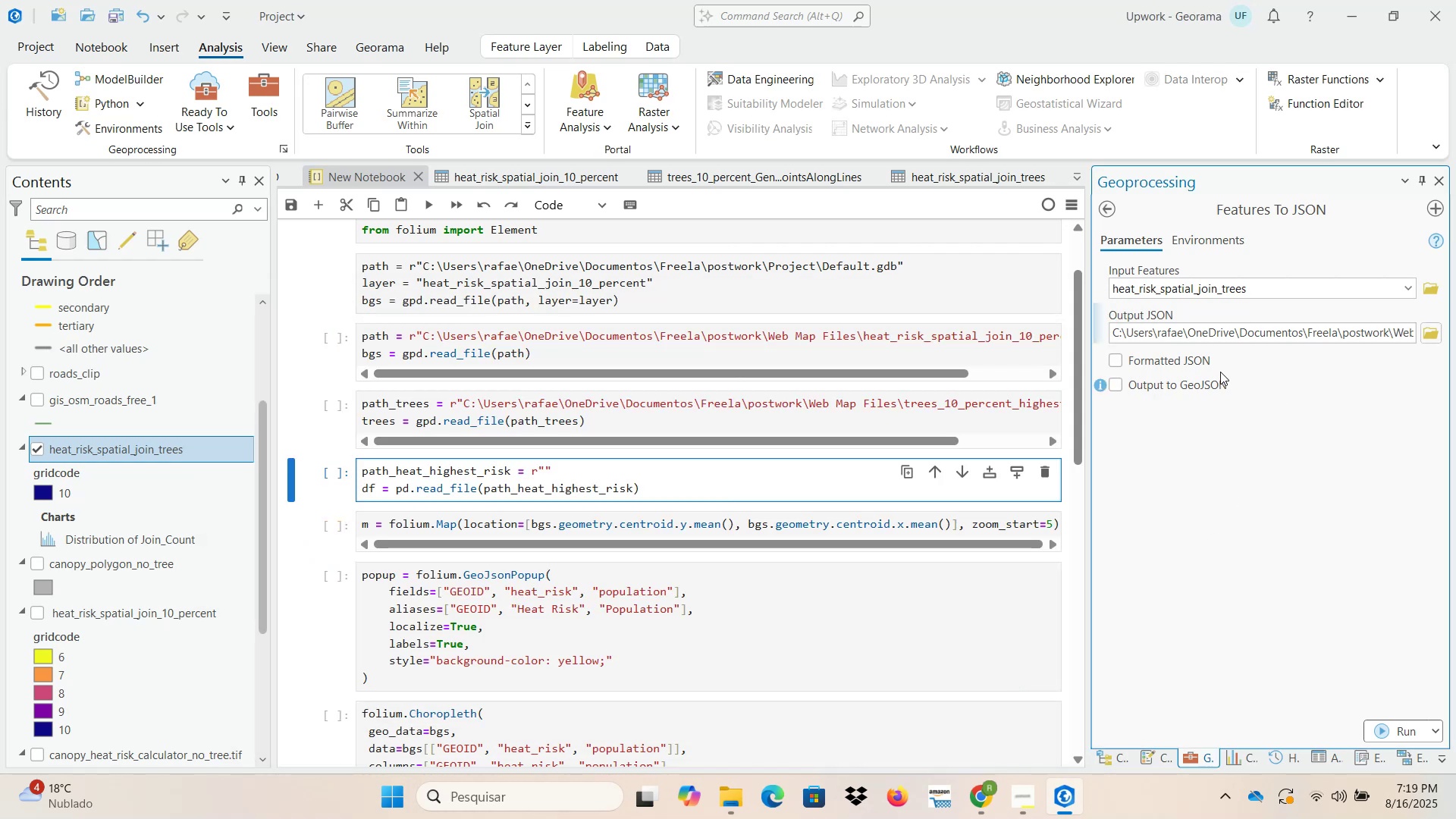 
wait(6.1)
 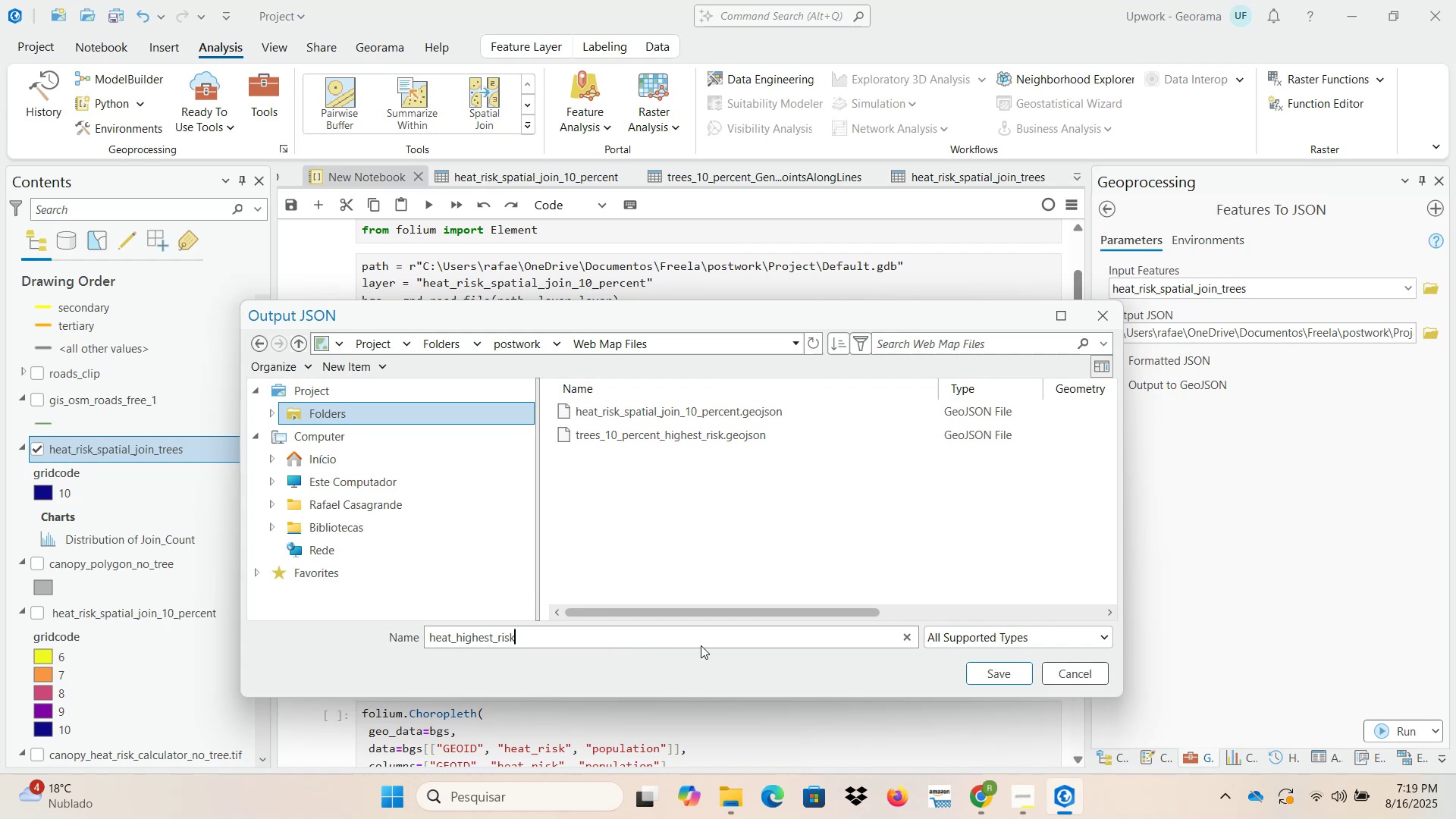 
left_click([1345, 336])
 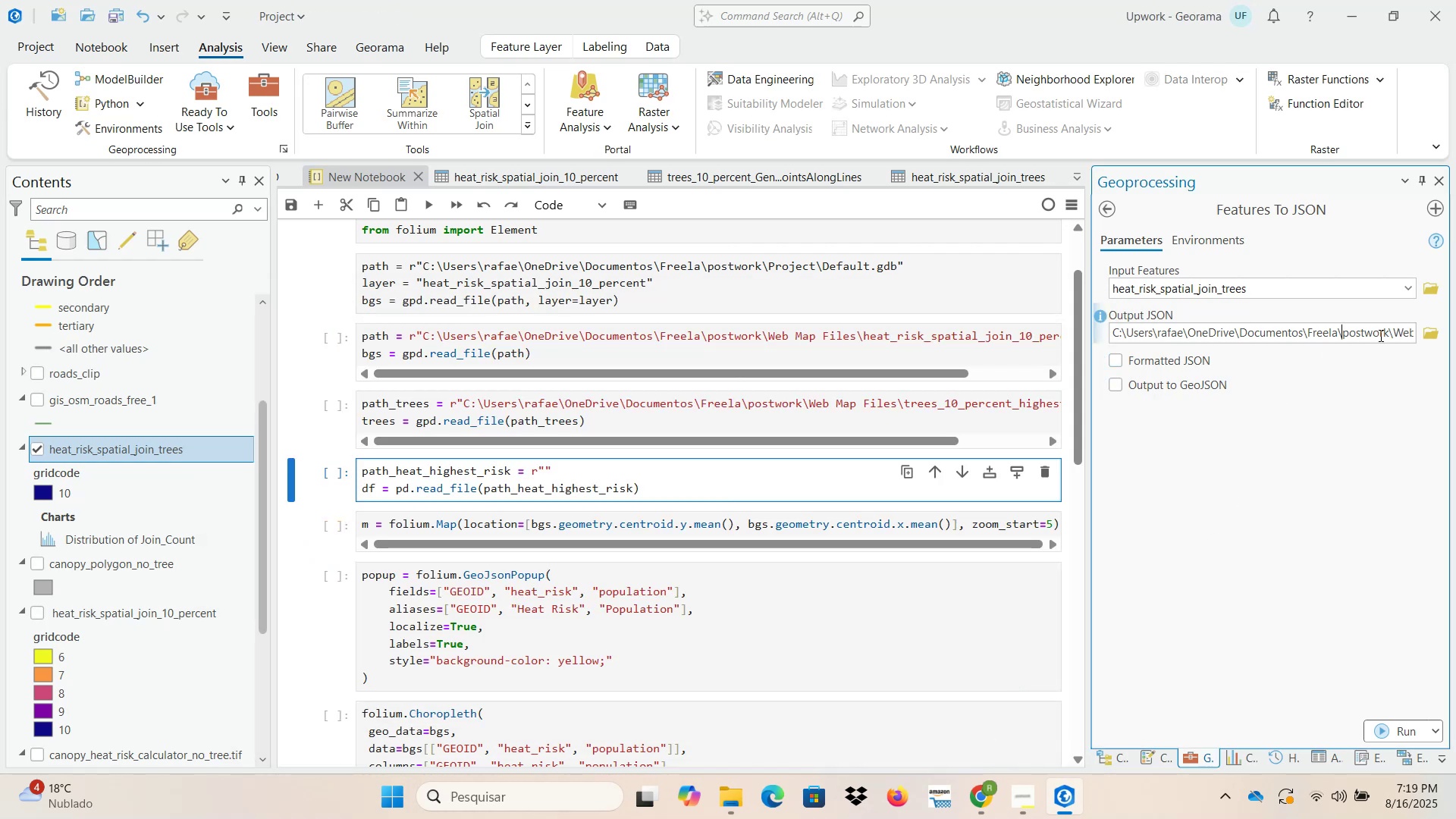 
left_click_drag(start_coordinate=[1378, 334], to_coordinate=[1446, 334])
 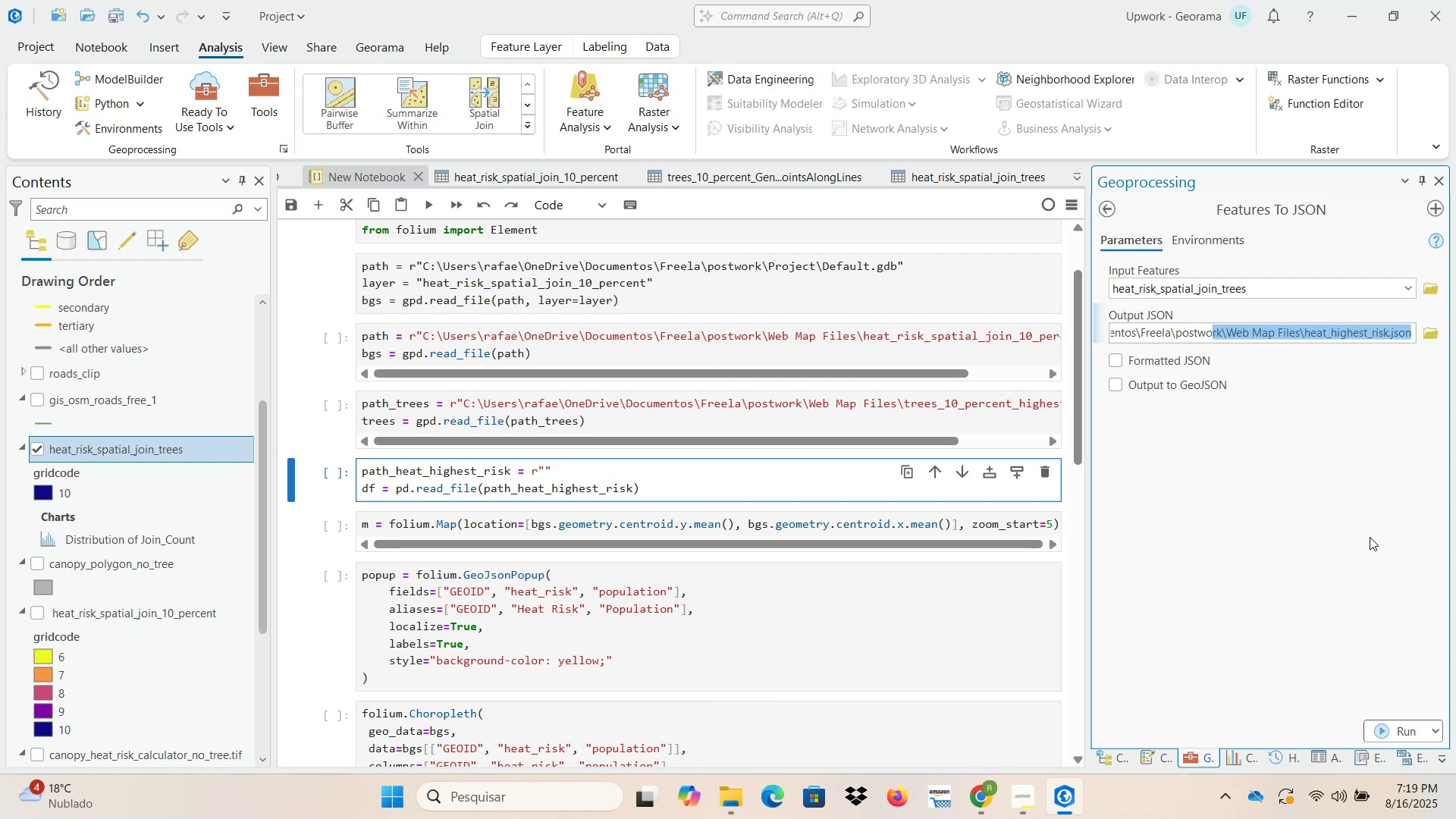 
left_click([1384, 732])
 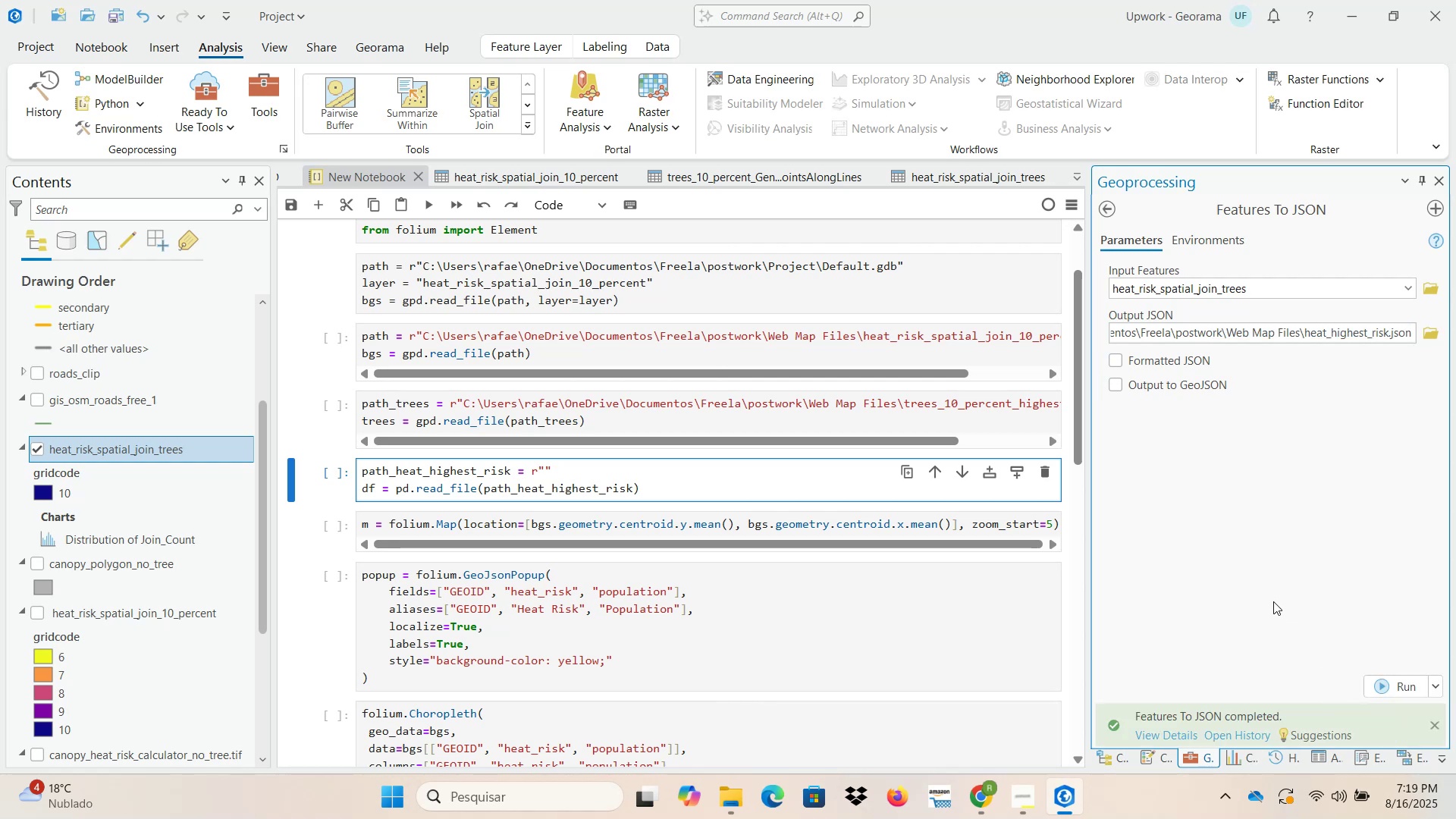 
left_click([732, 804])
 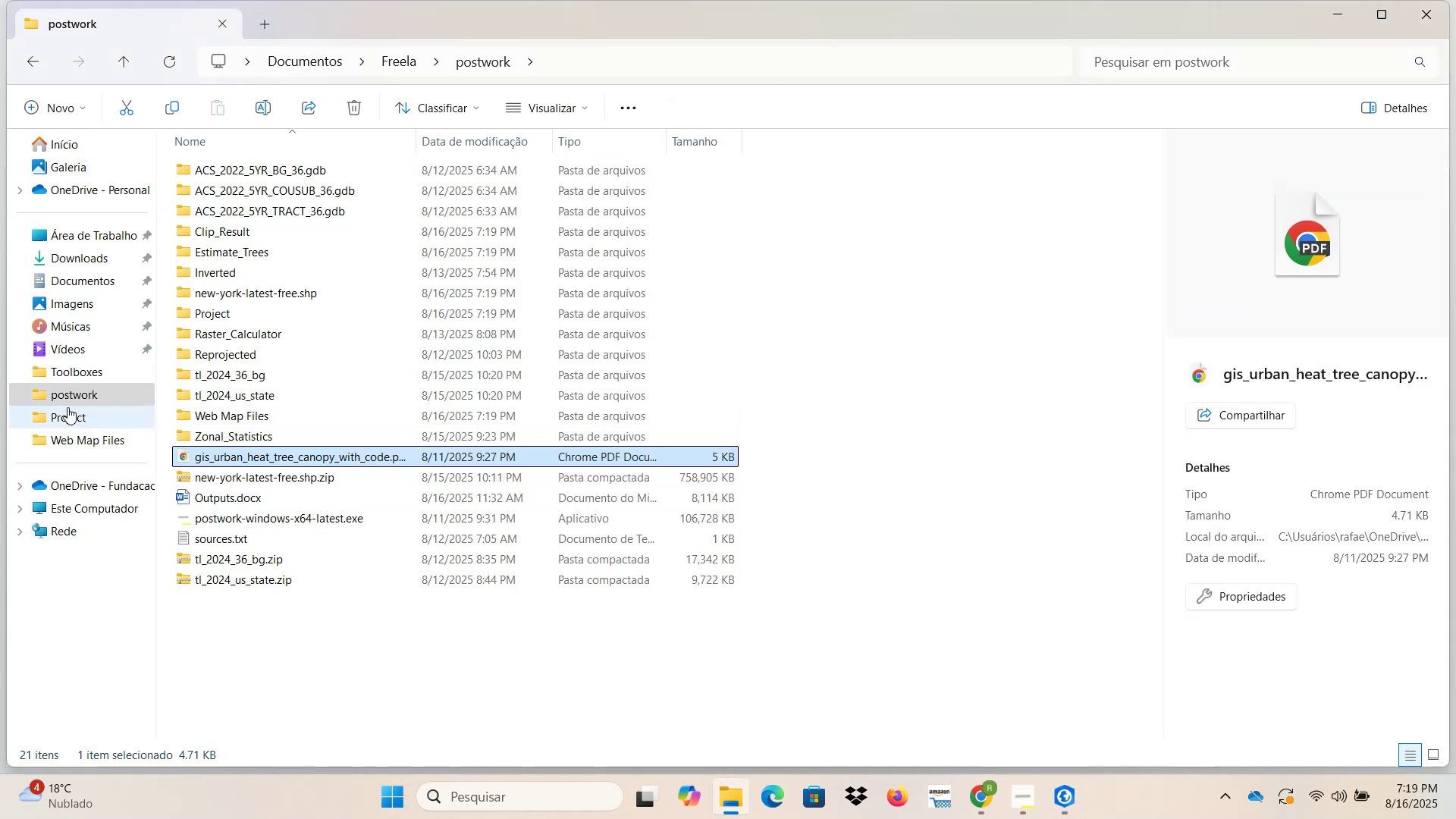 
left_click([79, 440])
 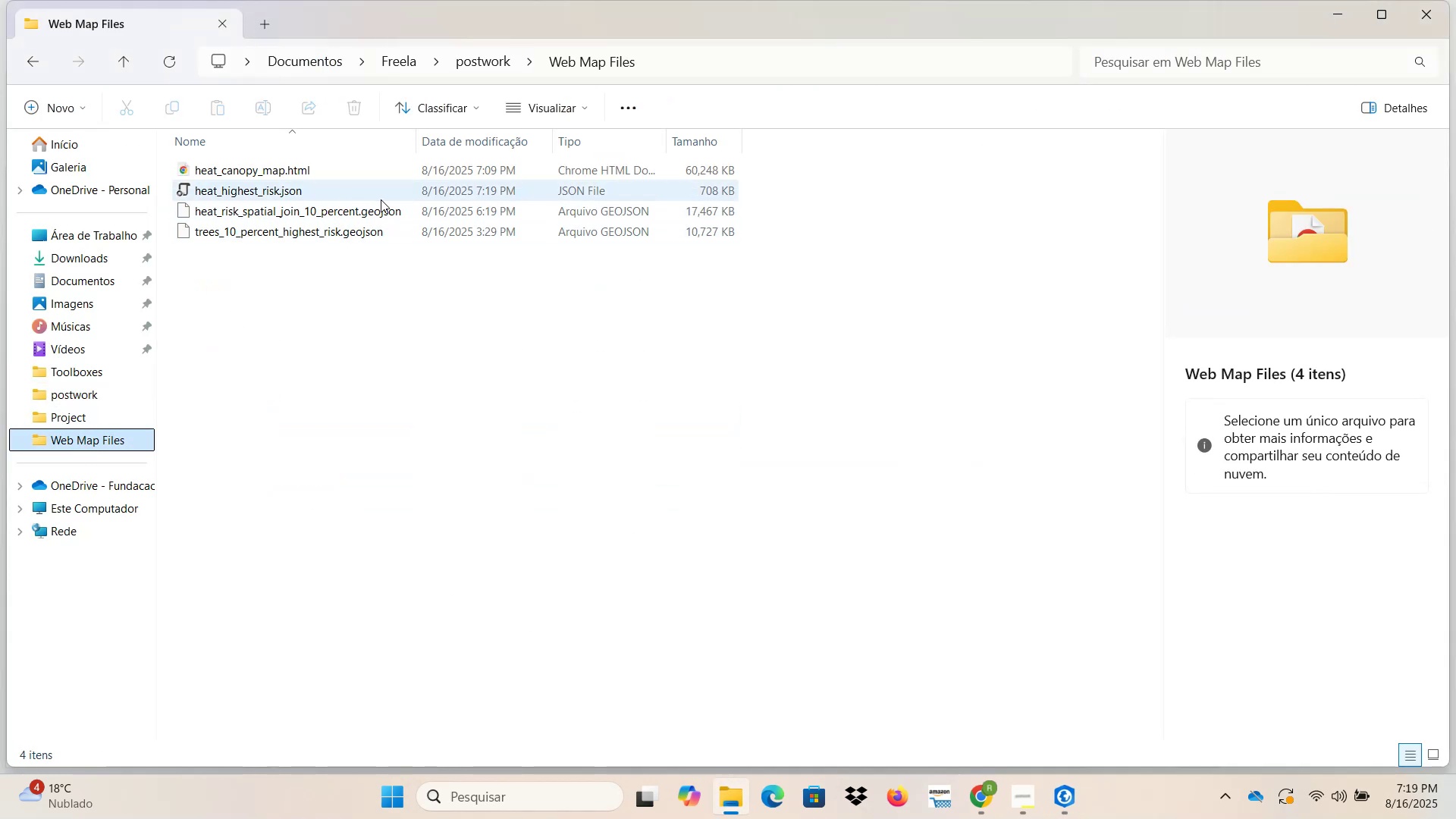 
left_click([374, 189])
 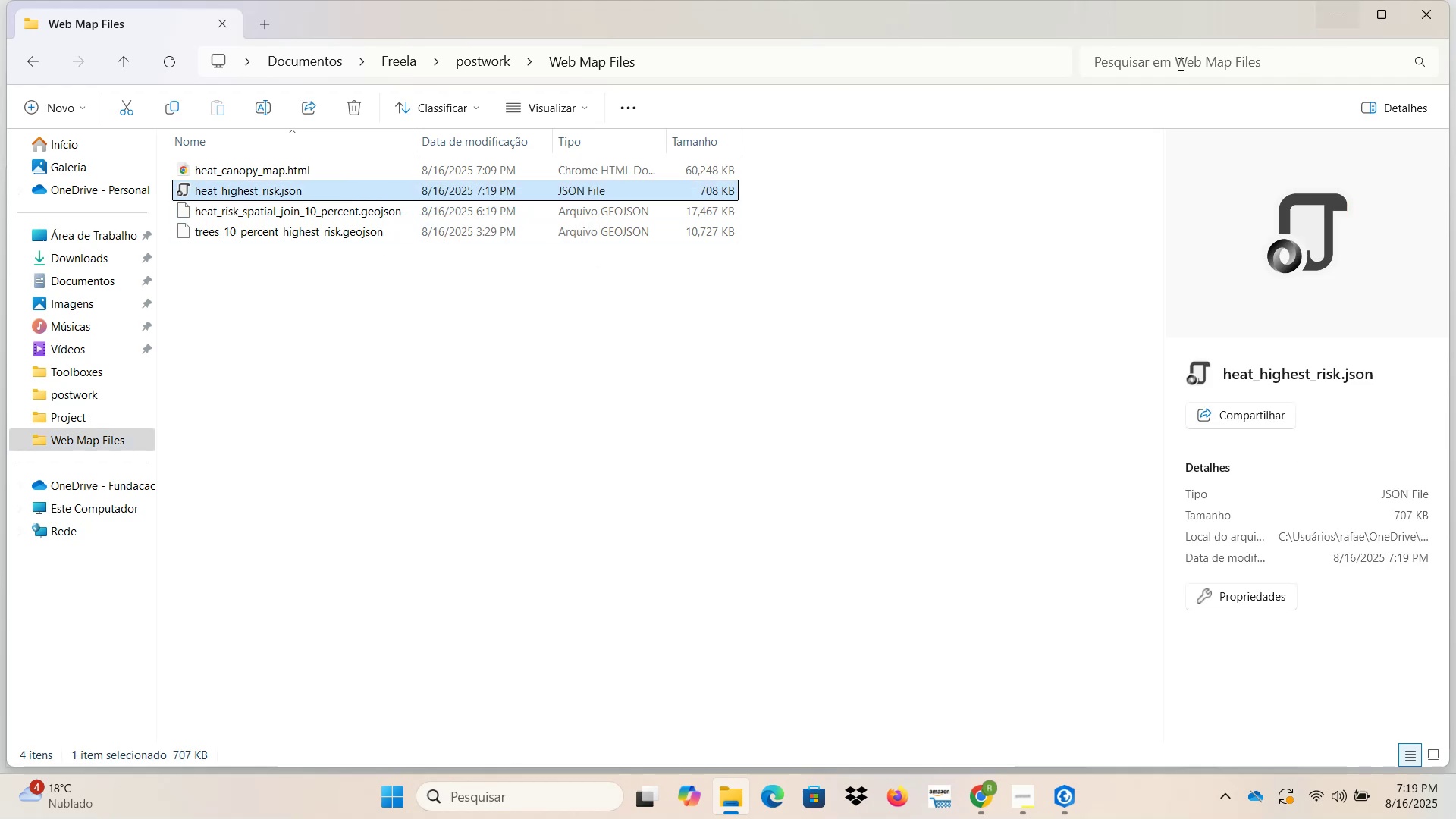 
right_click([406, 190])
 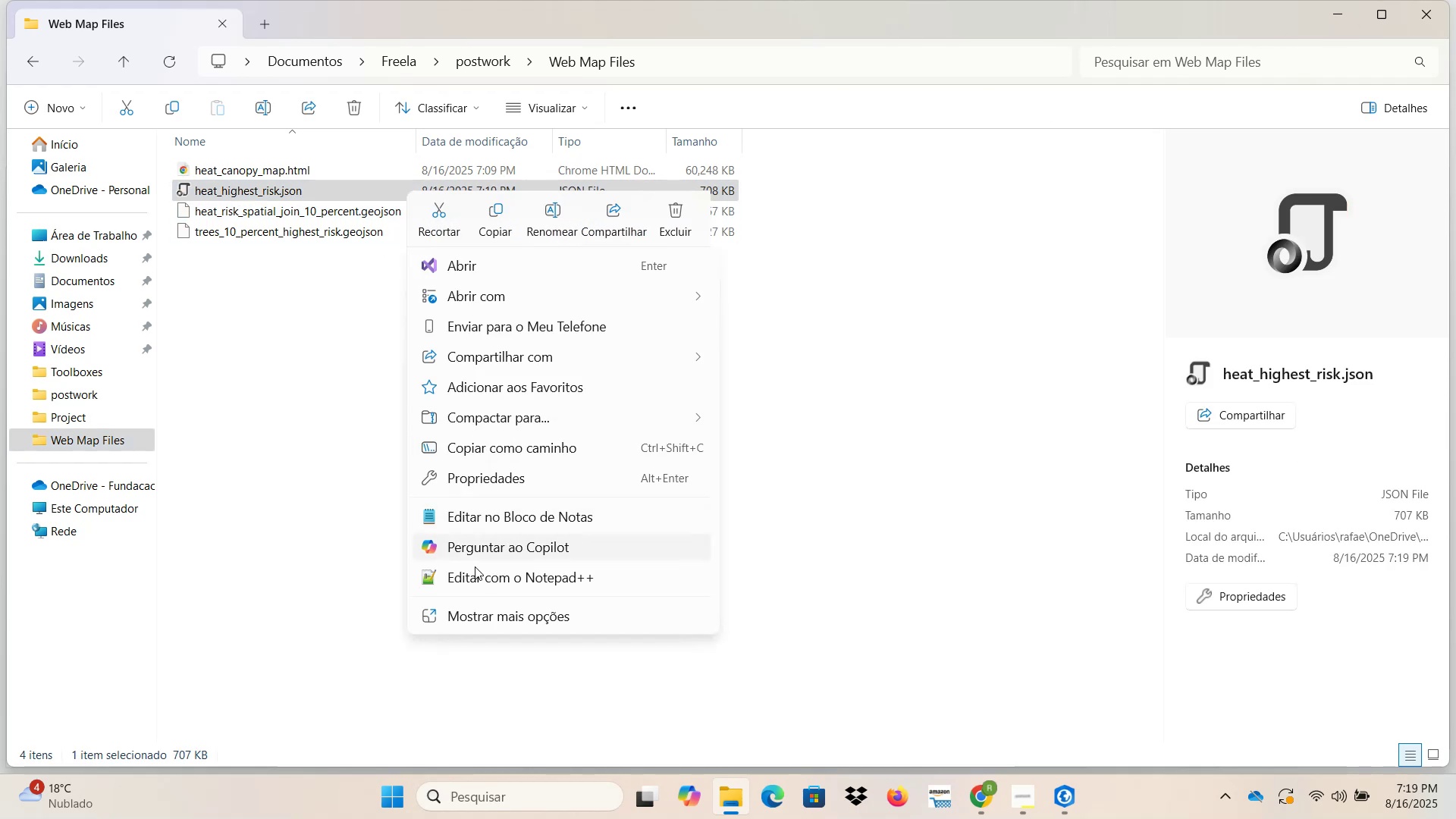 
left_click([495, 470])
 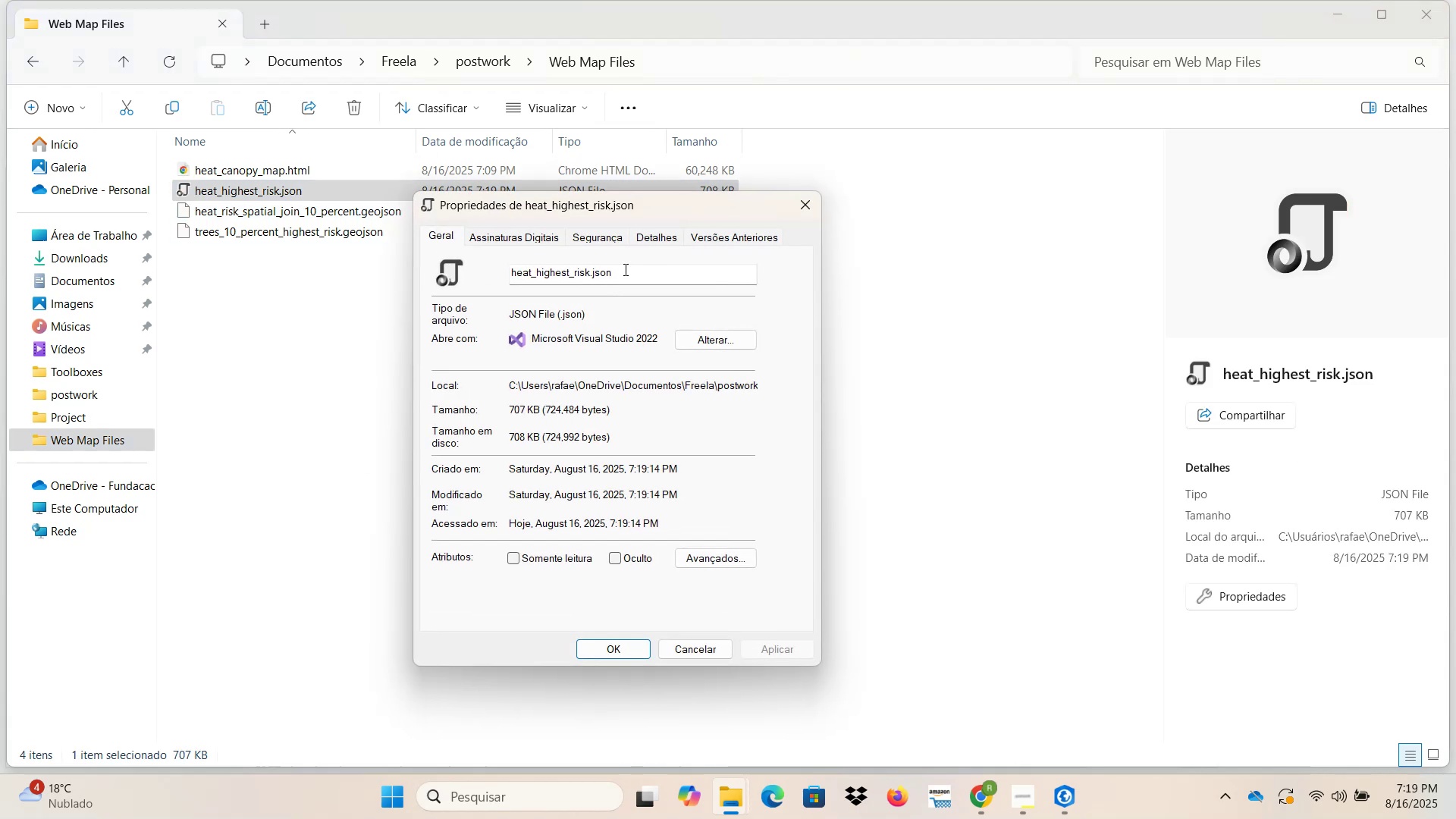 
left_click([595, 236])
 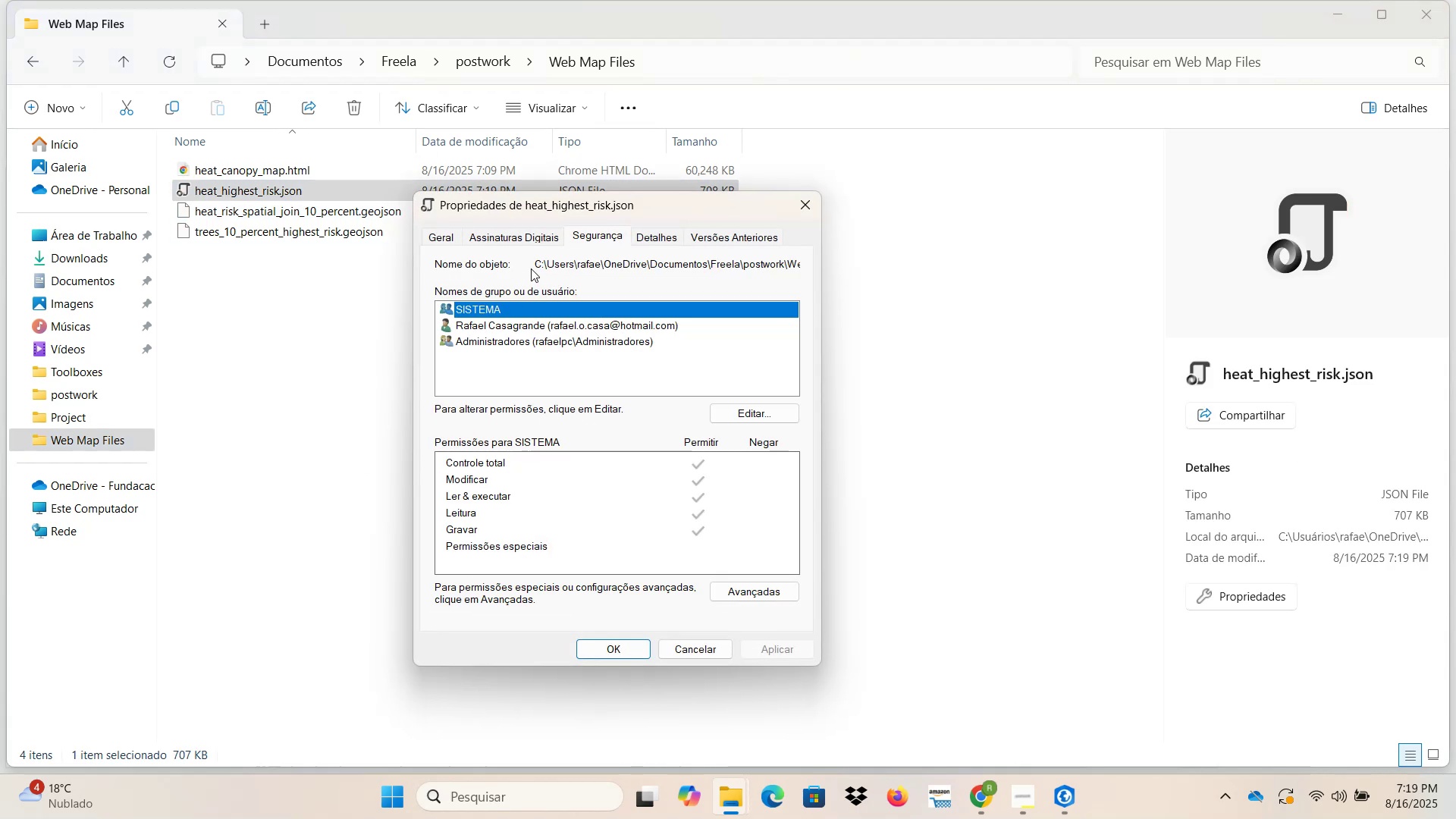 
left_click_drag(start_coordinate=[535, 262], to_coordinate=[852, 262])
 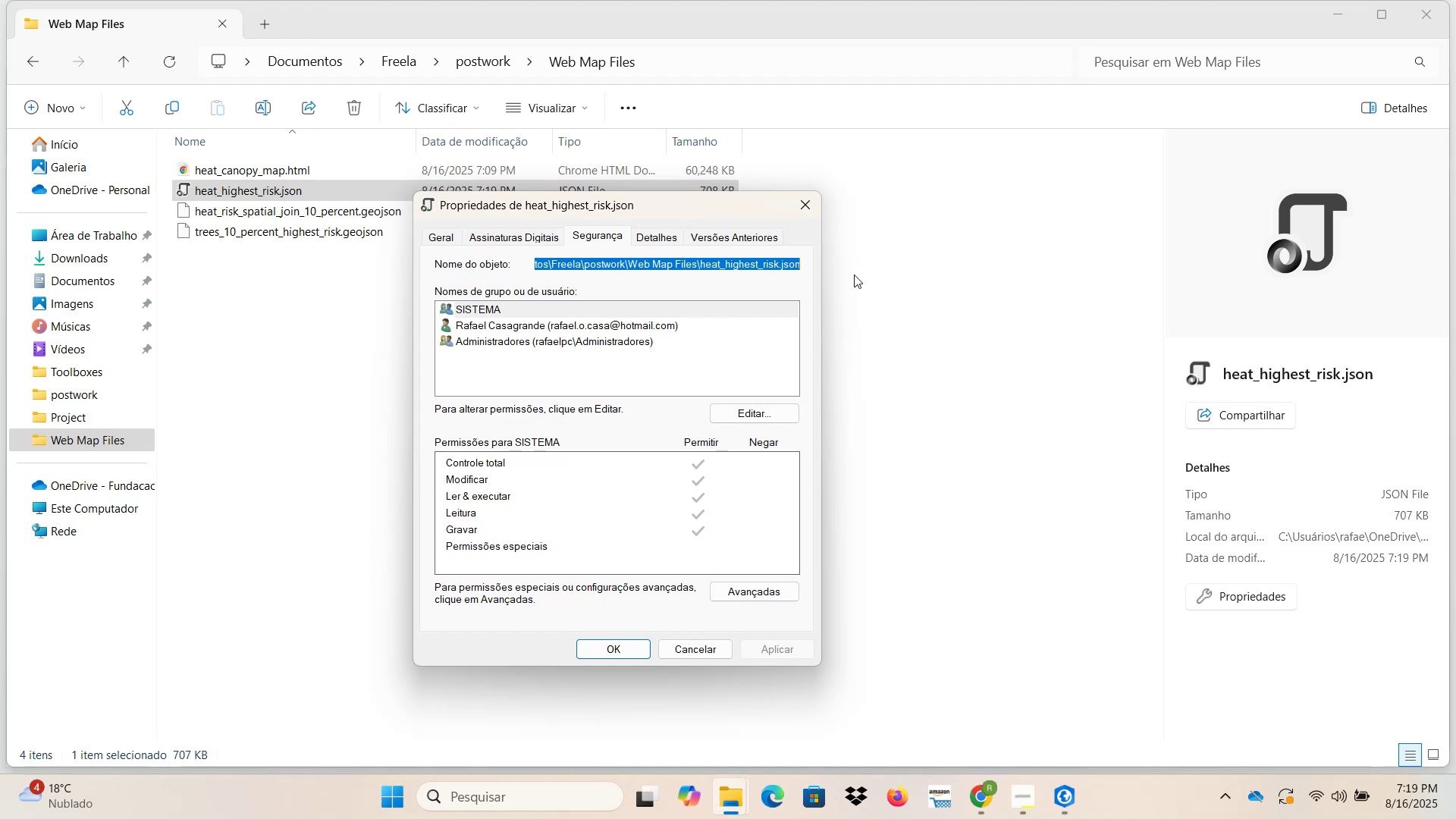 
key(Control+ControlLeft)
 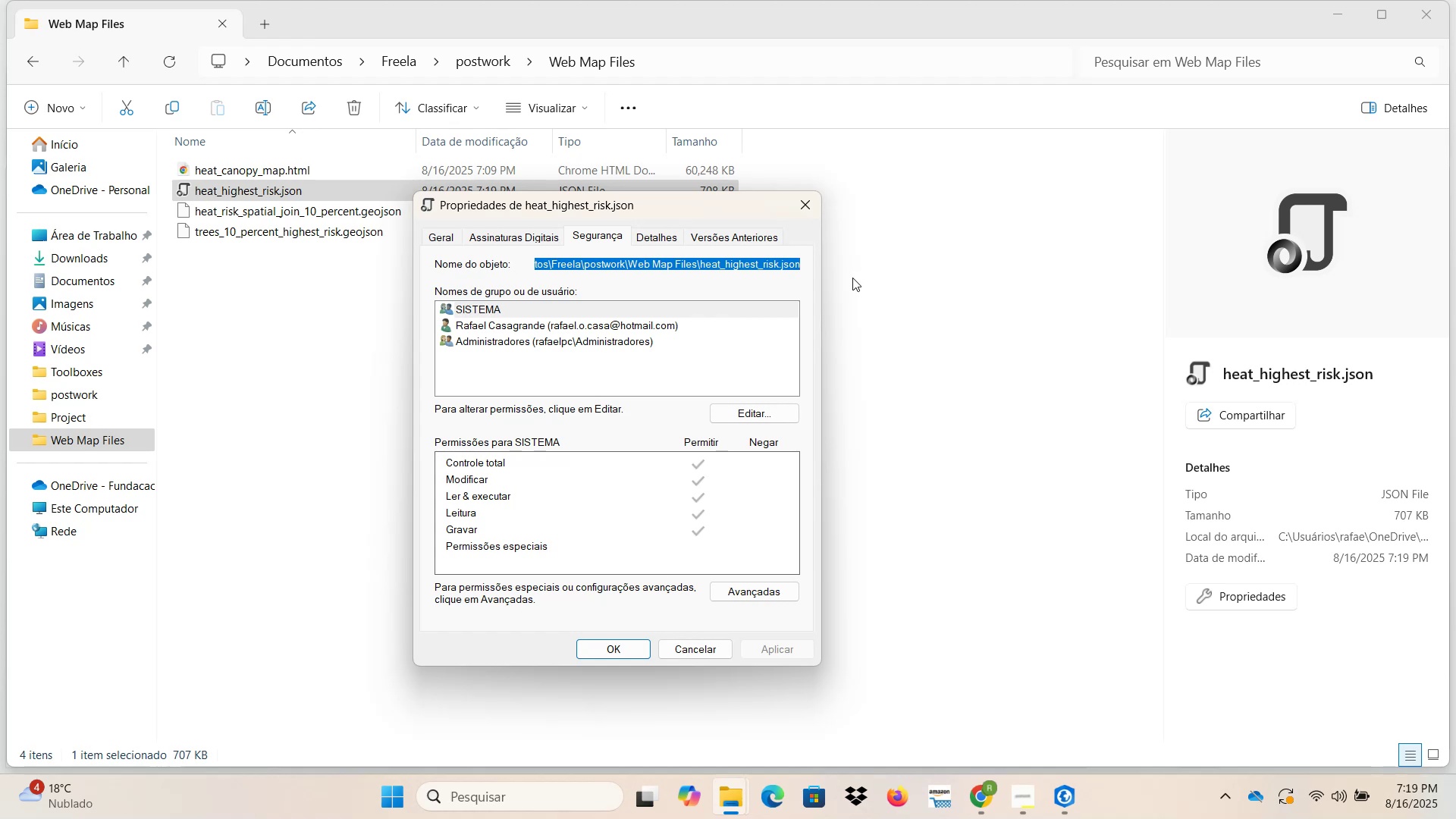 
key(Control+C)
 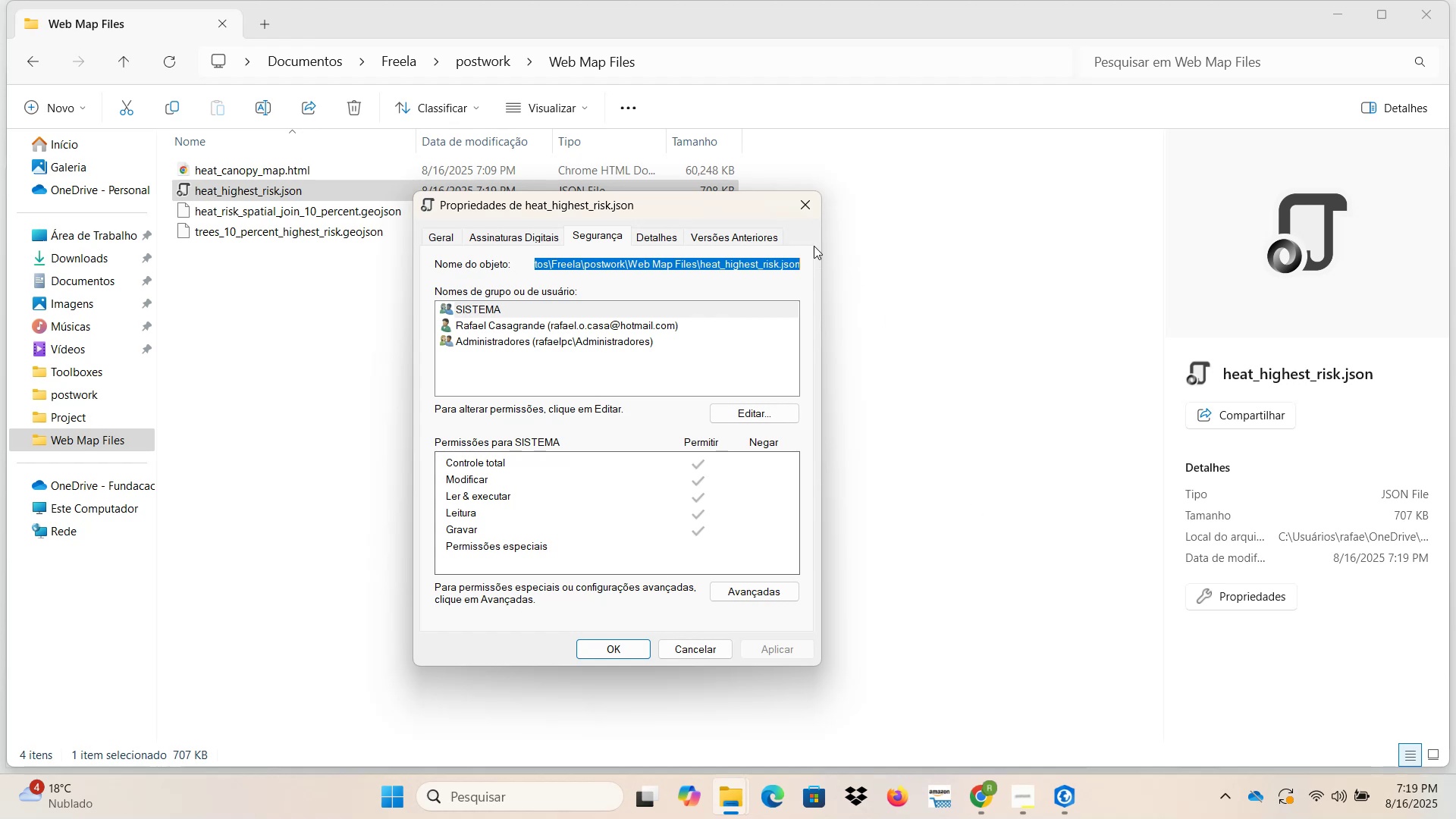 
left_click([810, 205])
 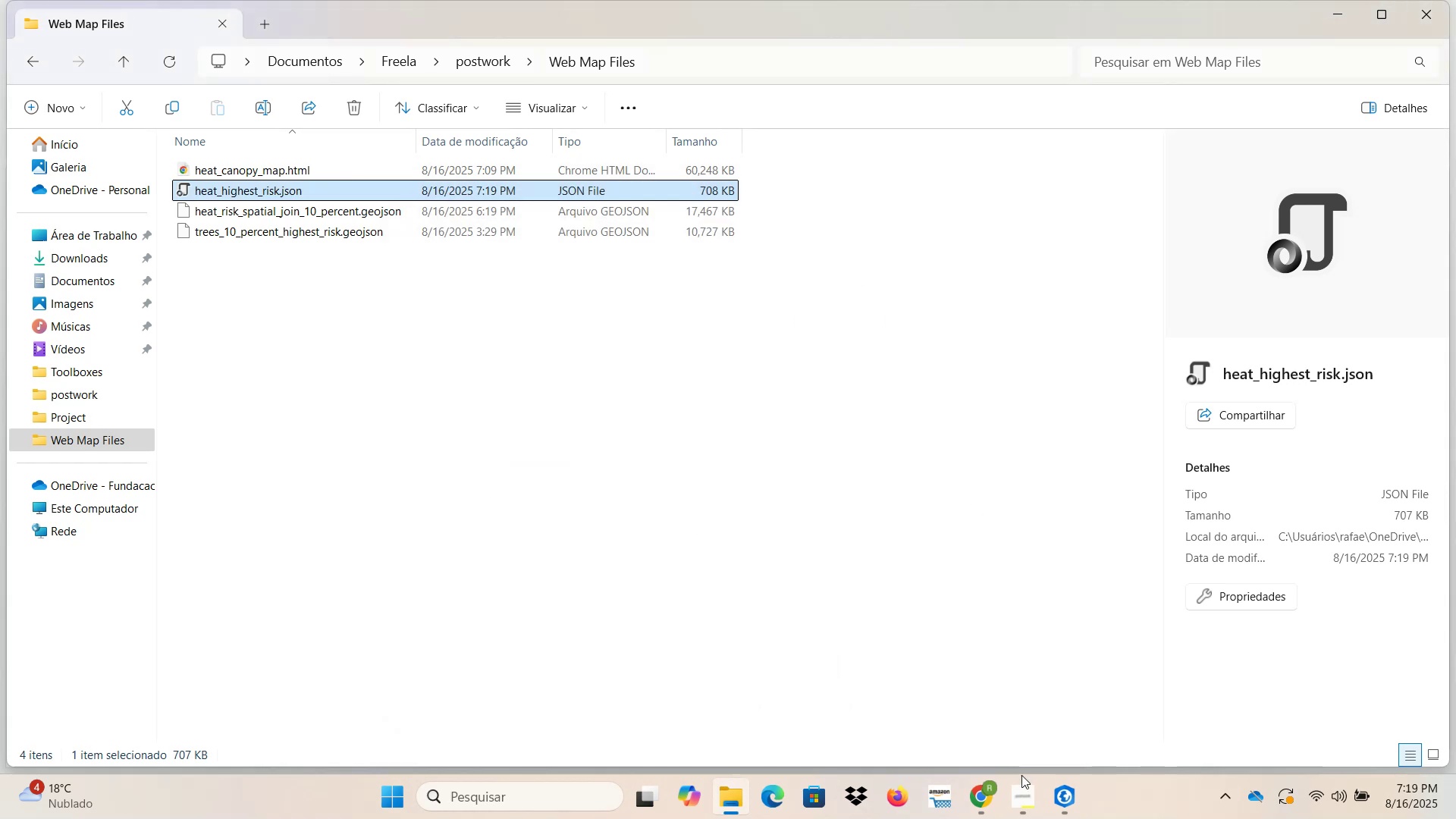 
left_click([1061, 795])
 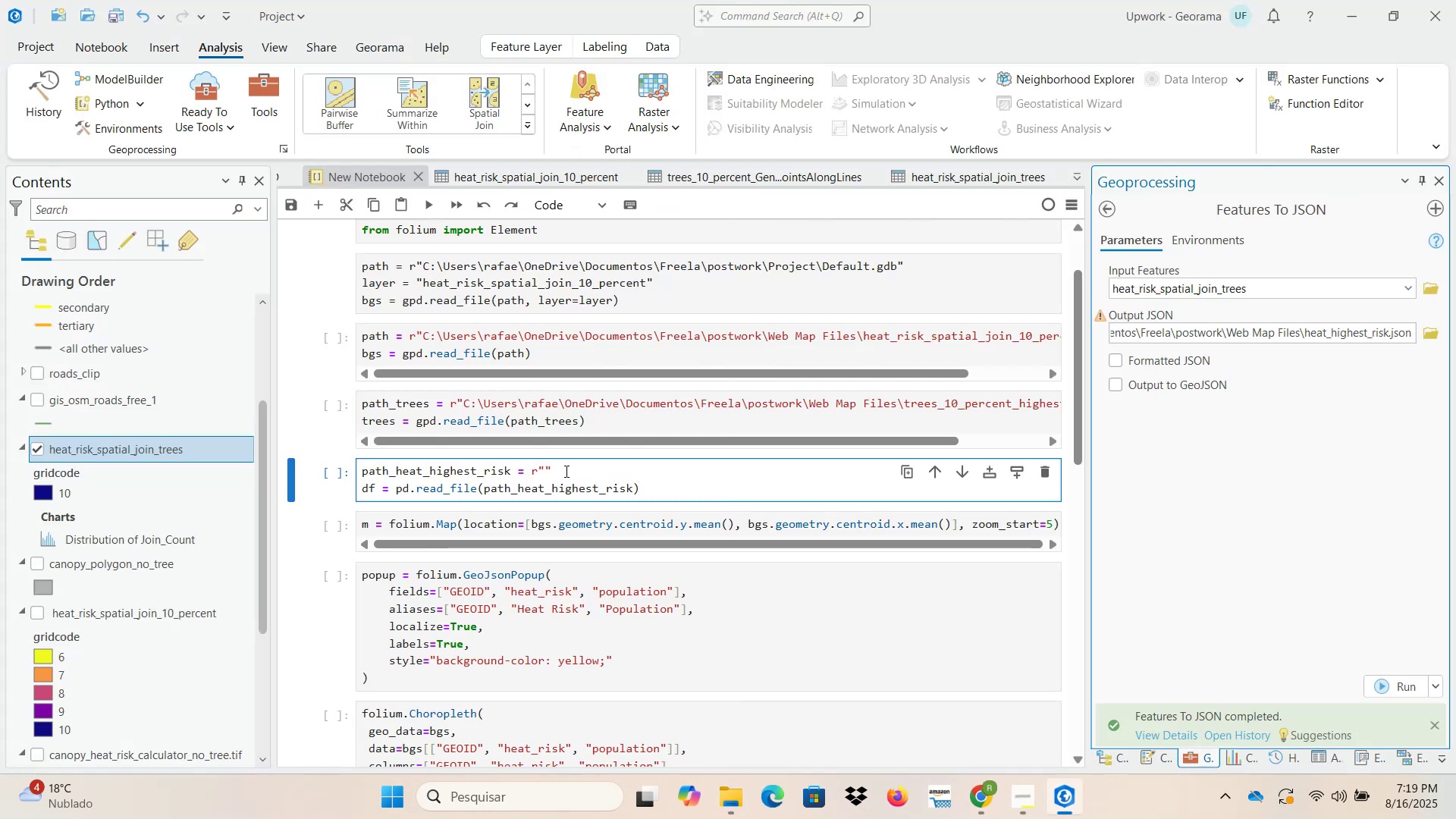 
left_click([544, 466])
 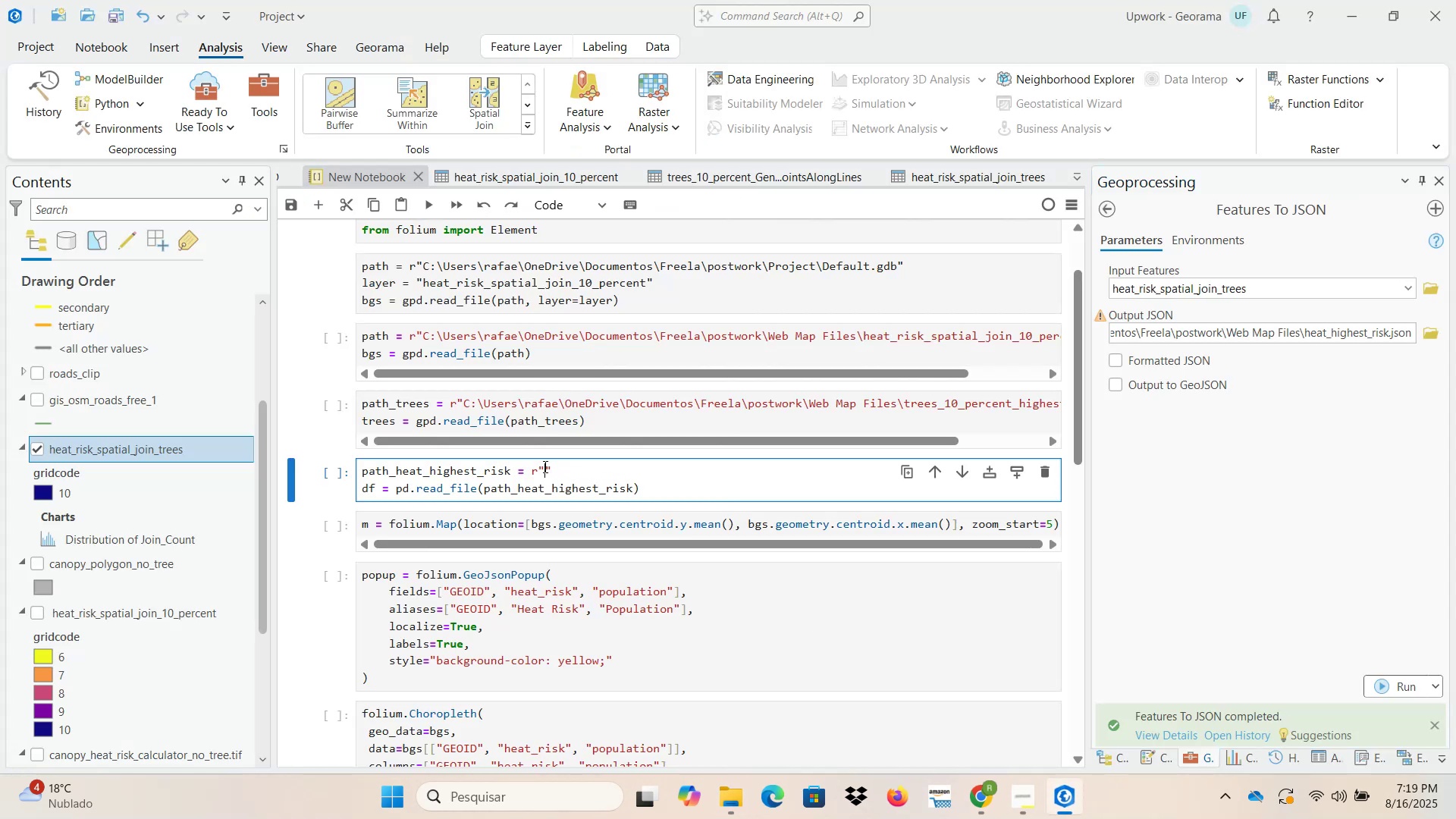 
key(Control+ControlLeft)
 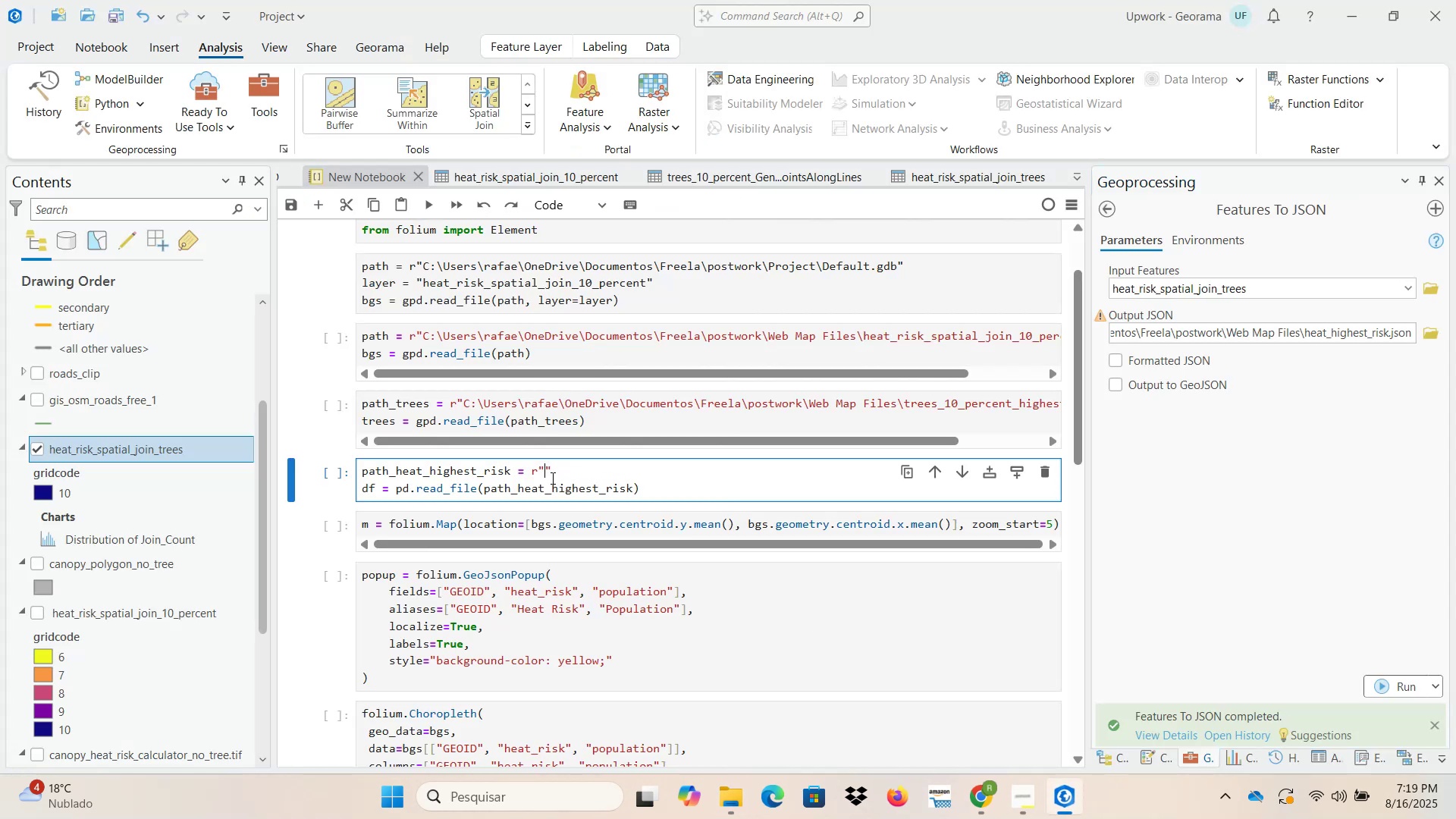 
key(Control+V)
 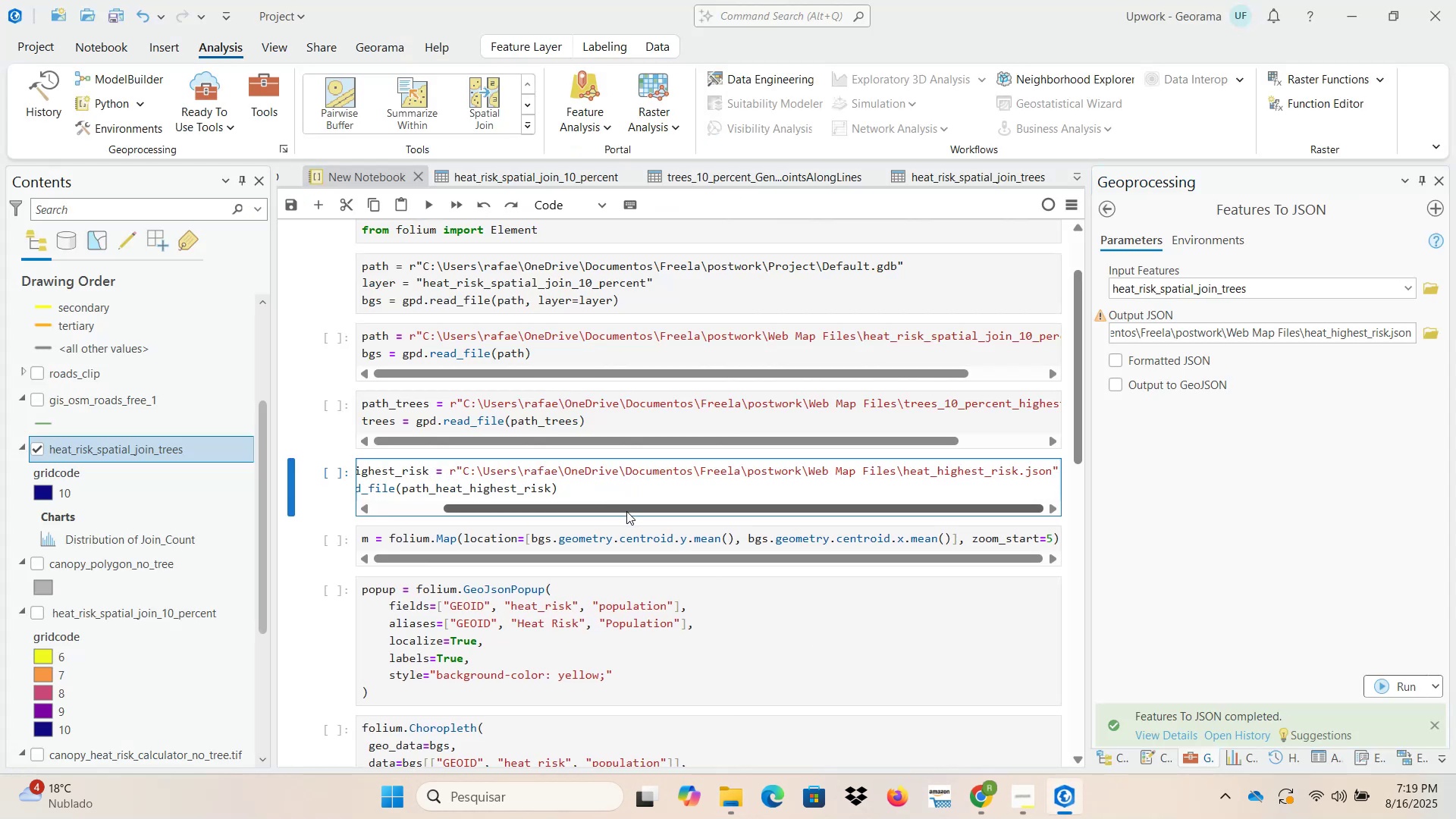 
left_click_drag(start_coordinate=[625, 511], to_coordinate=[444, 511])
 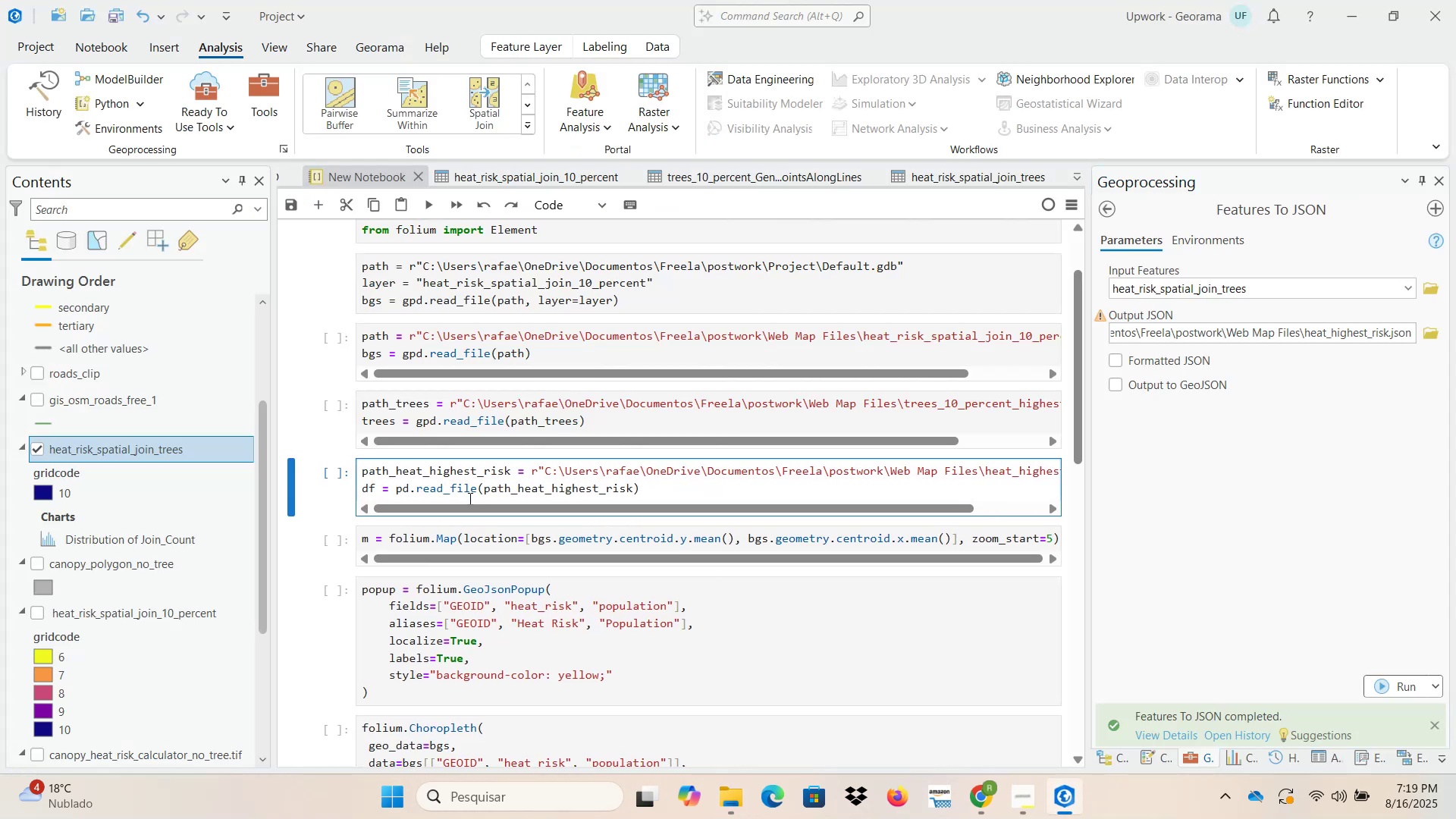 
scroll: coordinate [485, 491], scroll_direction: up, amount: 2.0
 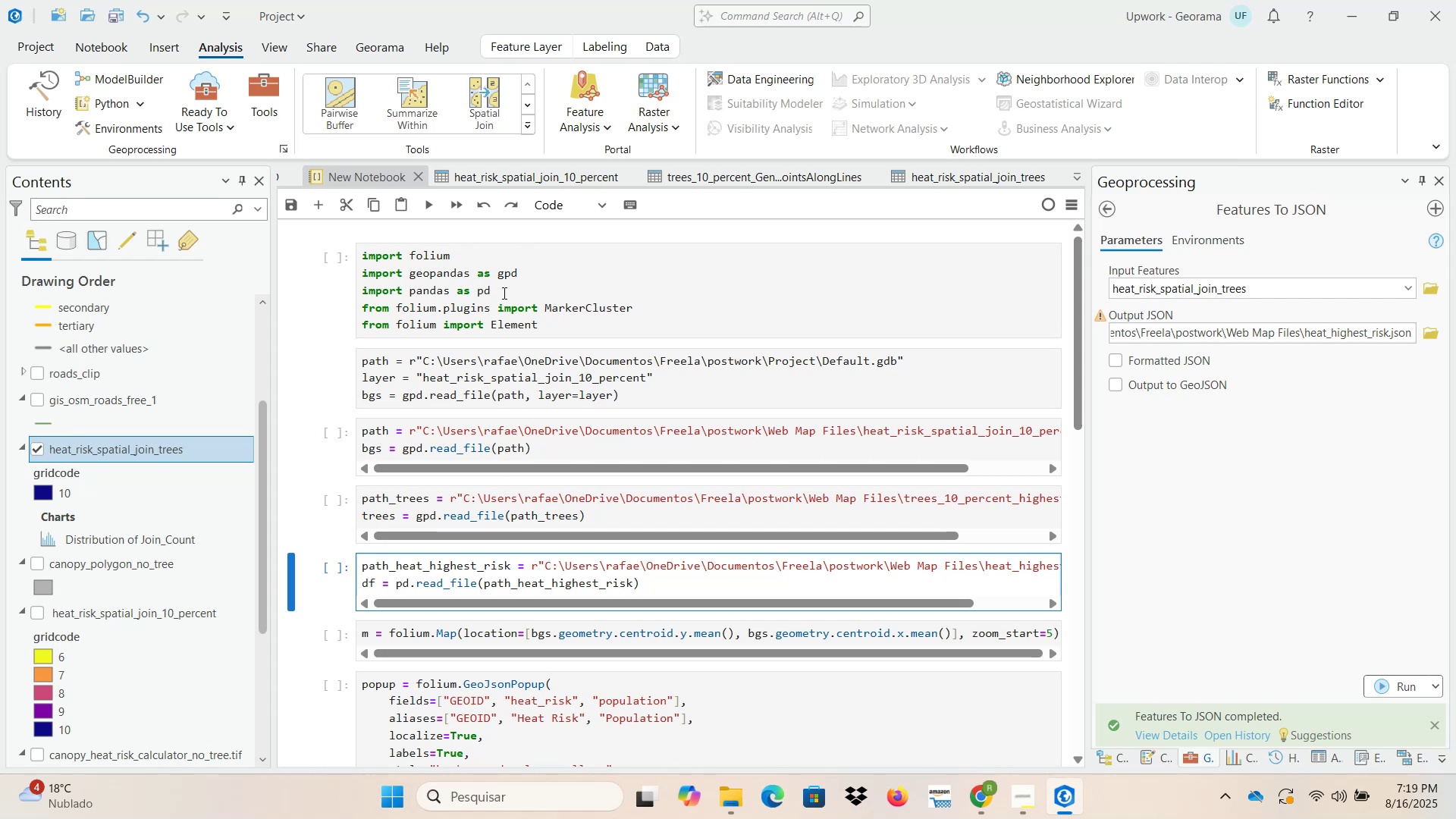 
wait(8.5)
 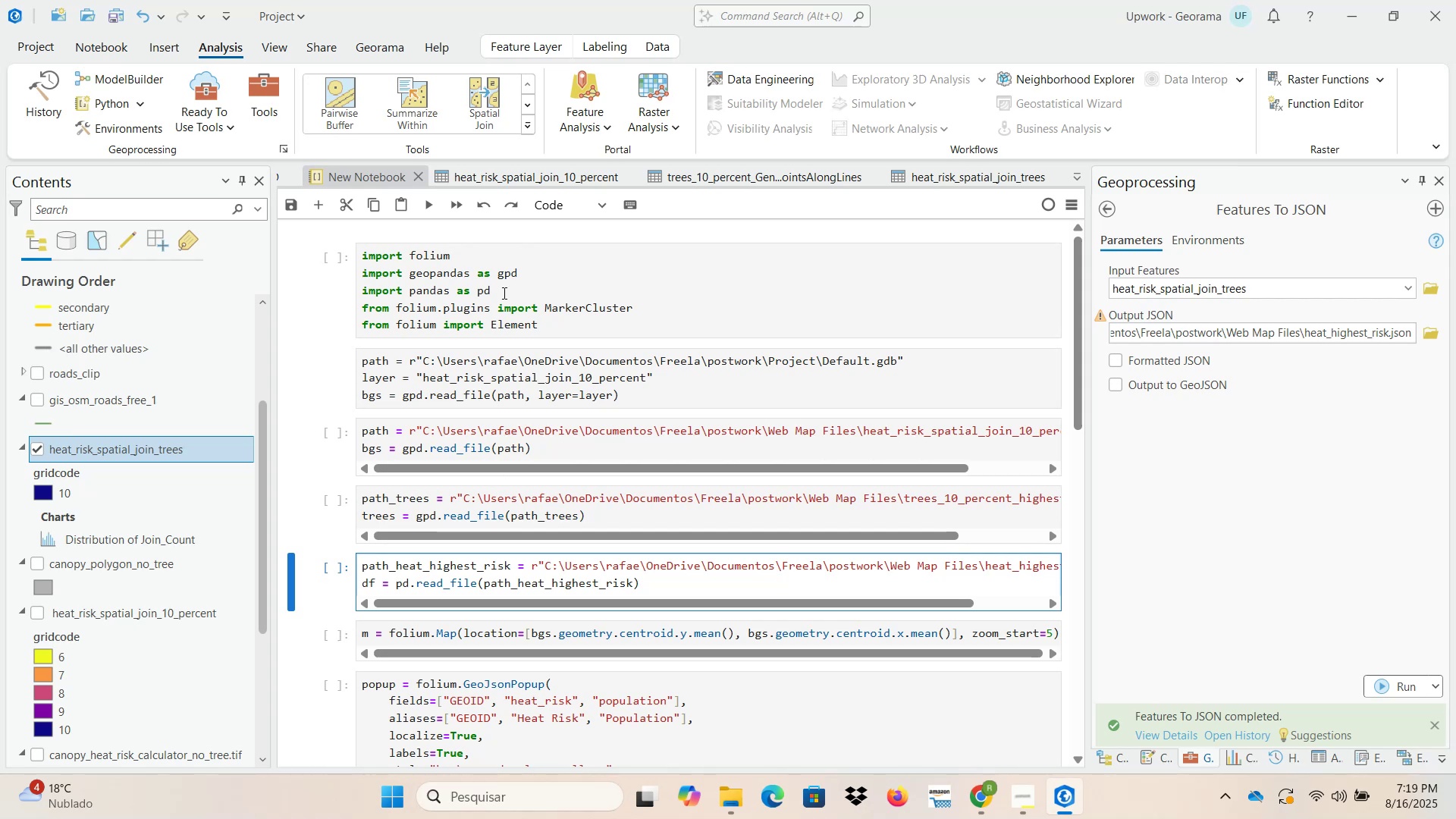 
left_click_drag(start_coordinate=[565, 601], to_coordinate=[478, 601])
 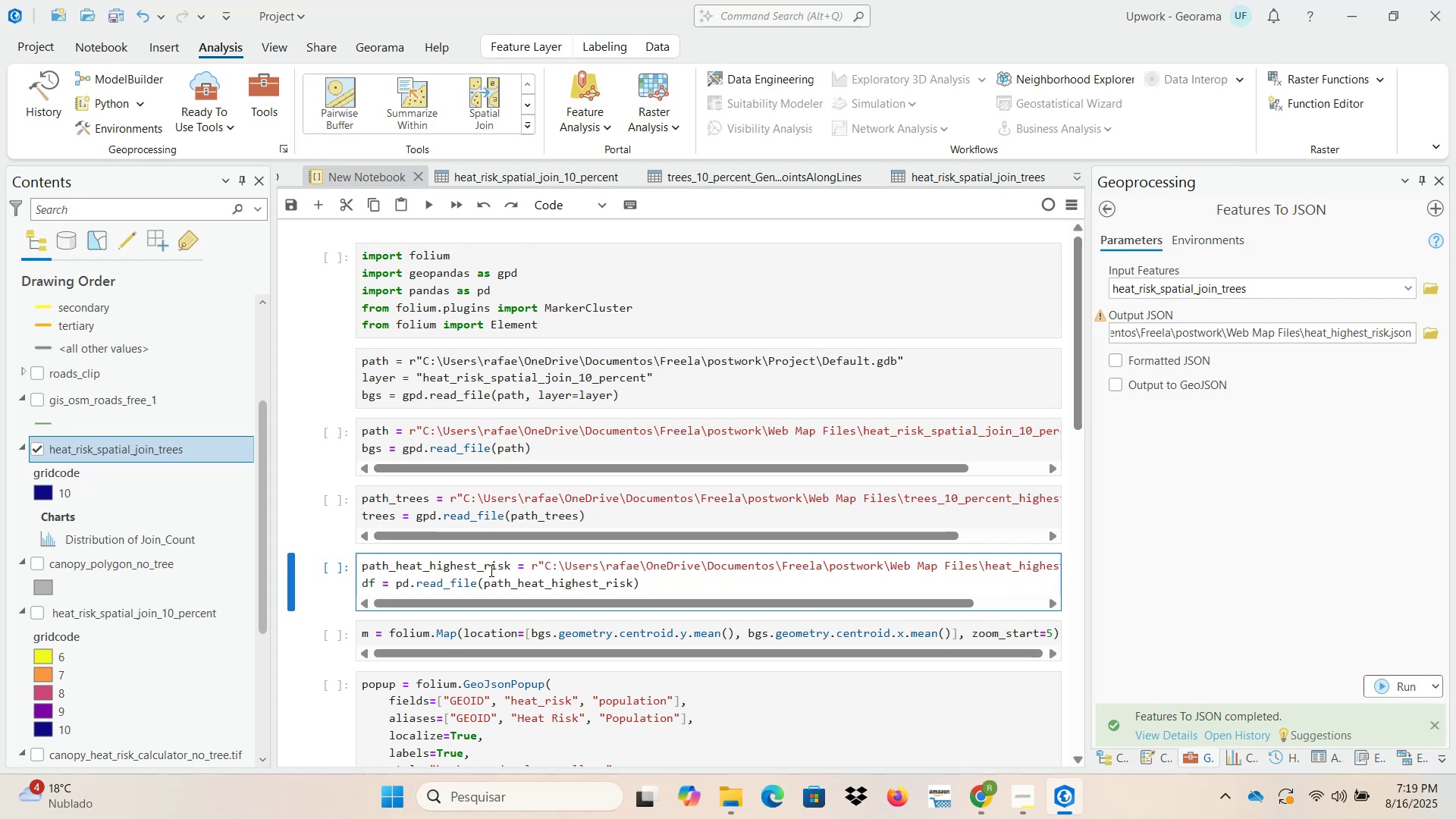 
scroll: coordinate [490, 570], scroll_direction: down, amount: 1.0
 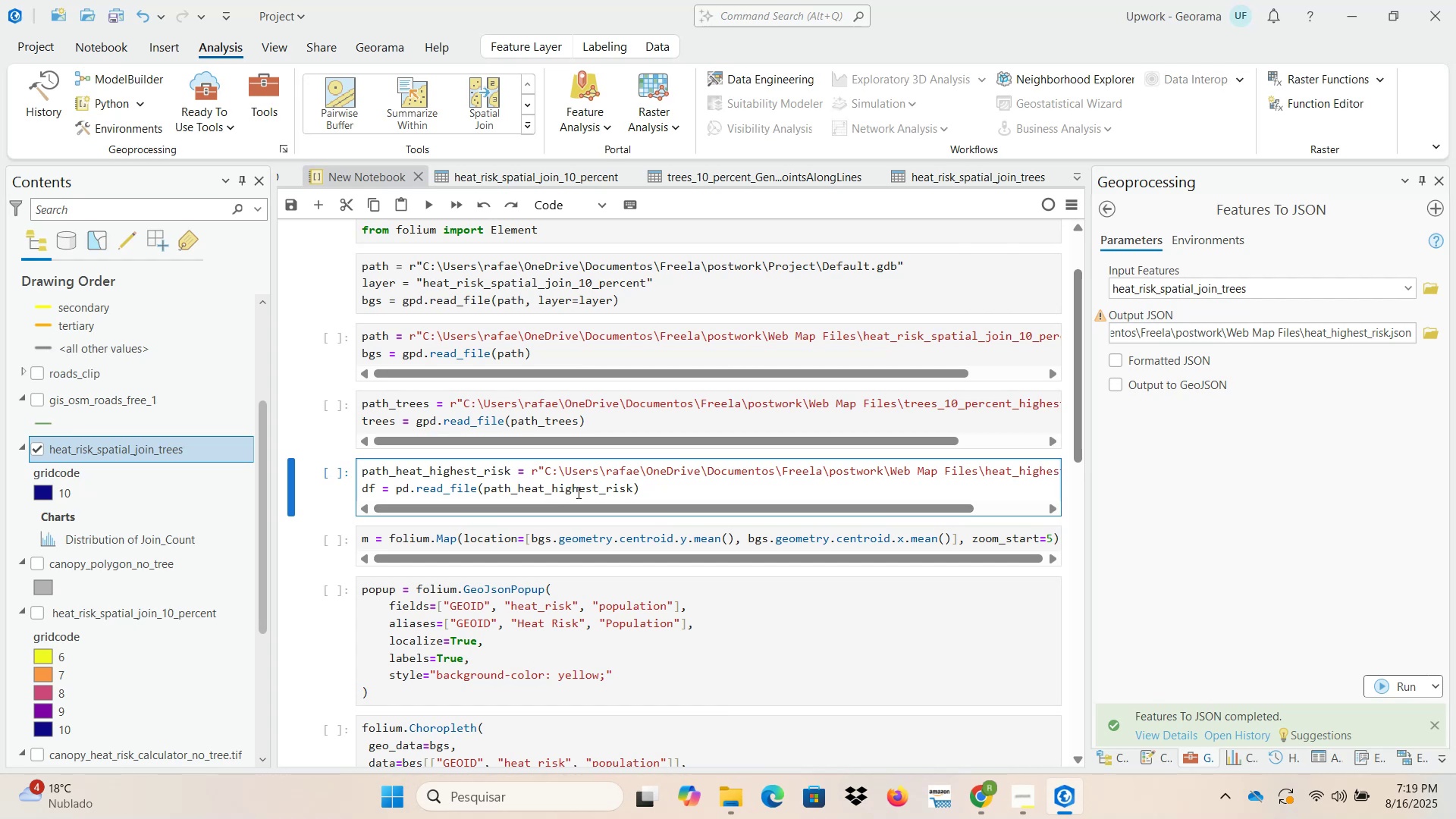 
left_click([650, 490])
 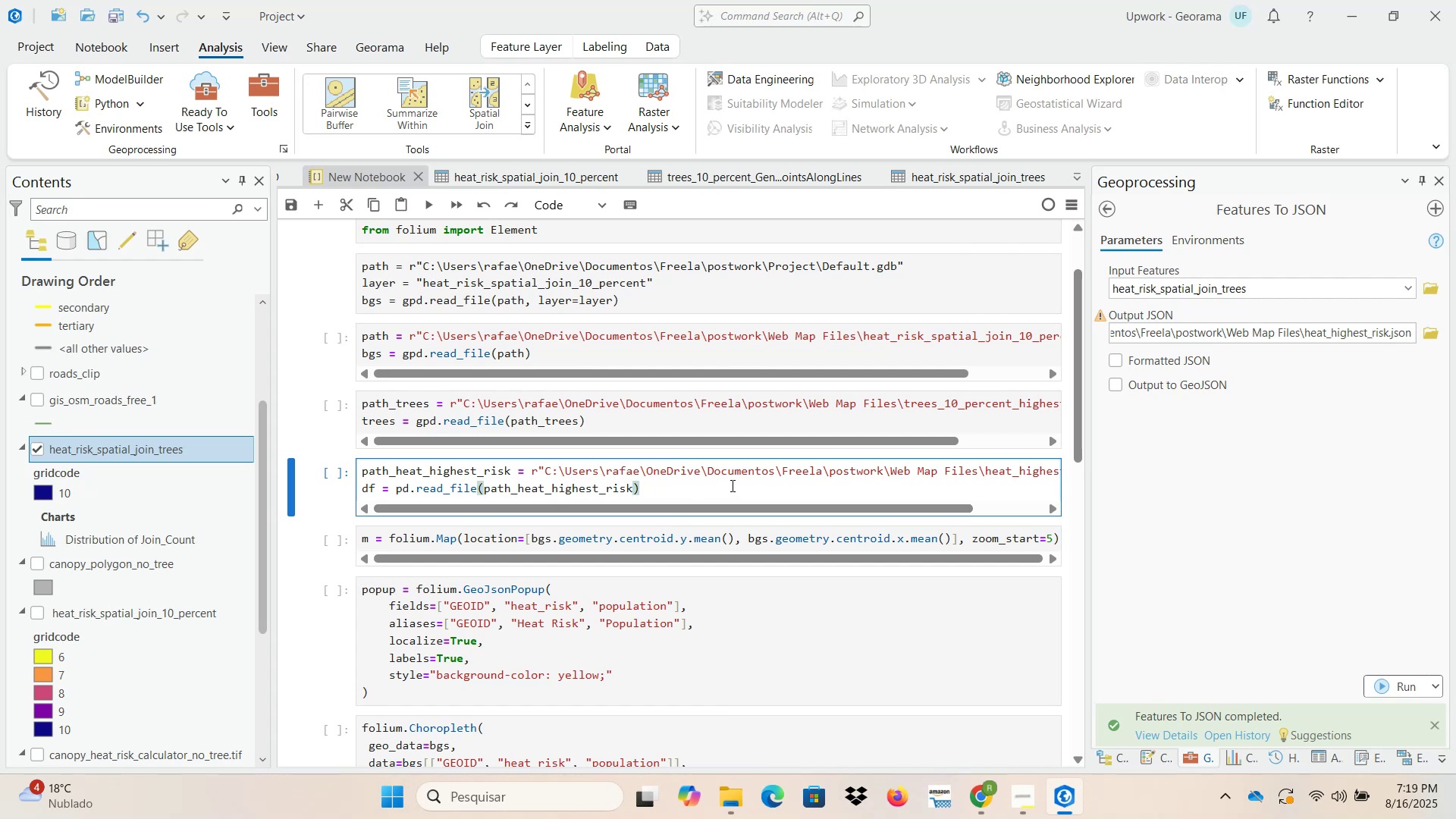 
key(NumpadEnter)
type(df.head())
 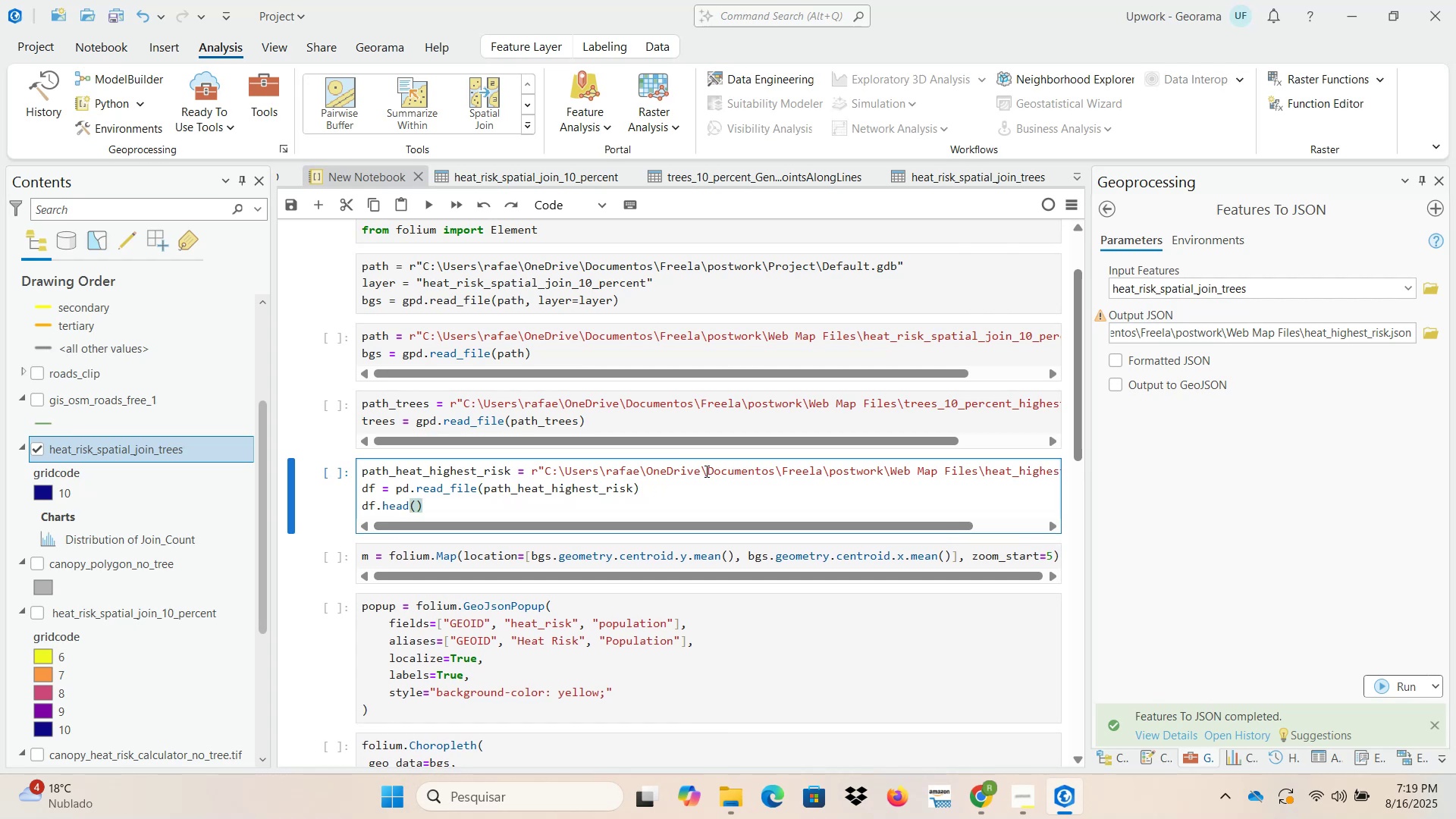 
scroll: coordinate [663, 450], scroll_direction: up, amount: 3.0
 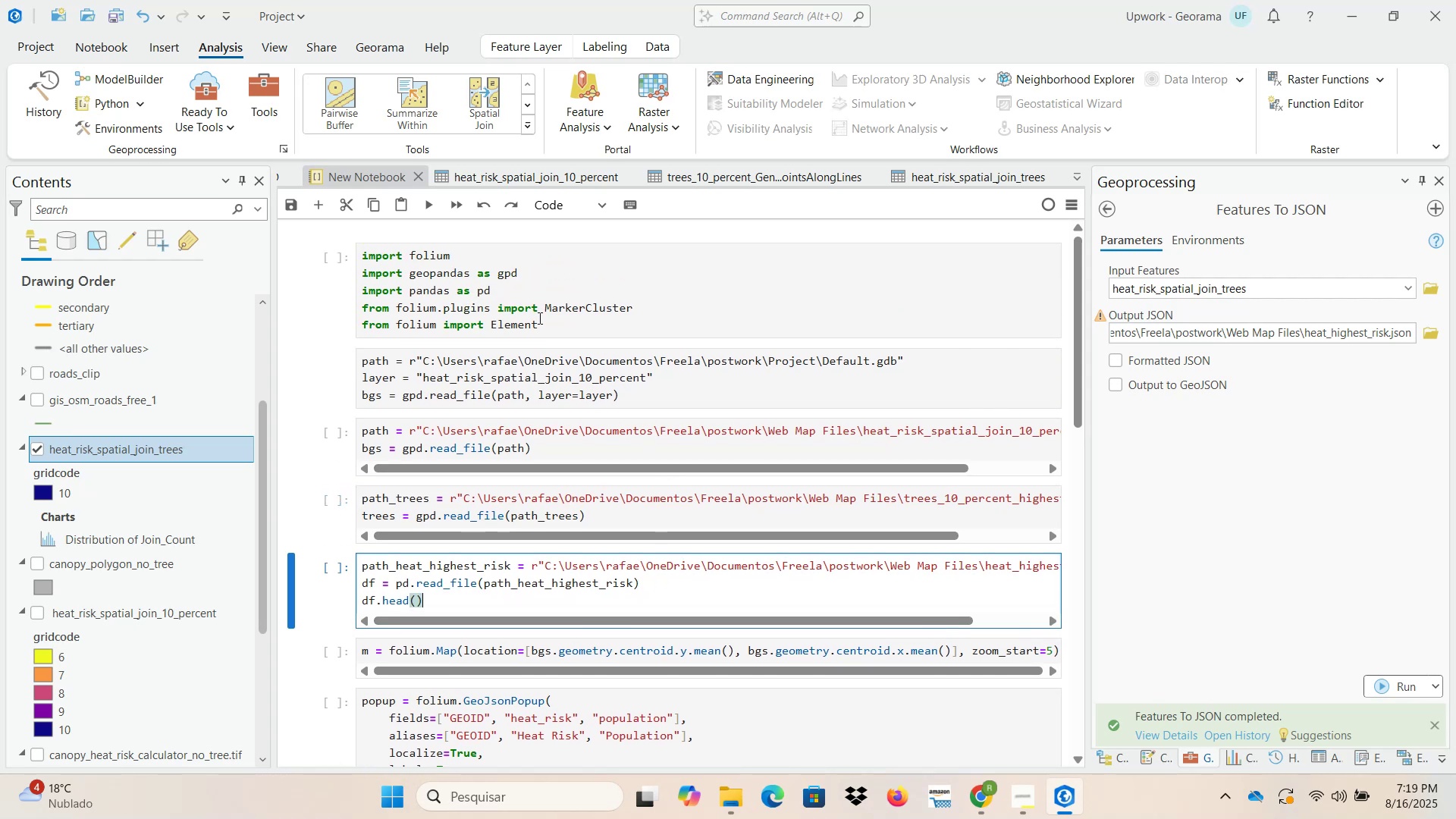 
left_click([523, 294])
 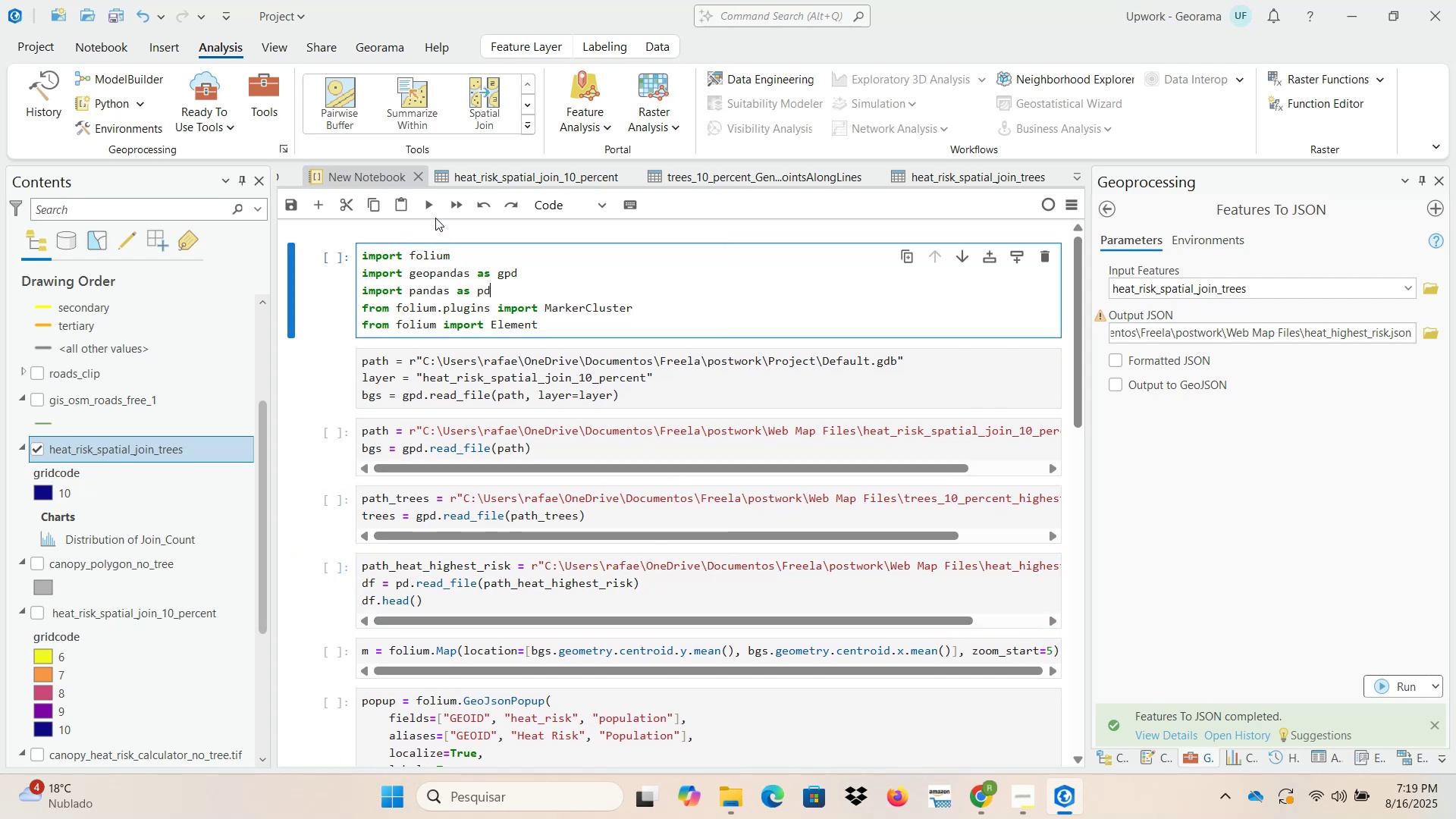 
left_click([429, 205])
 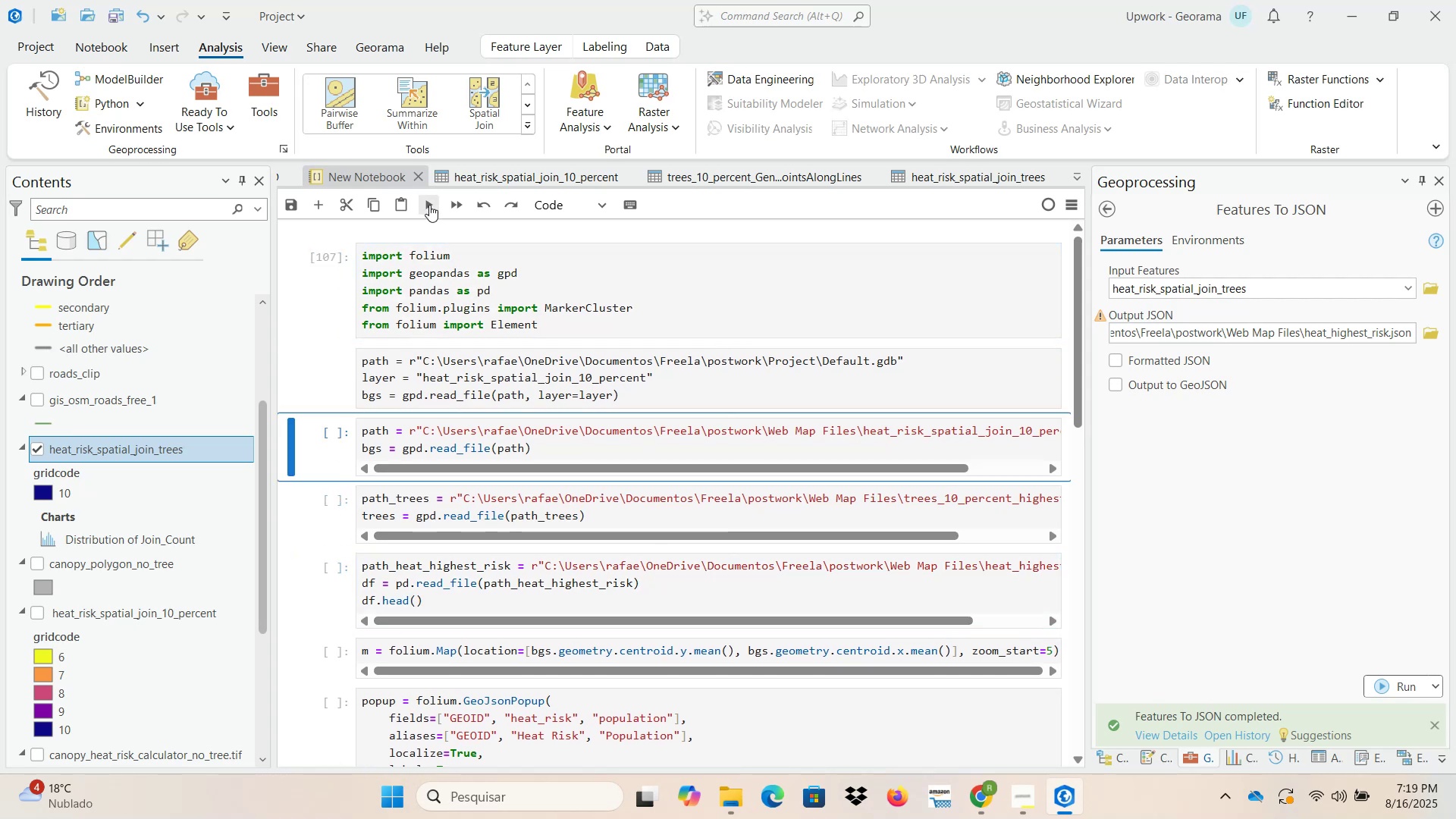 
double_click([429, 205])
 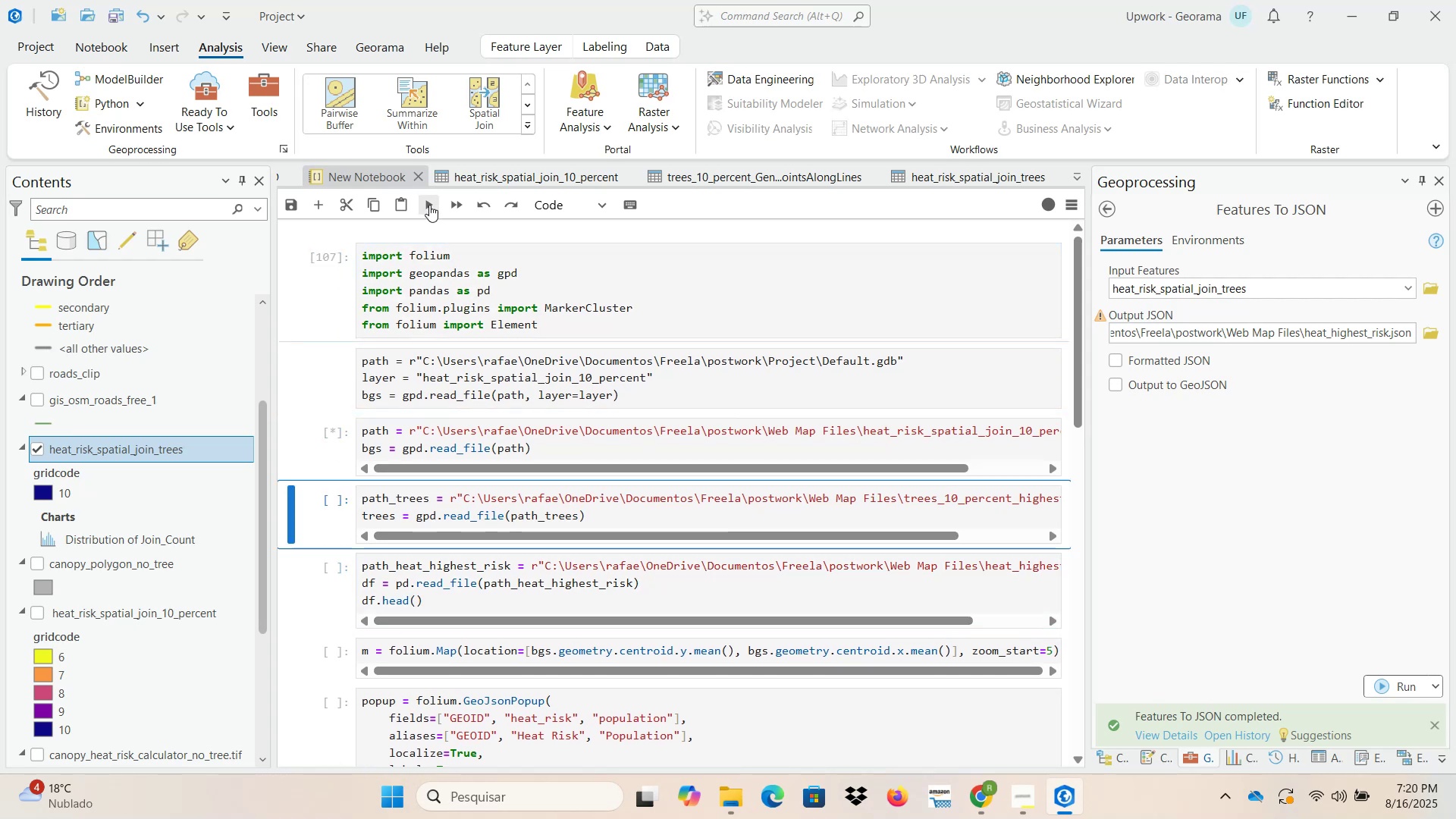 
left_click([429, 205])
 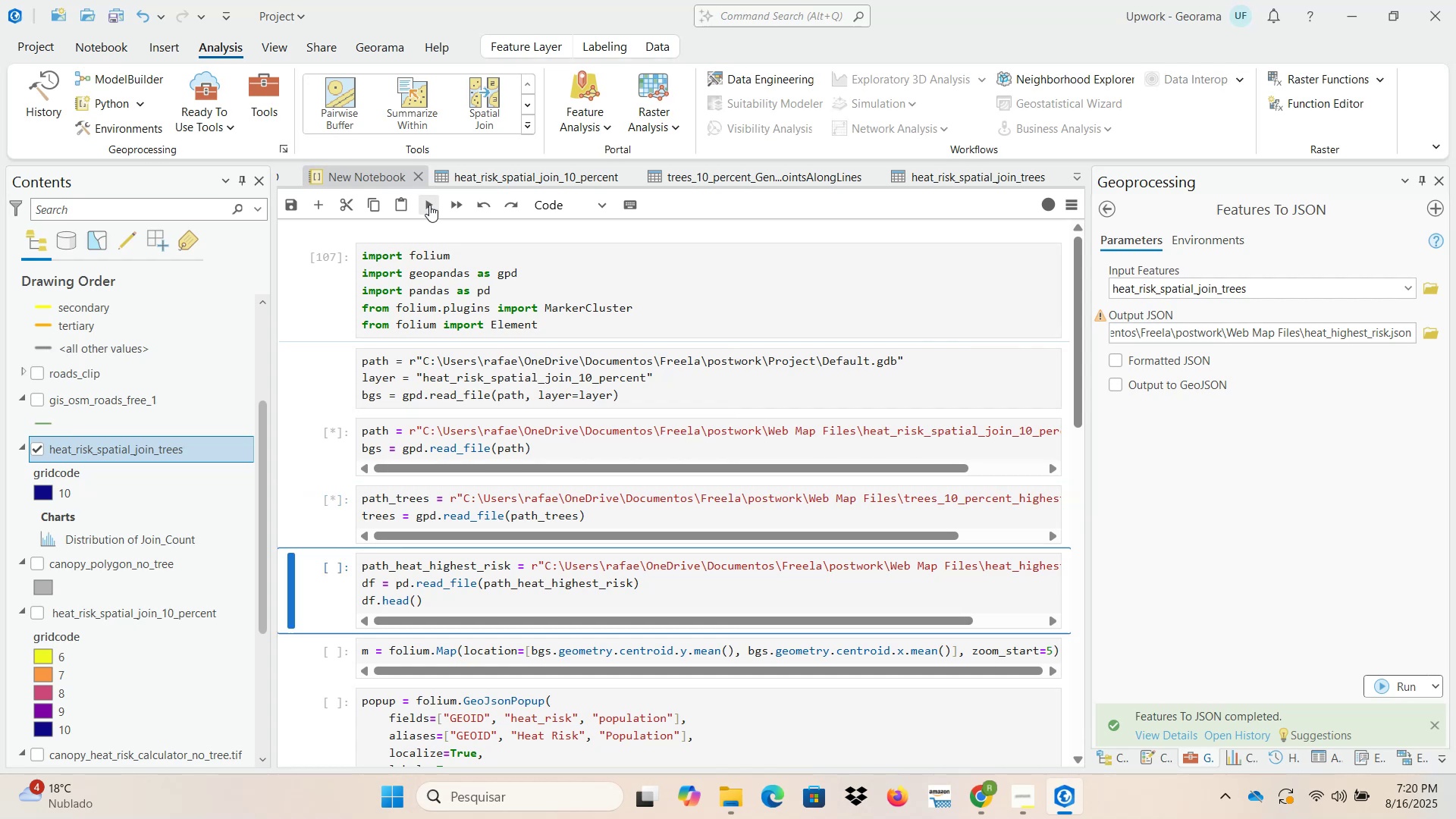 
left_click([429, 205])
 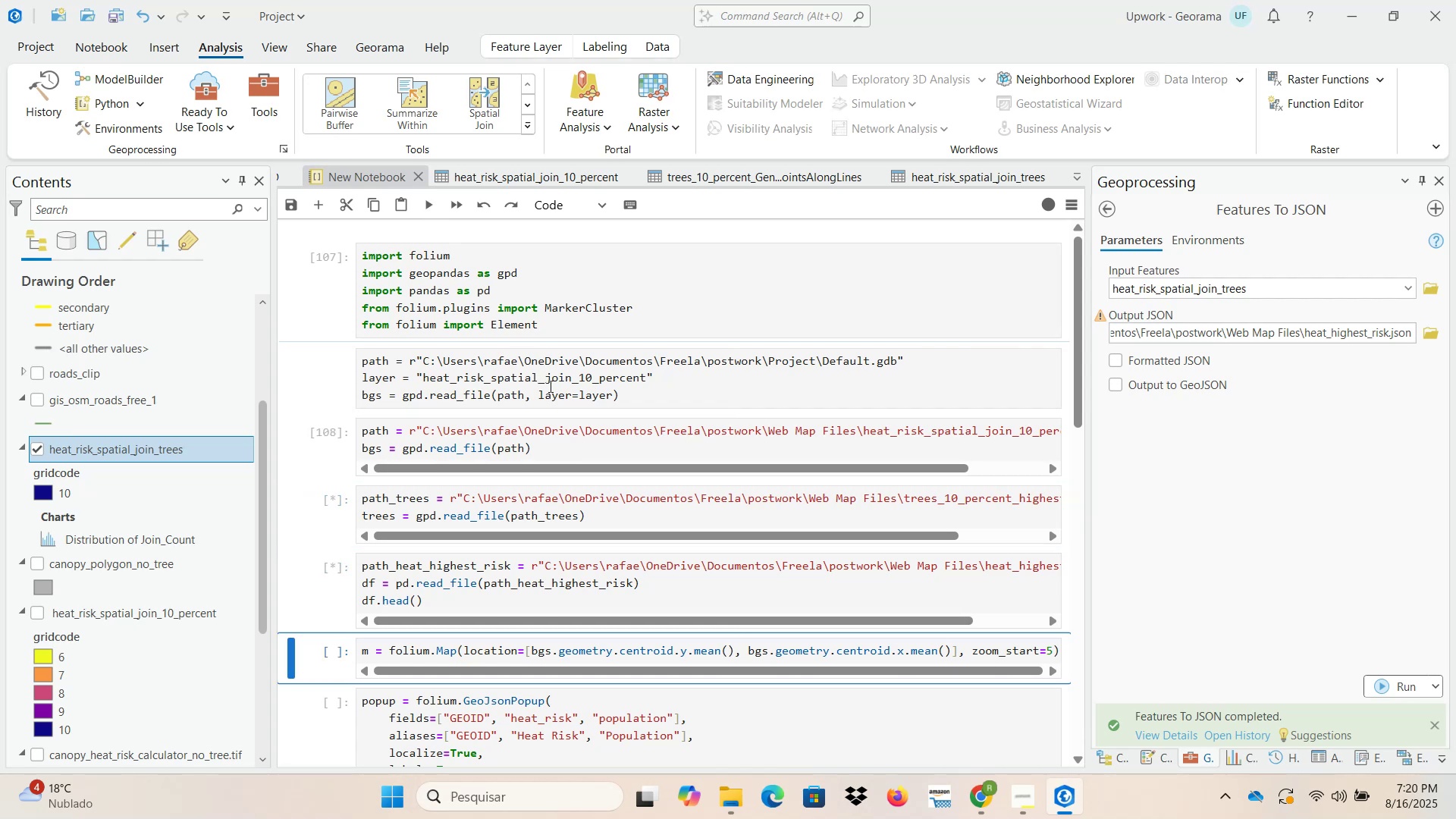 
wait(10.14)
 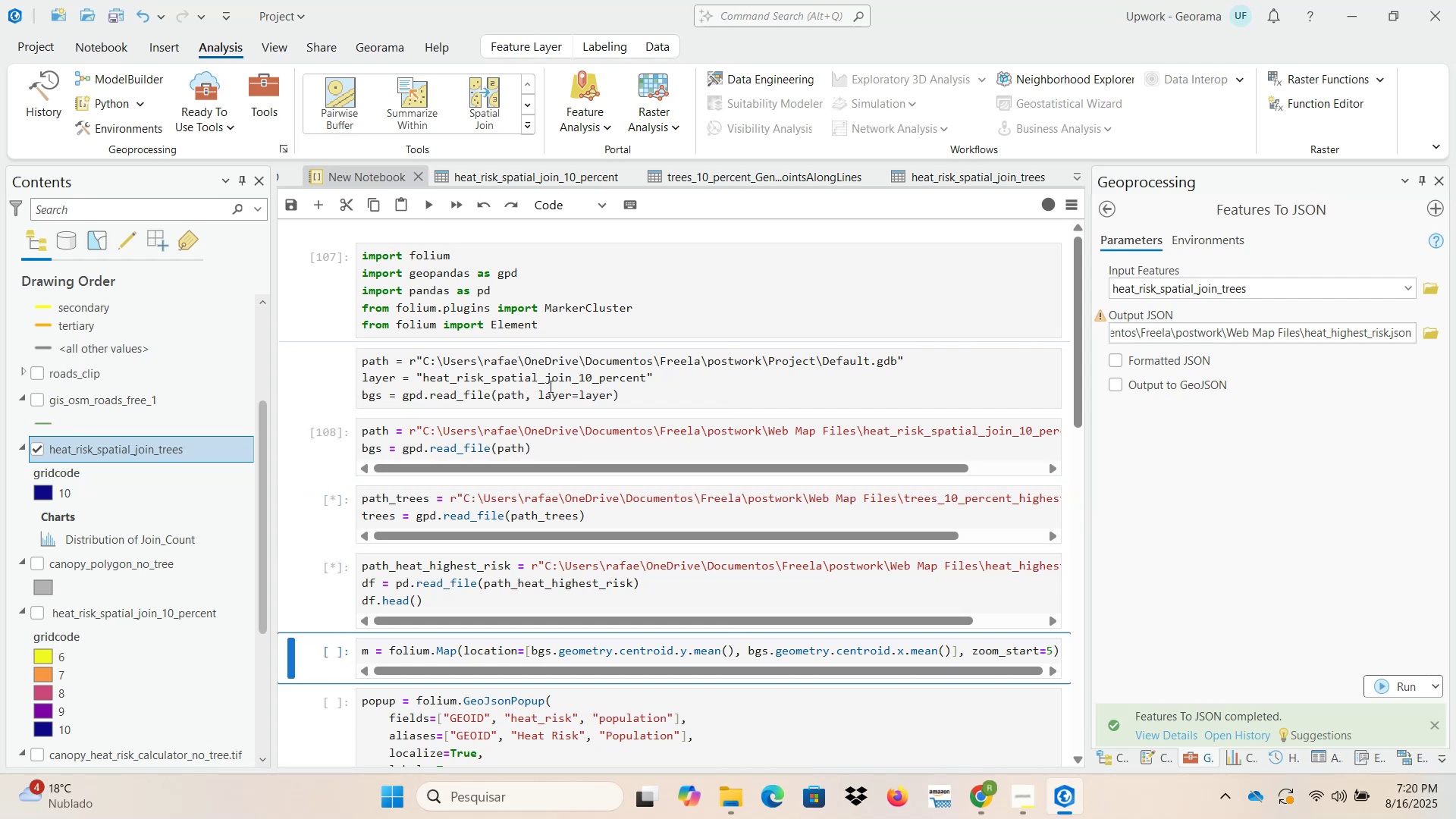 
scroll: coordinate [578, 548], scroll_direction: down, amount: 2.0
 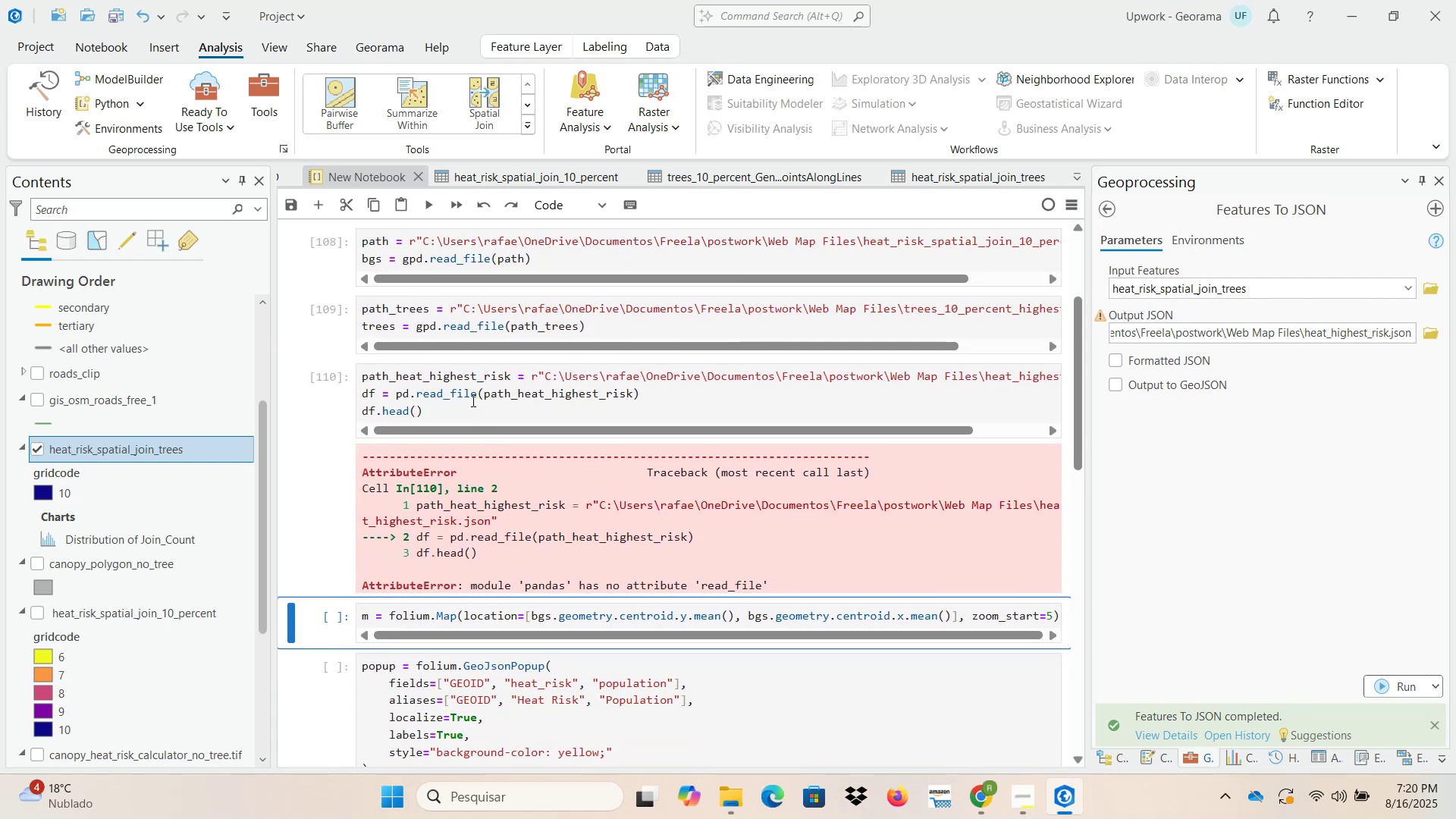 
wait(5.29)
 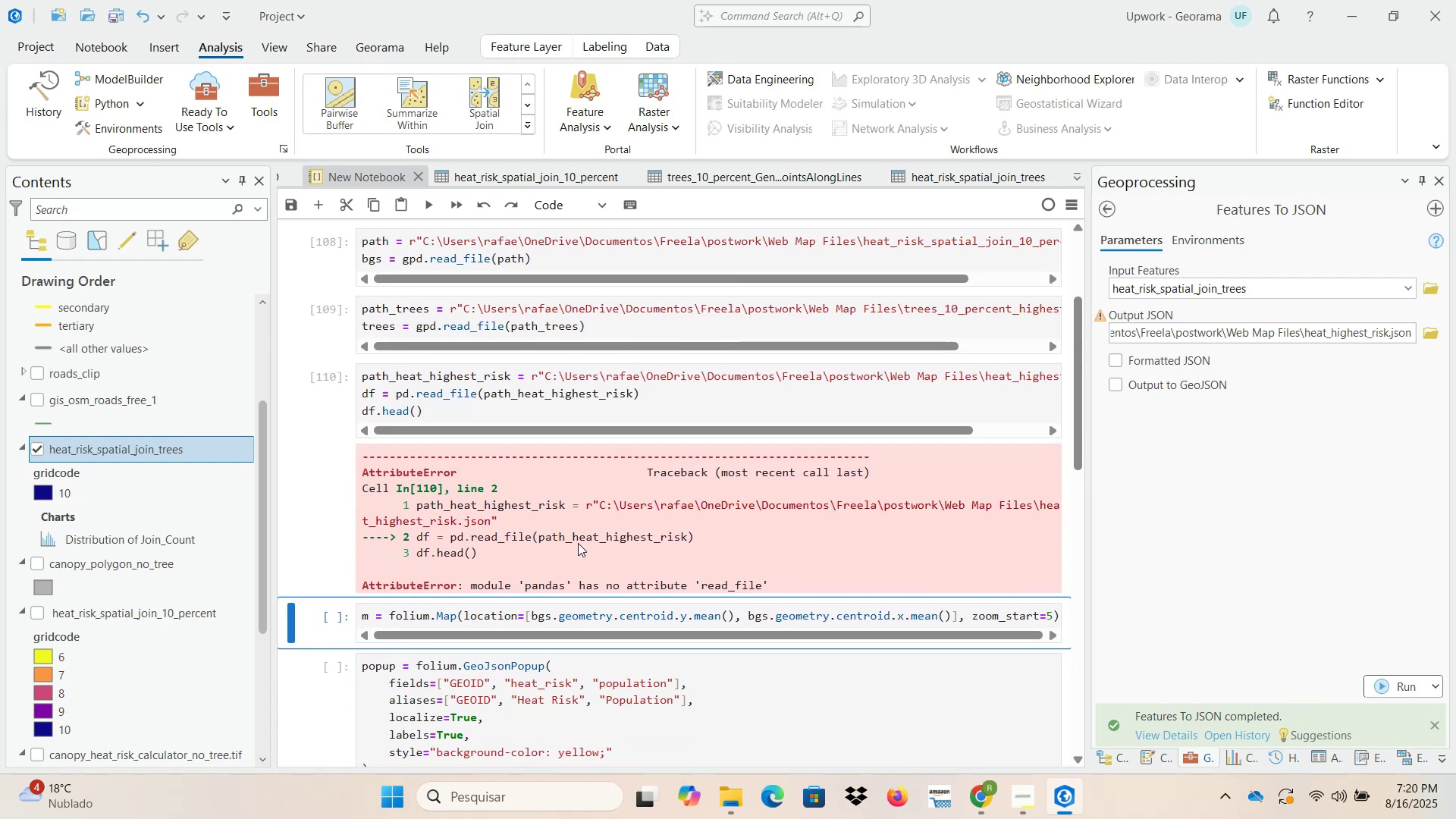 
left_click_drag(start_coordinate=[394, 394], to_coordinate=[649, 394])
 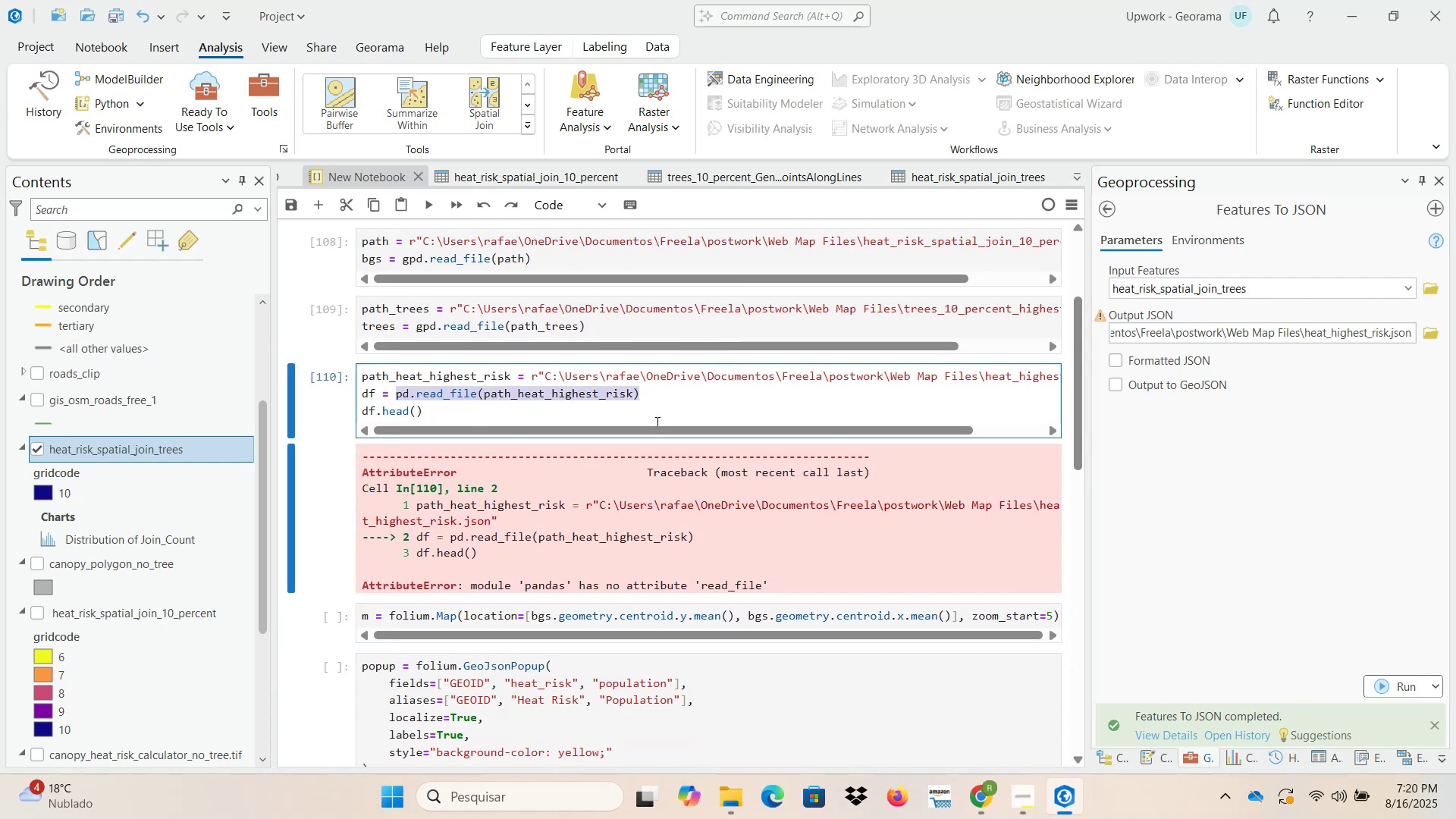 
key(Control+ControlLeft)
 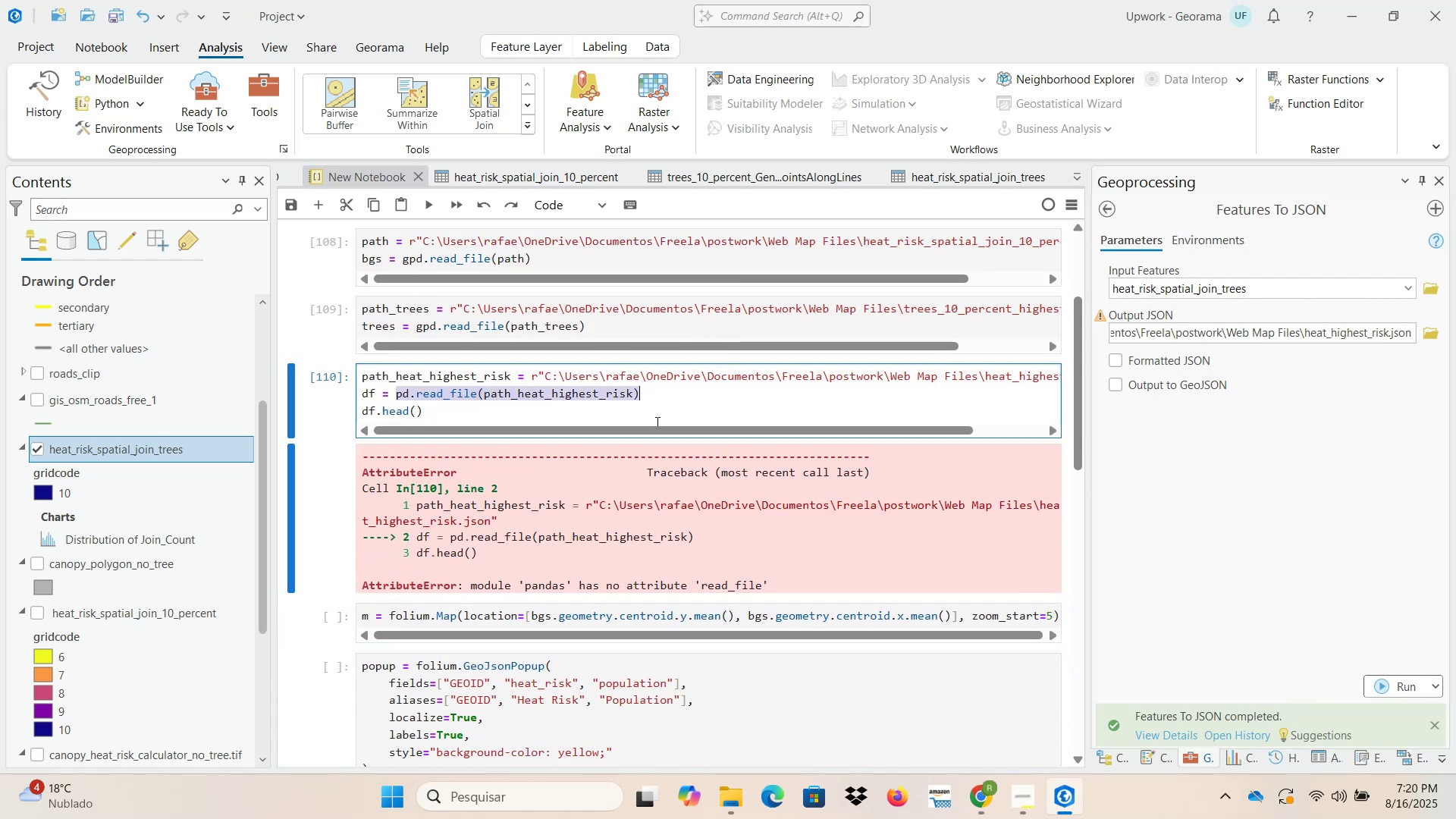 
key(Control+C)
 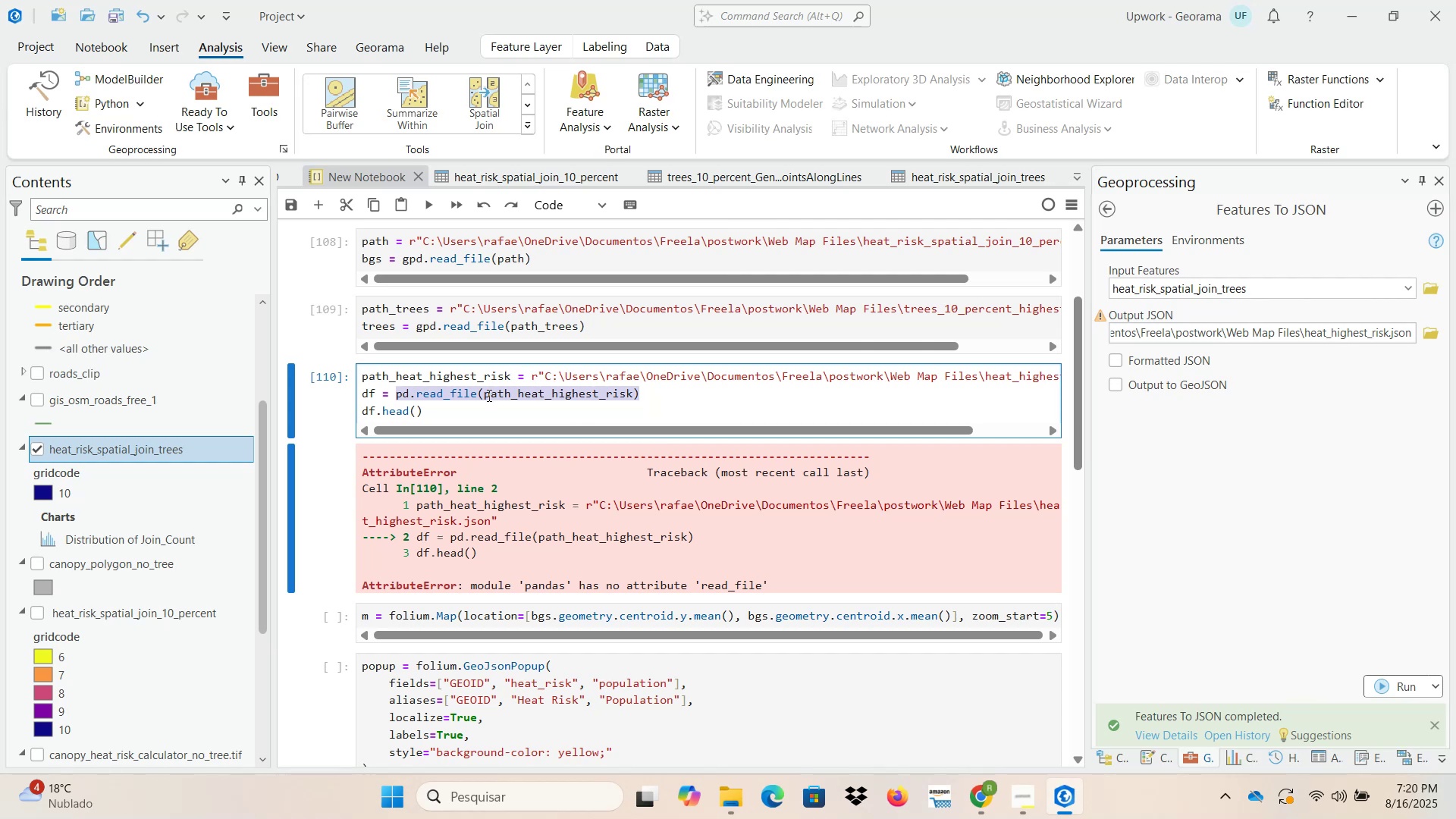 
left_click([444, 402])
 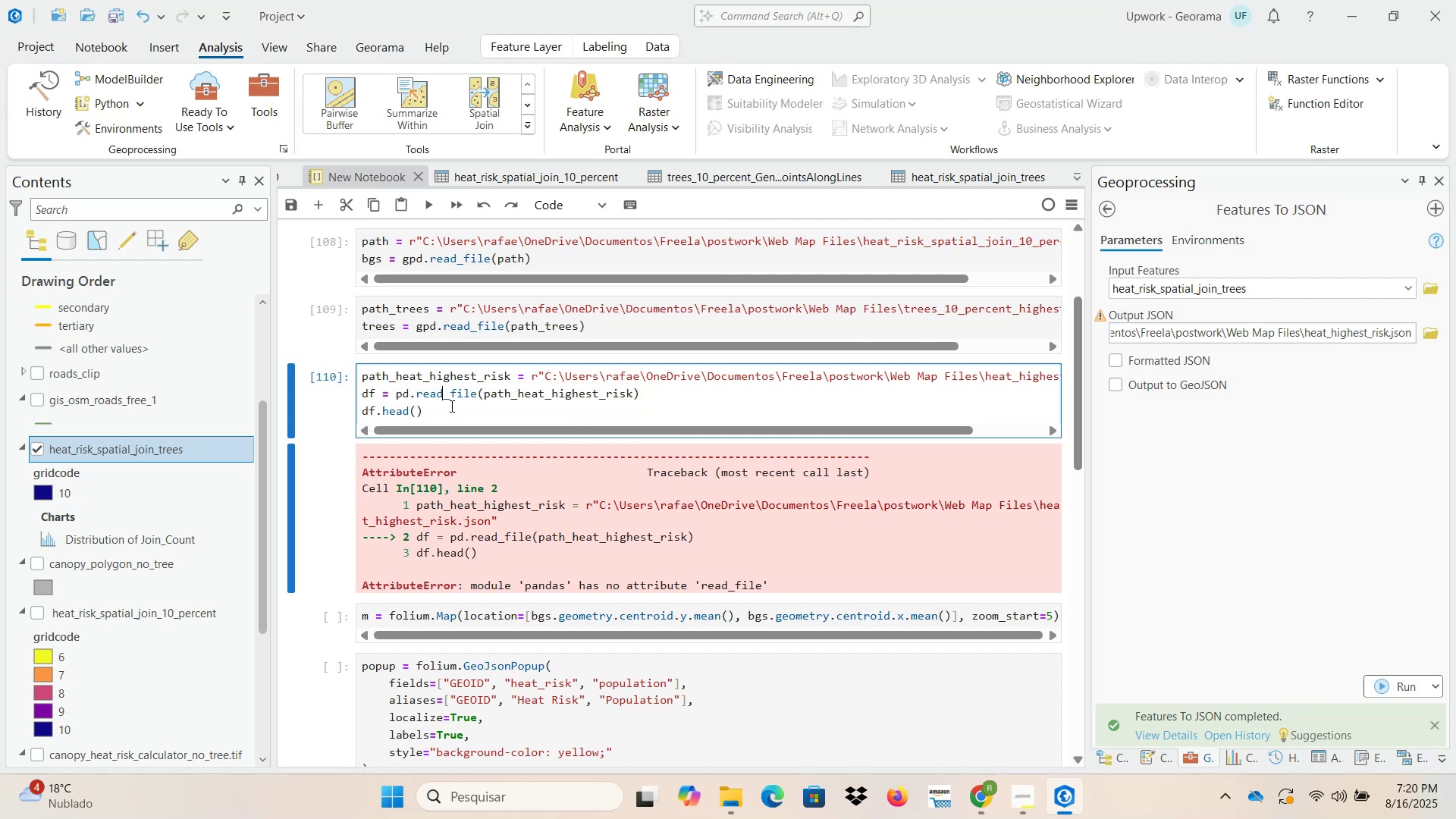 
left_click_drag(start_coordinate=[442, 410], to_coordinate=[334, 372])
 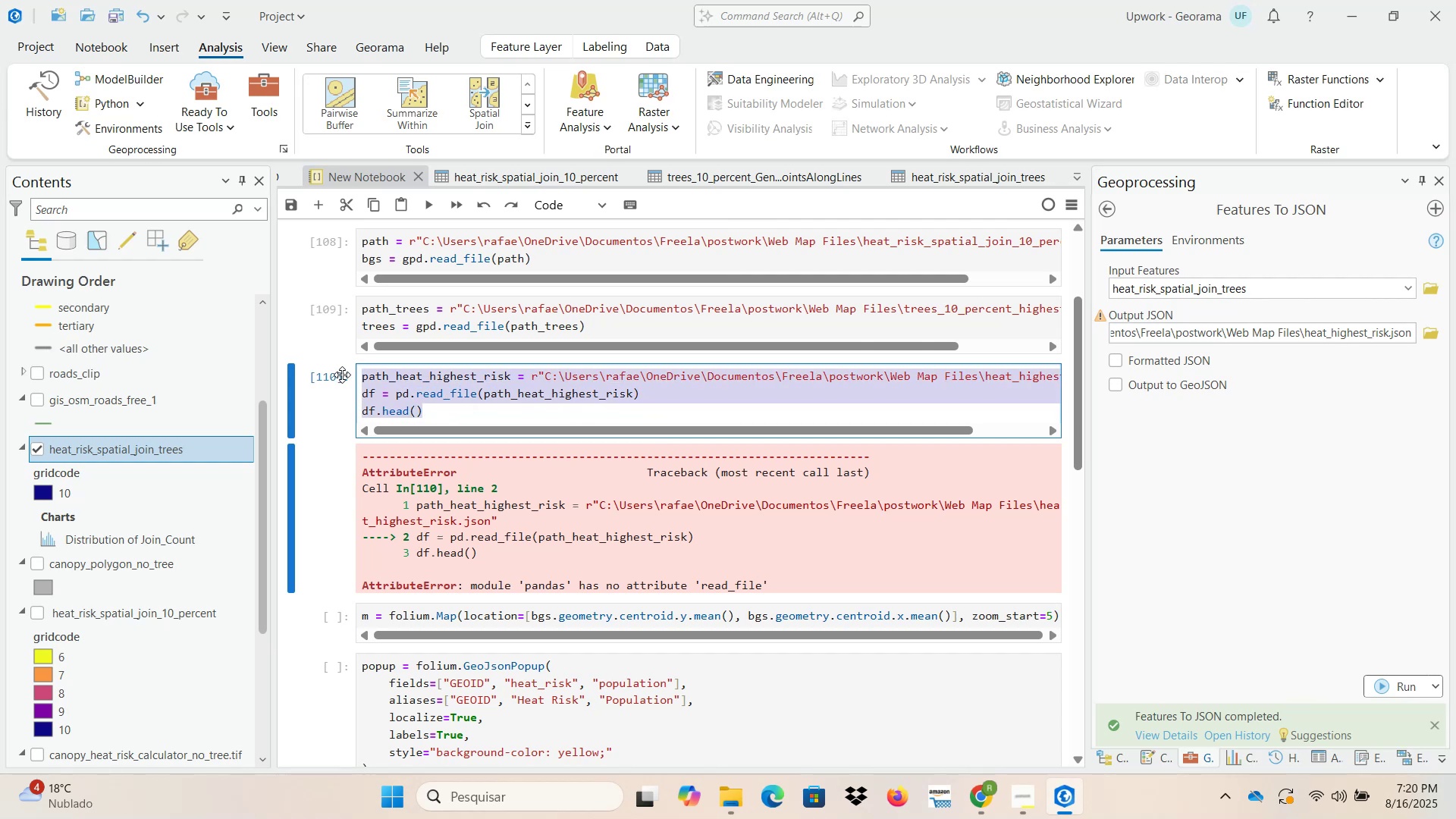 
key(Control+C)
 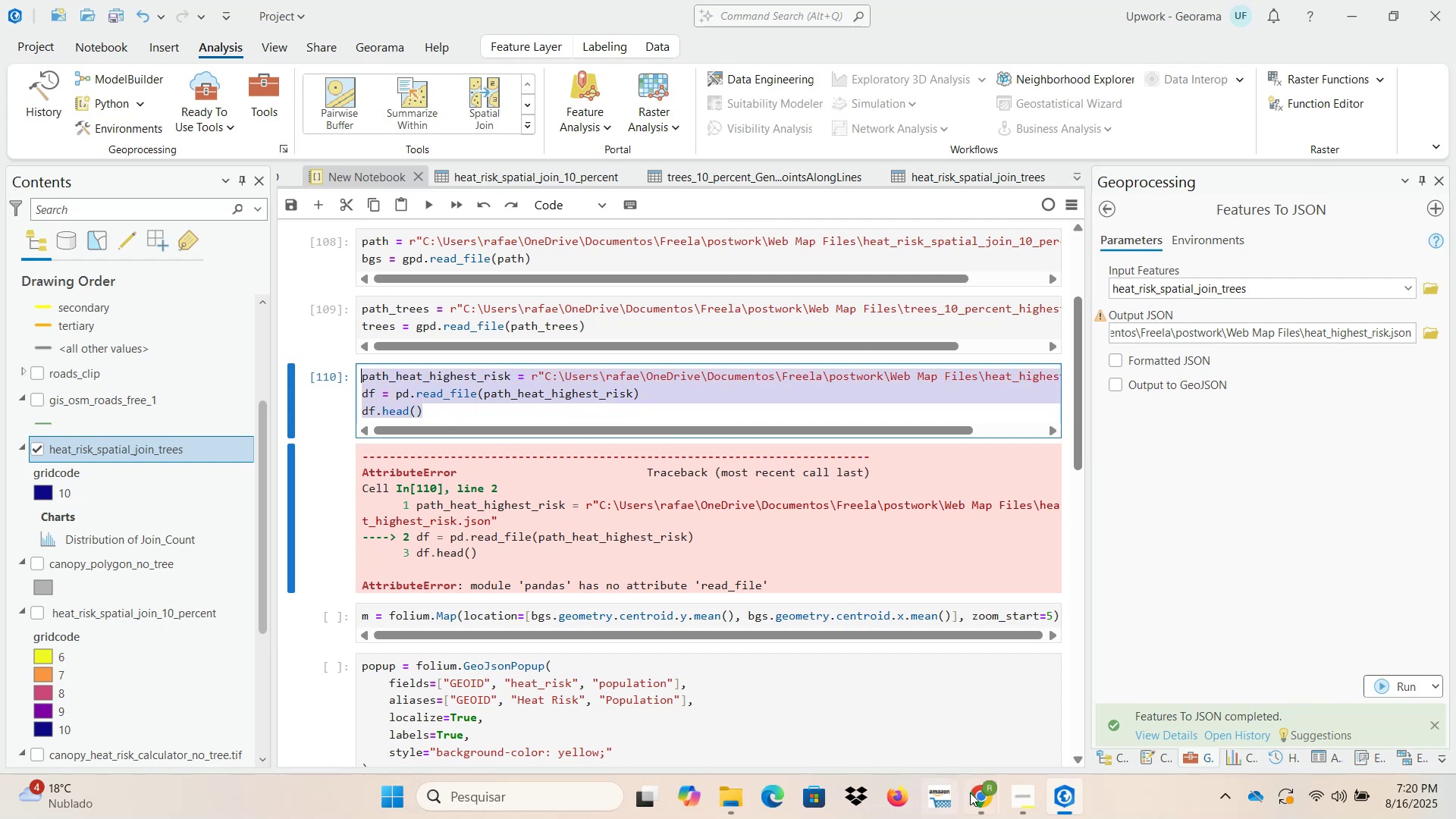 
left_click([987, 794])
 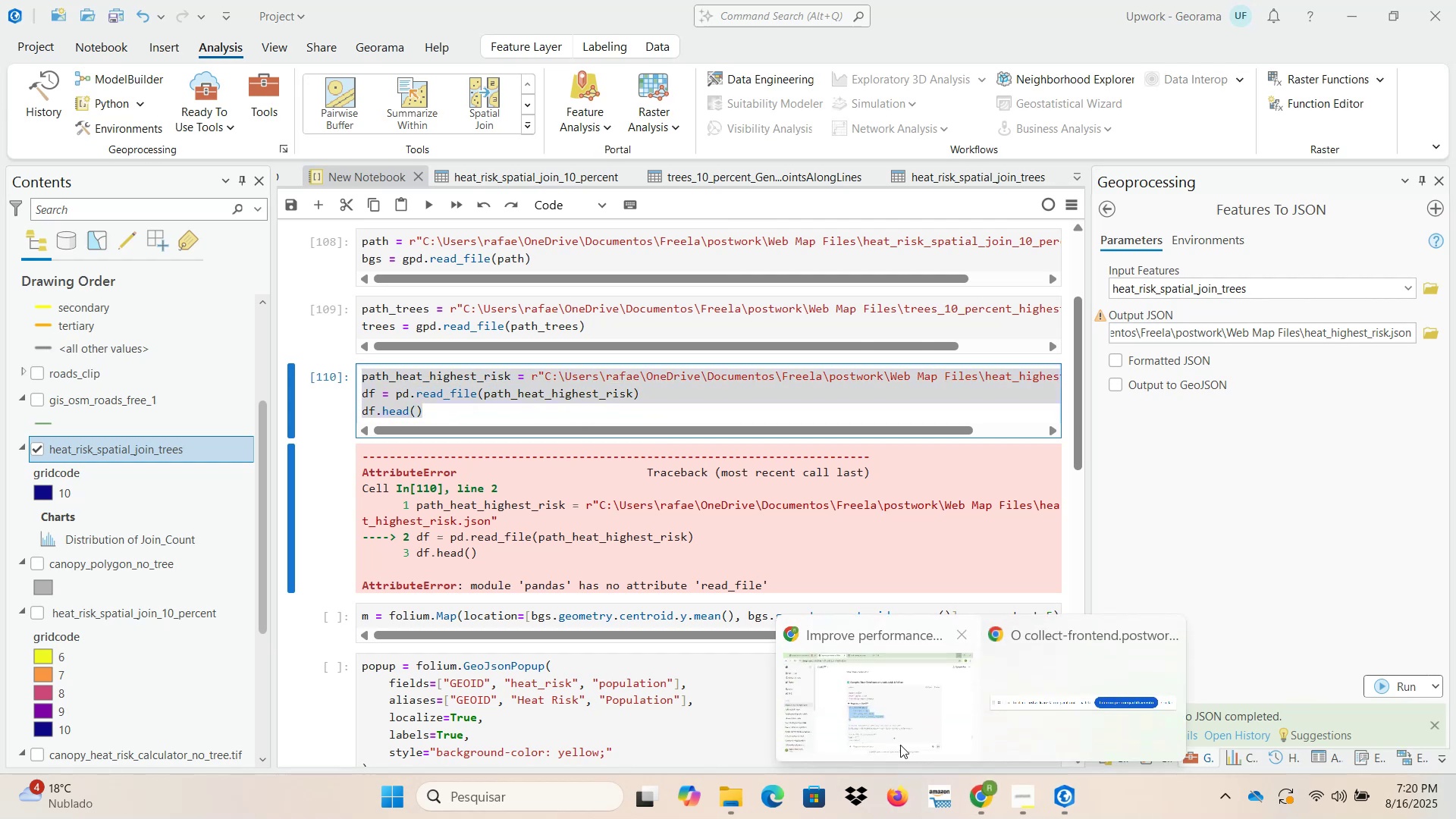 
left_click([855, 698])
 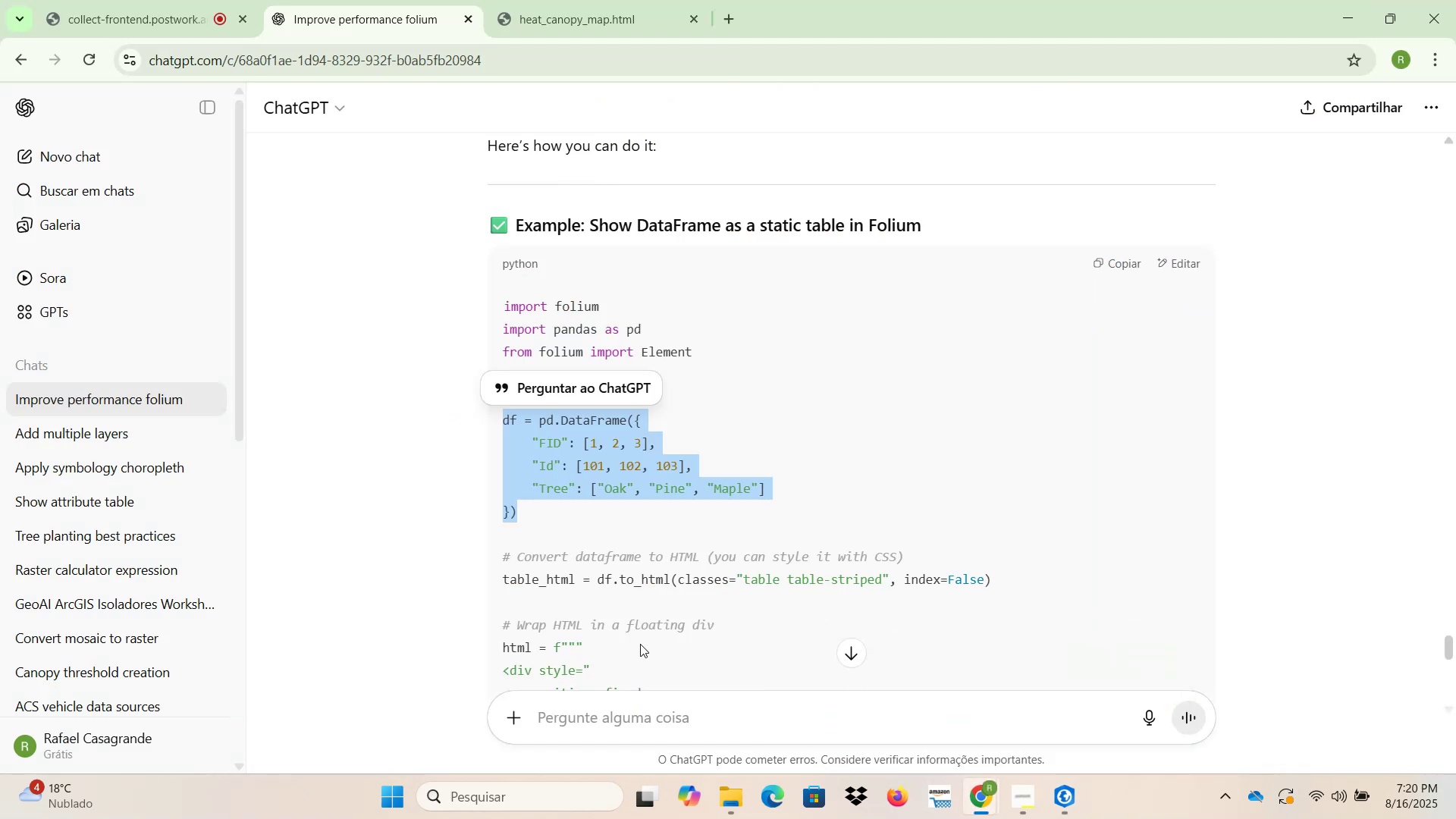 
left_click([608, 729])
 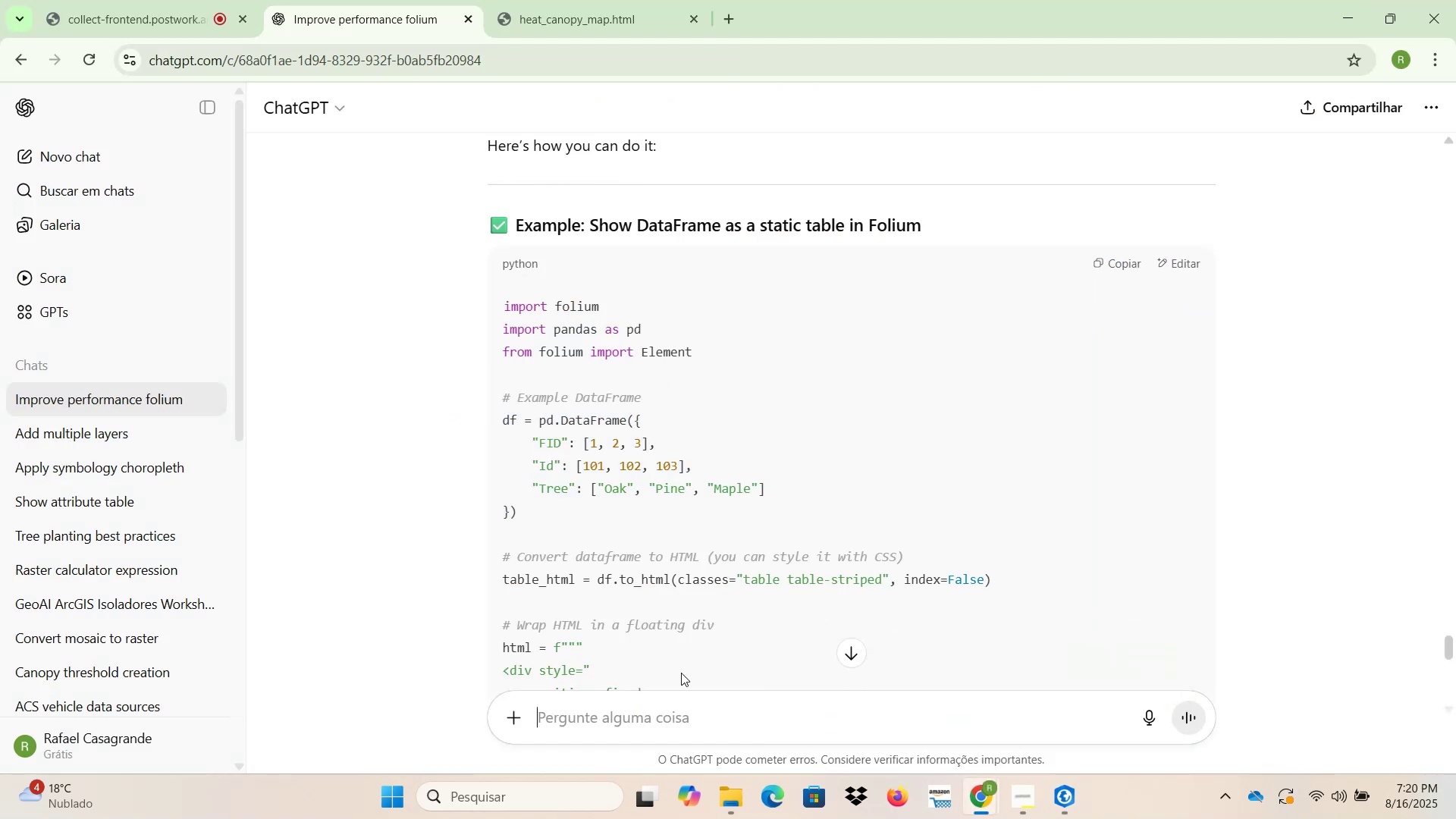 
type(how to read a json with pandas)
 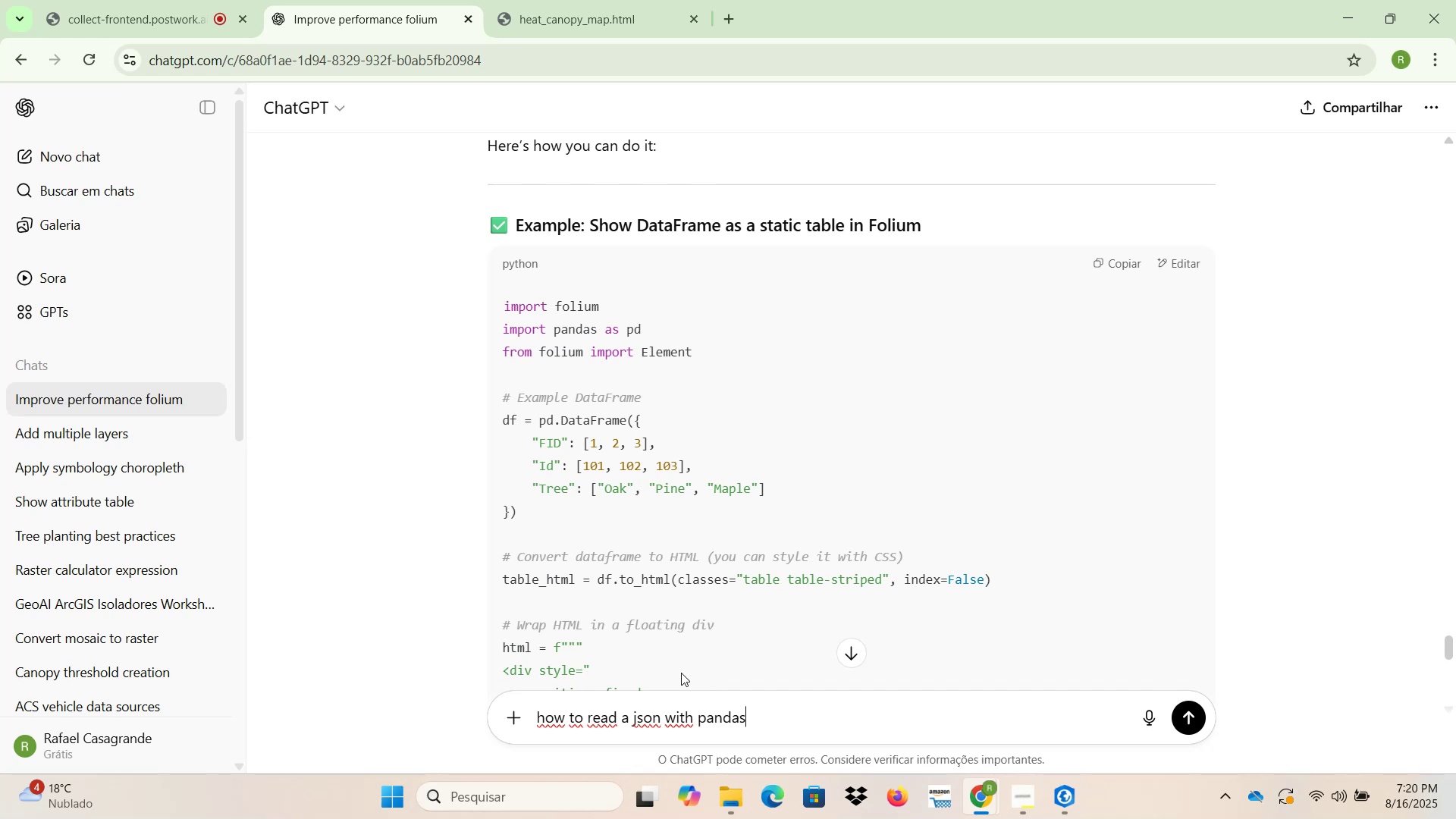 
key(Shift+Unknown)
 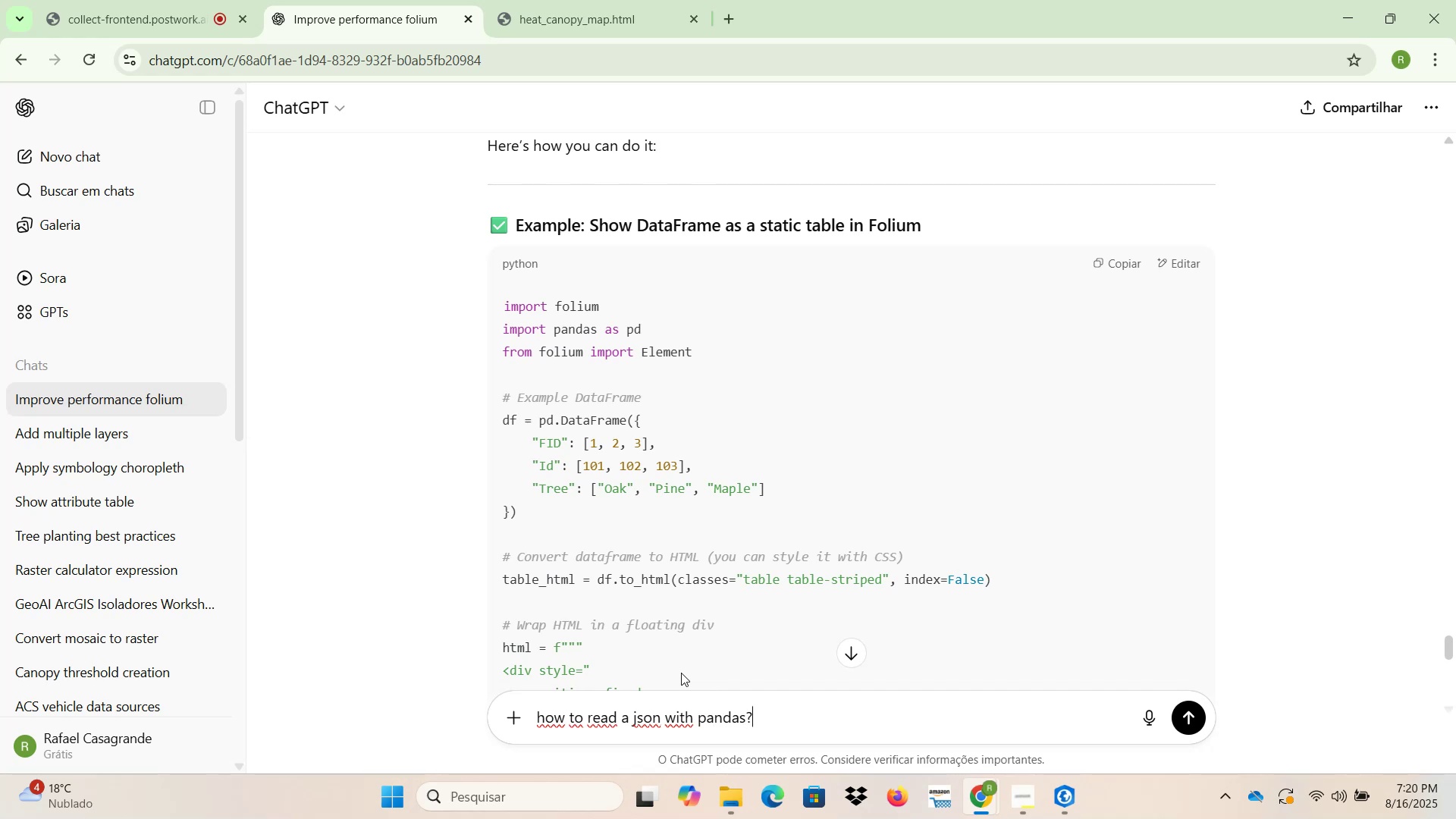 
key(Shift+Enter)
 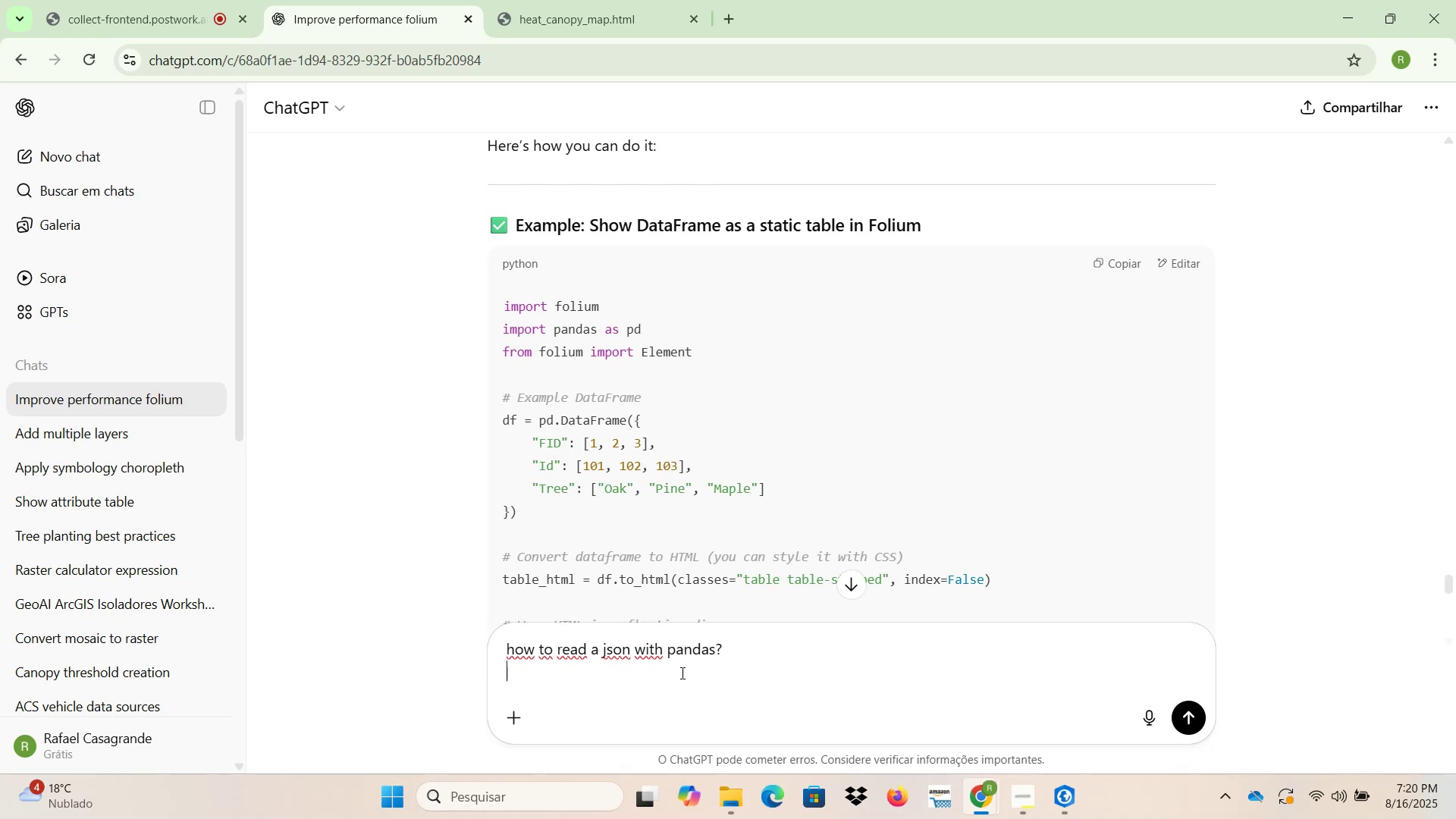 
type(I tried the code below)
 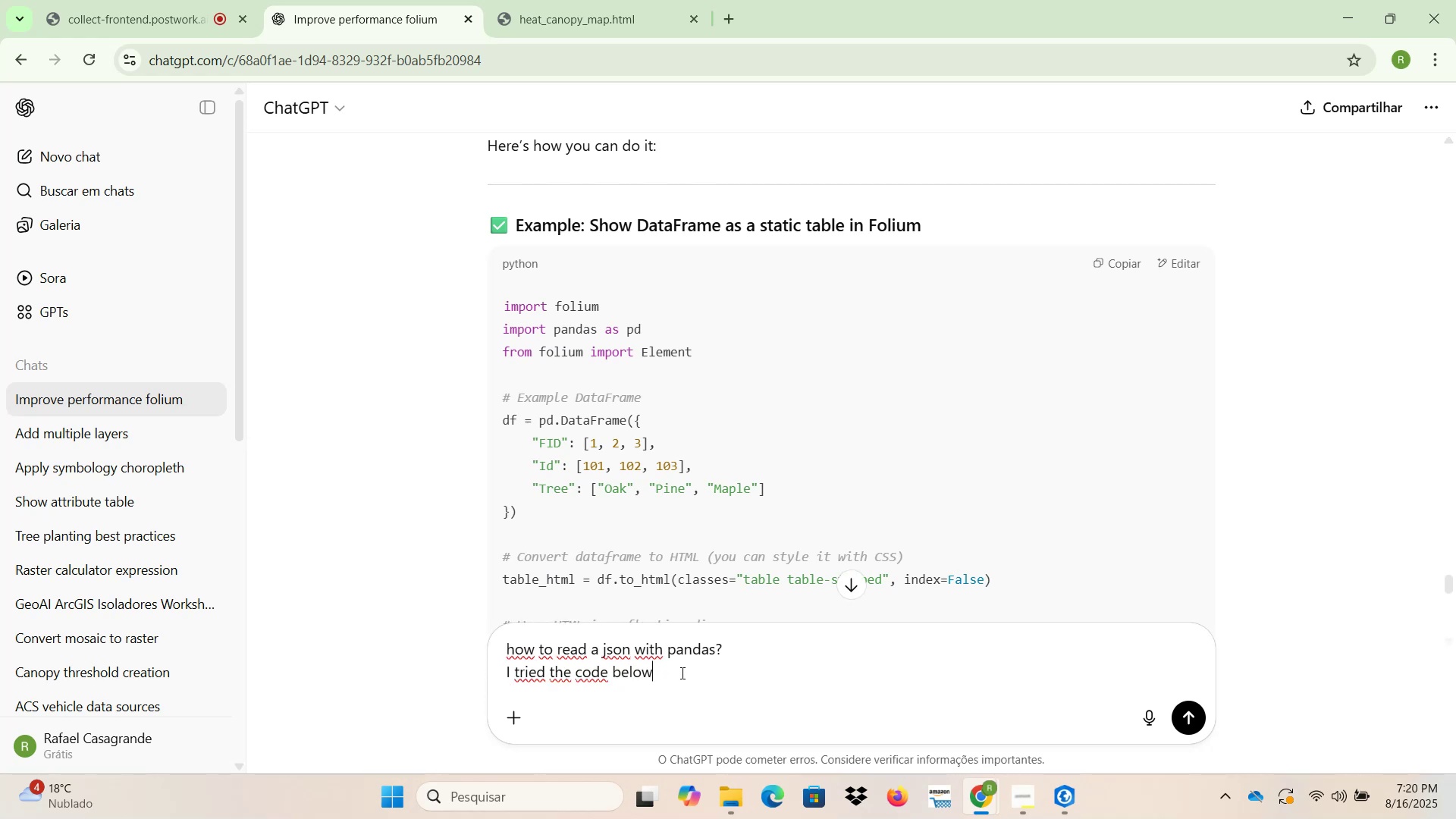 
key(Shift+Unknown)
 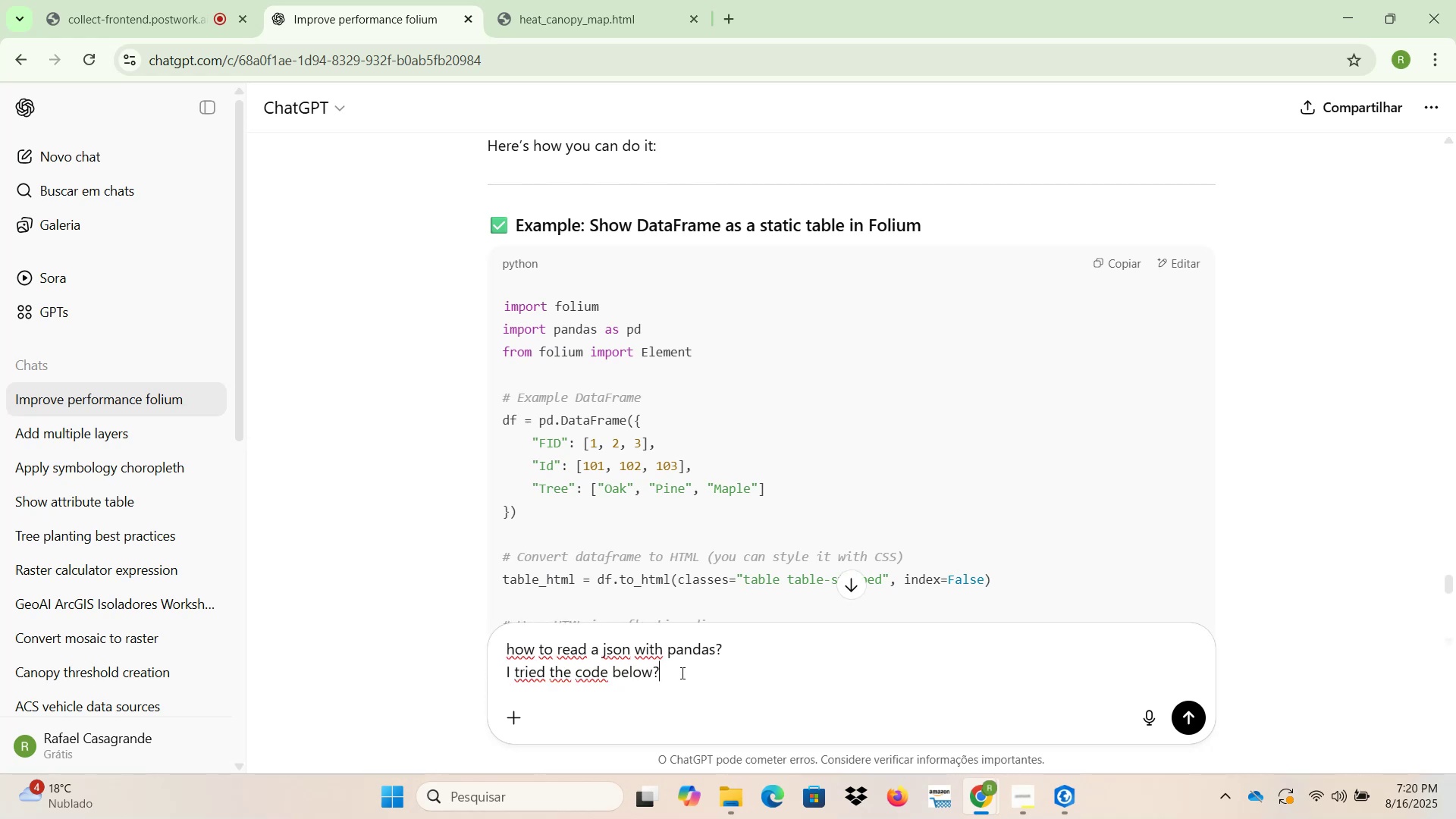 
key(Shift+Enter)
 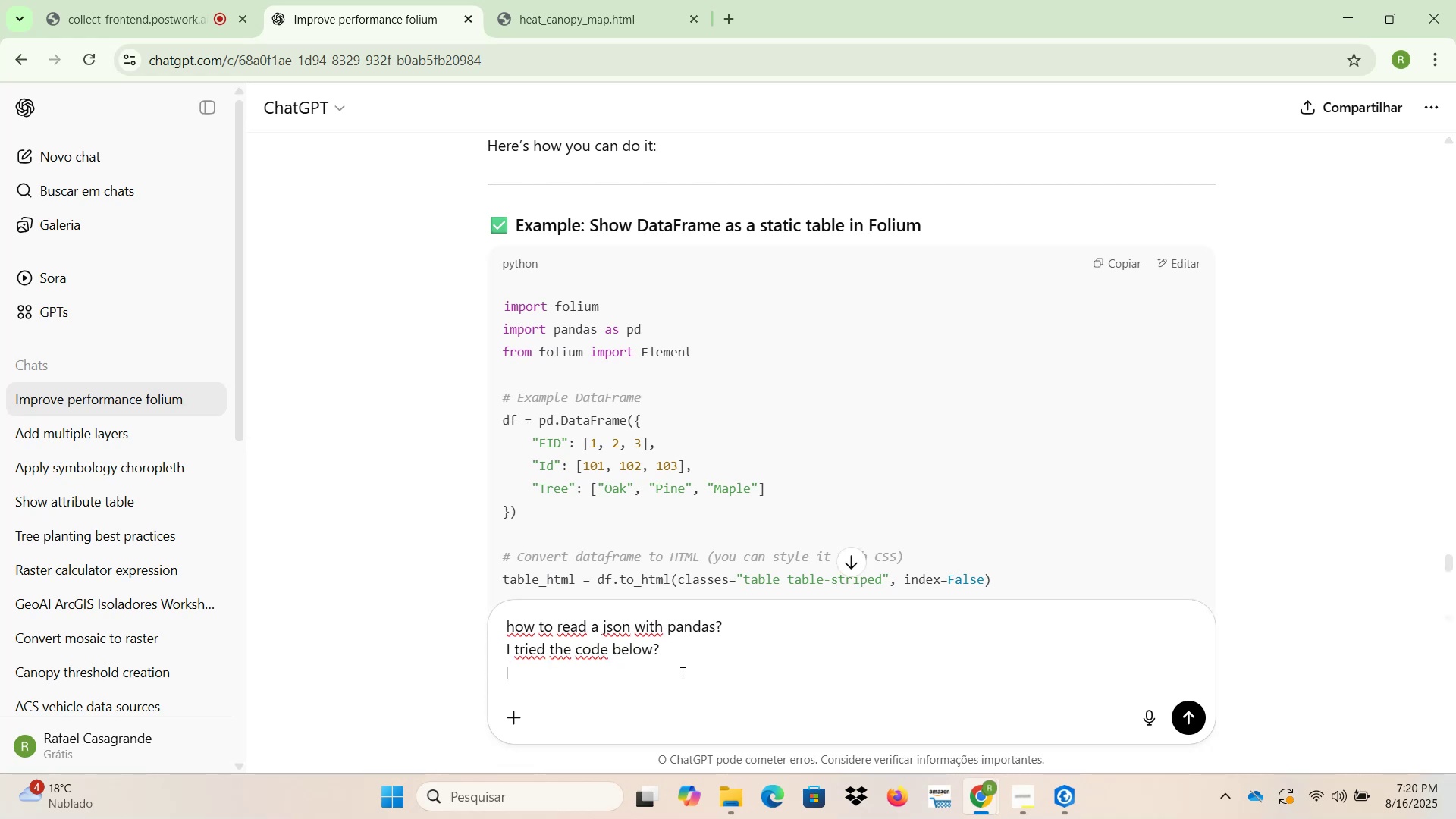 
key(Backspace)
 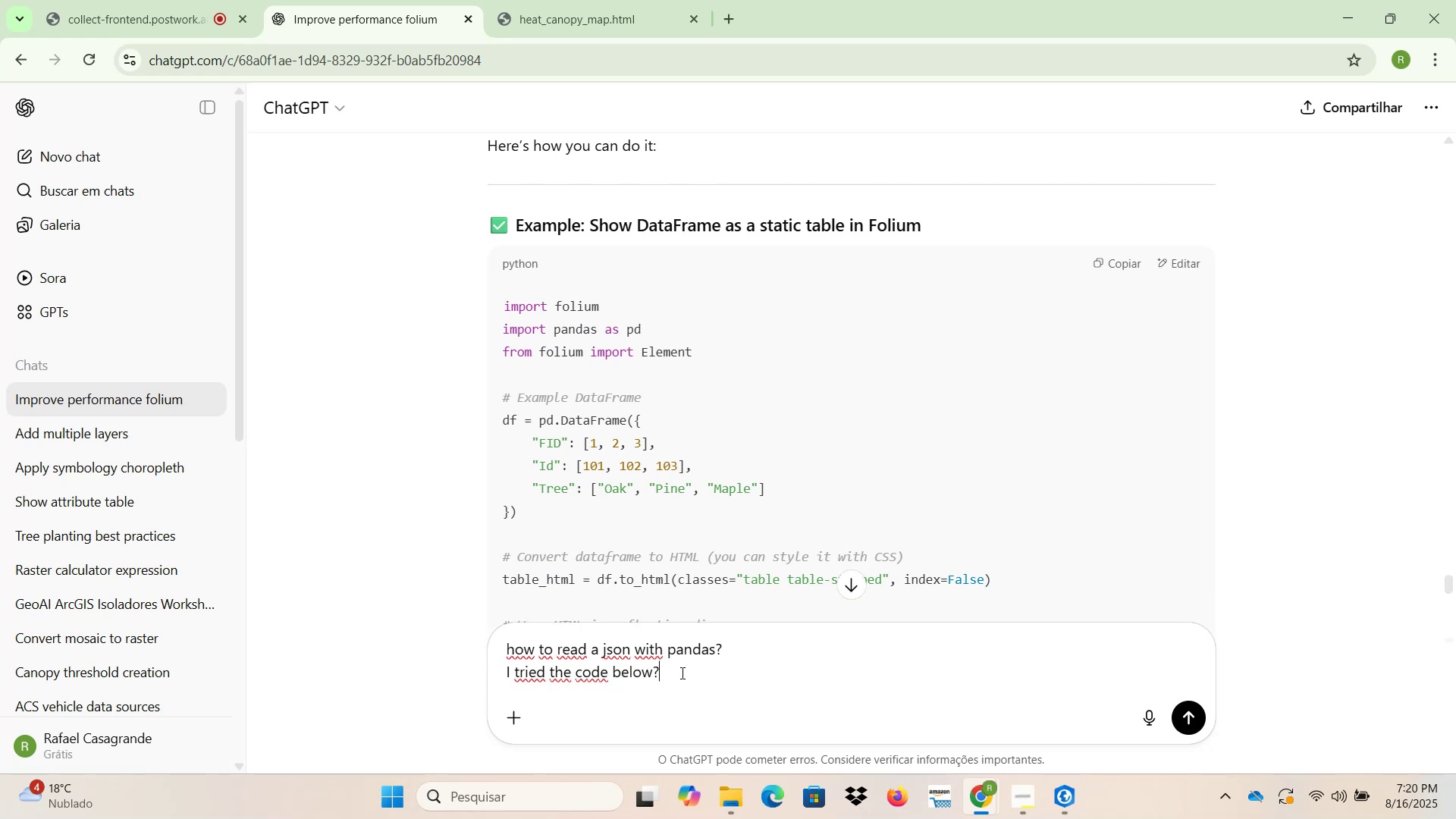 
key(Backspace)
 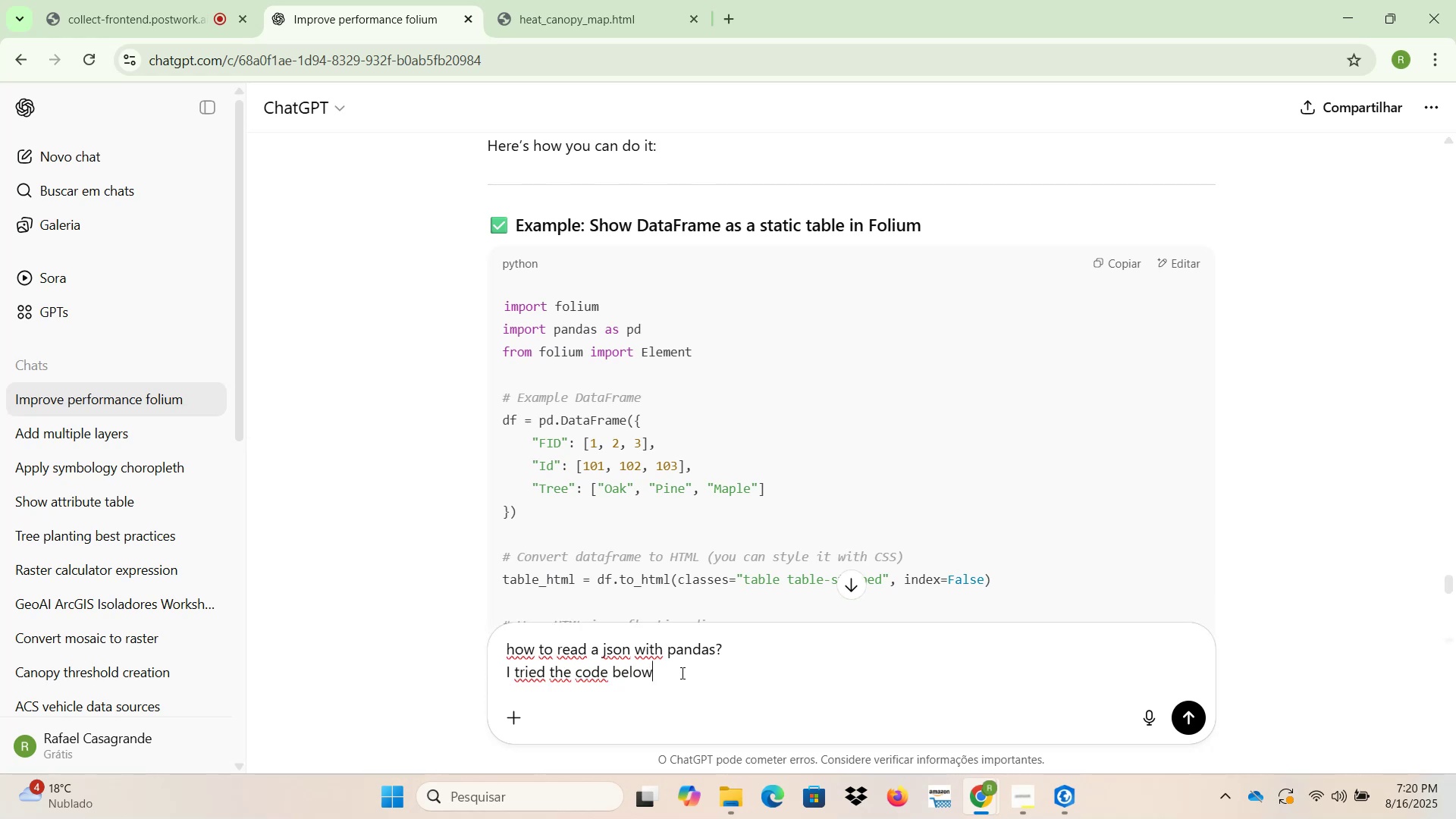 
key(Shift+Slash)
 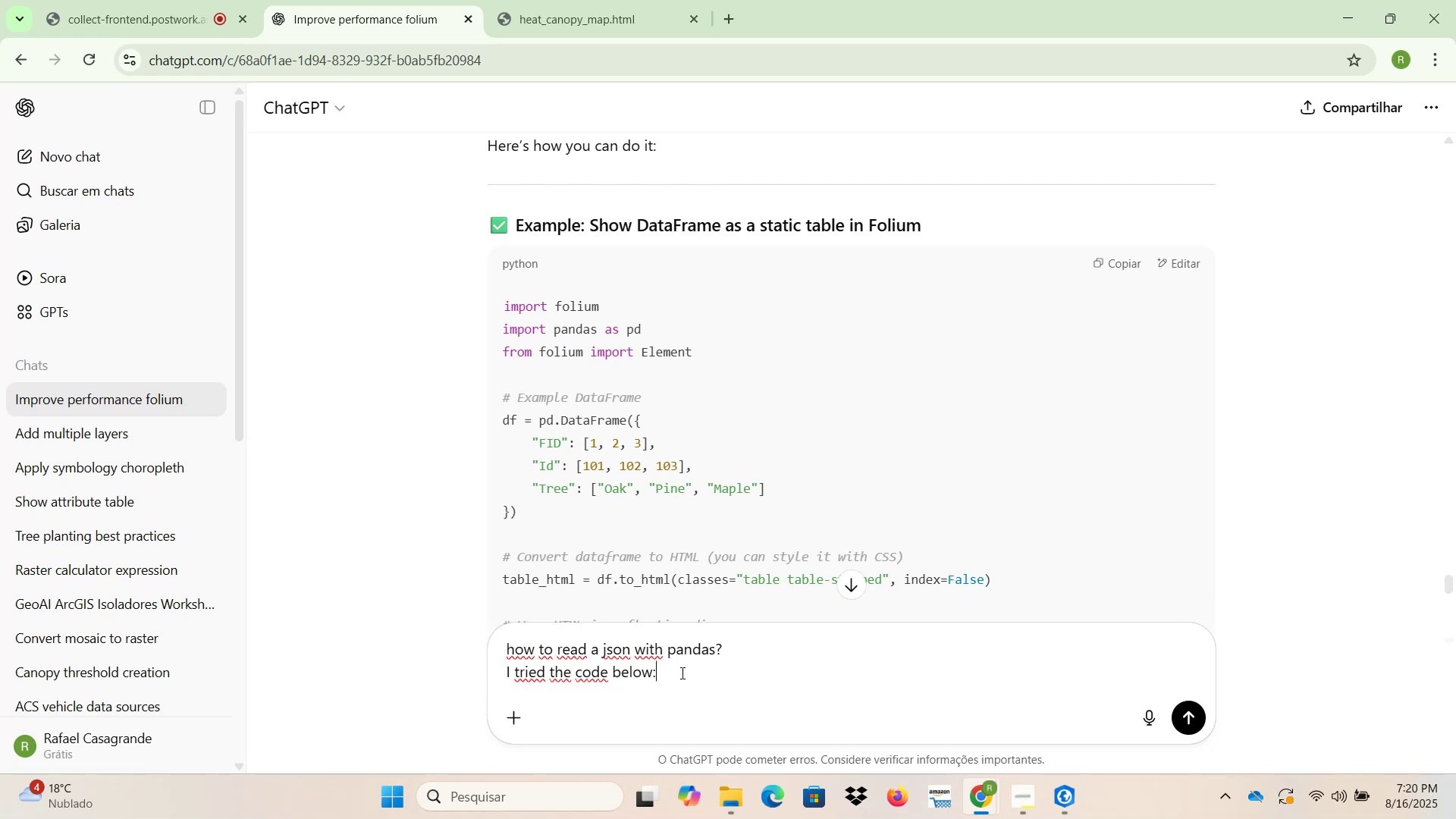 
key(Shift+Enter)
 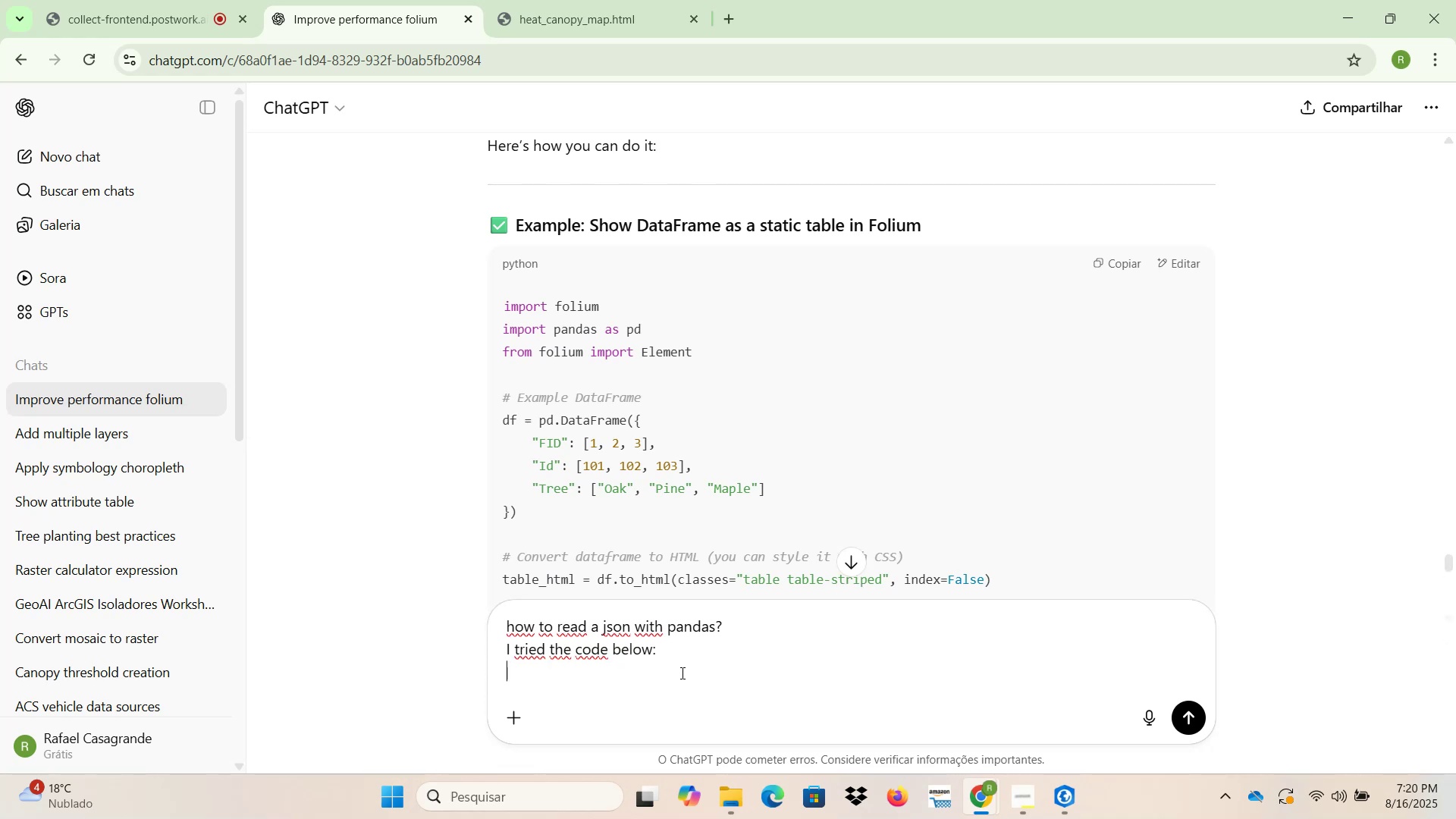 
key(Control+ControlLeft)
 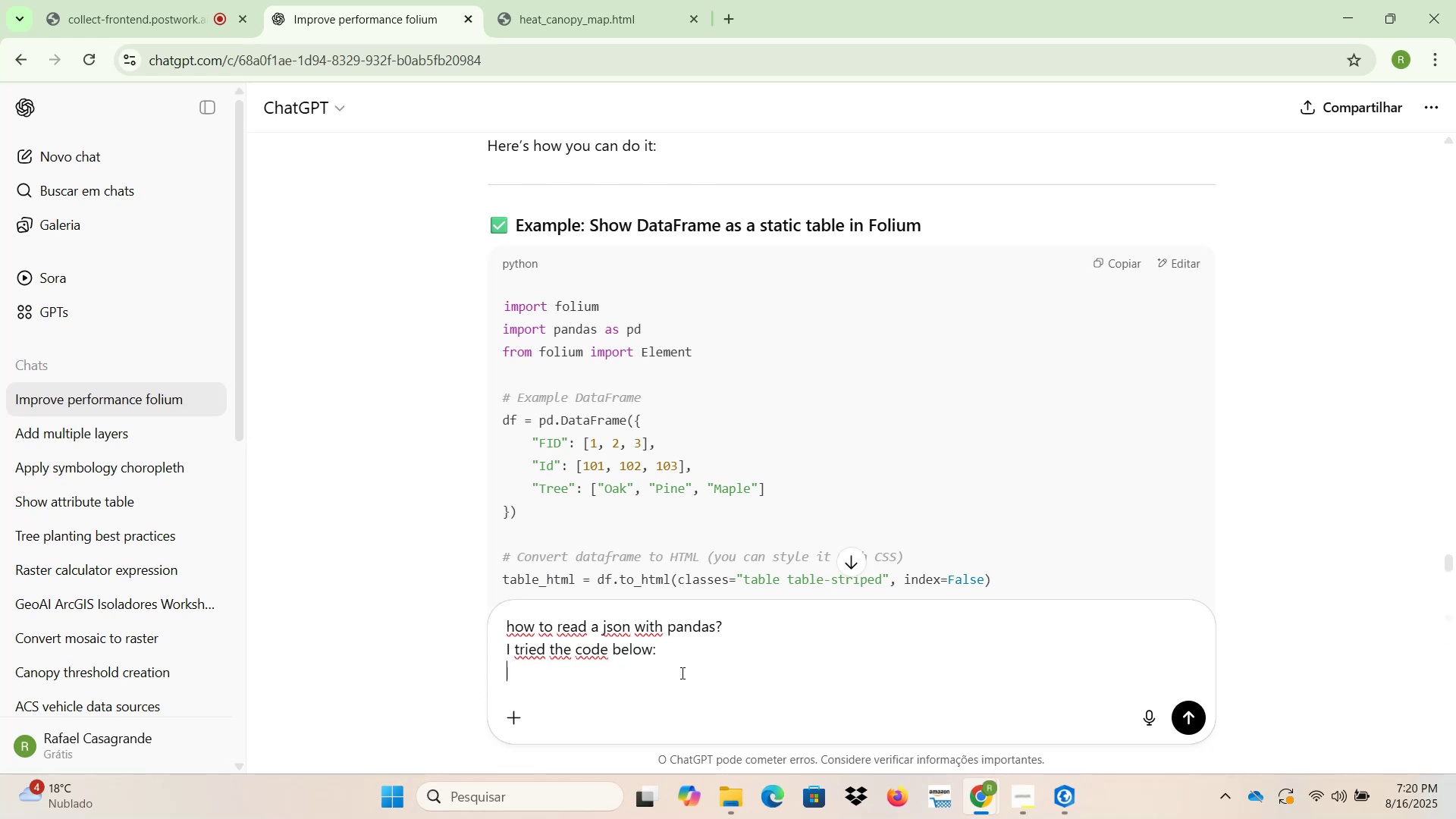 
key(Control+V)
 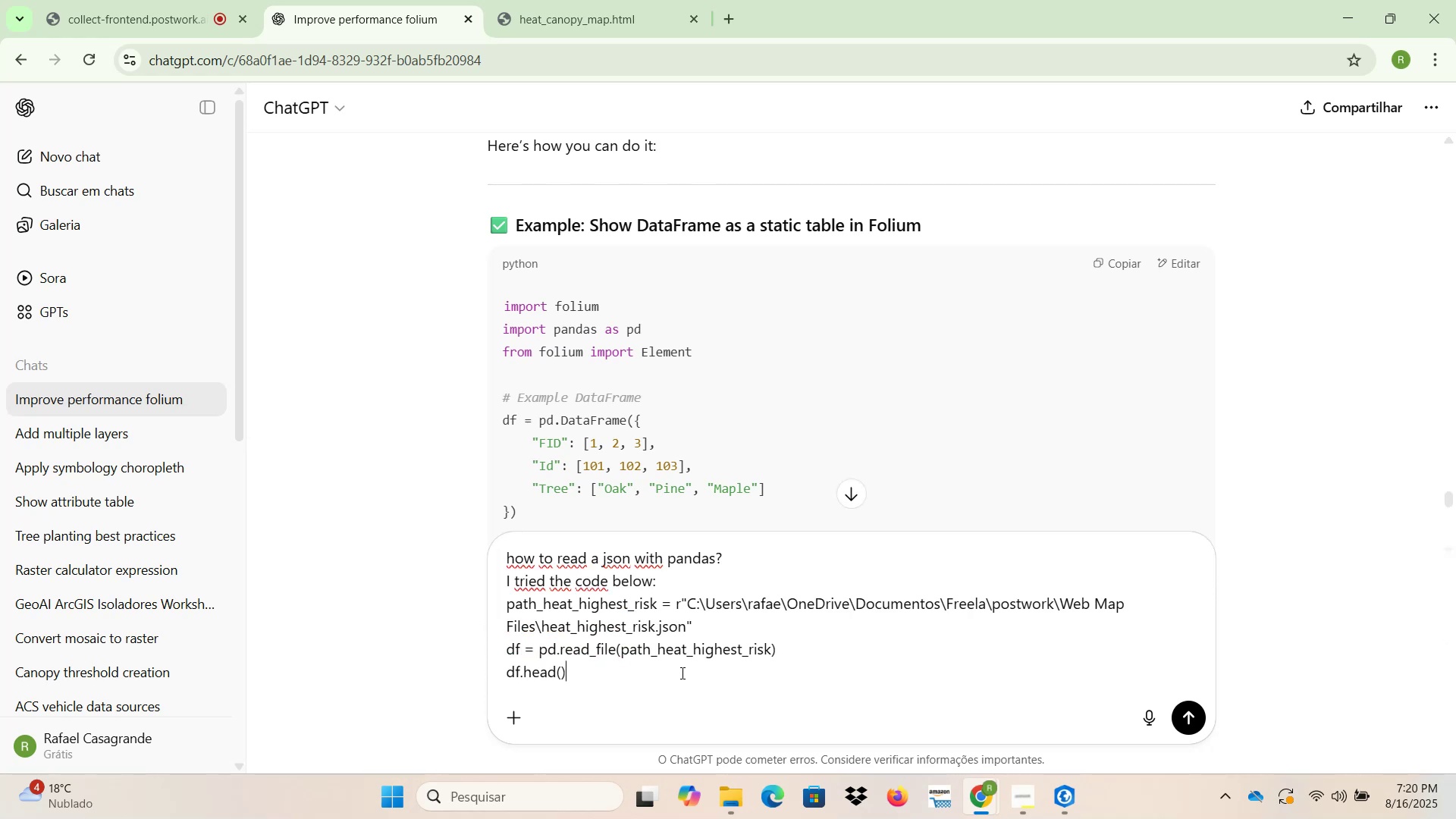 
key(Enter)
 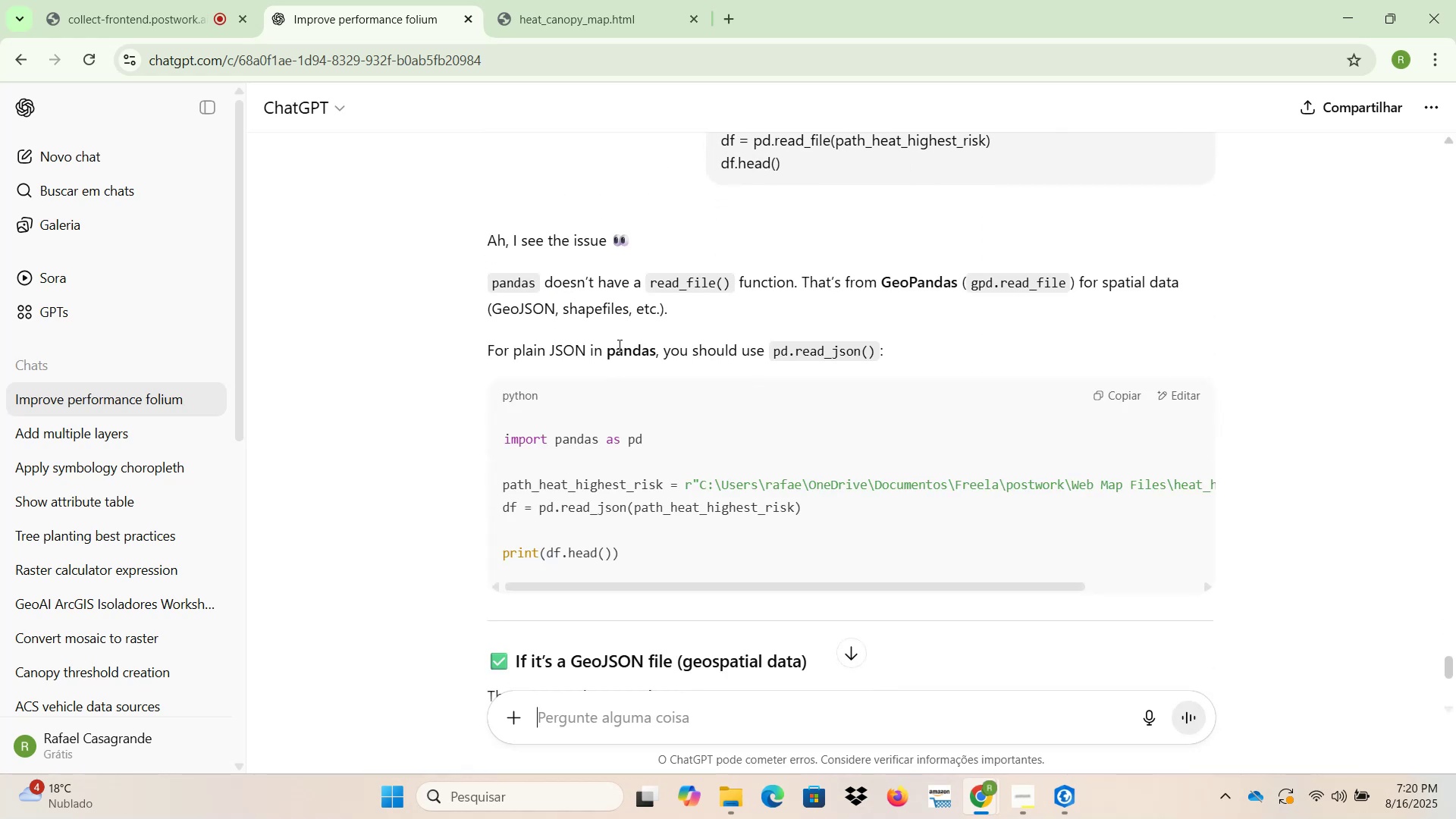 
wait(13.09)
 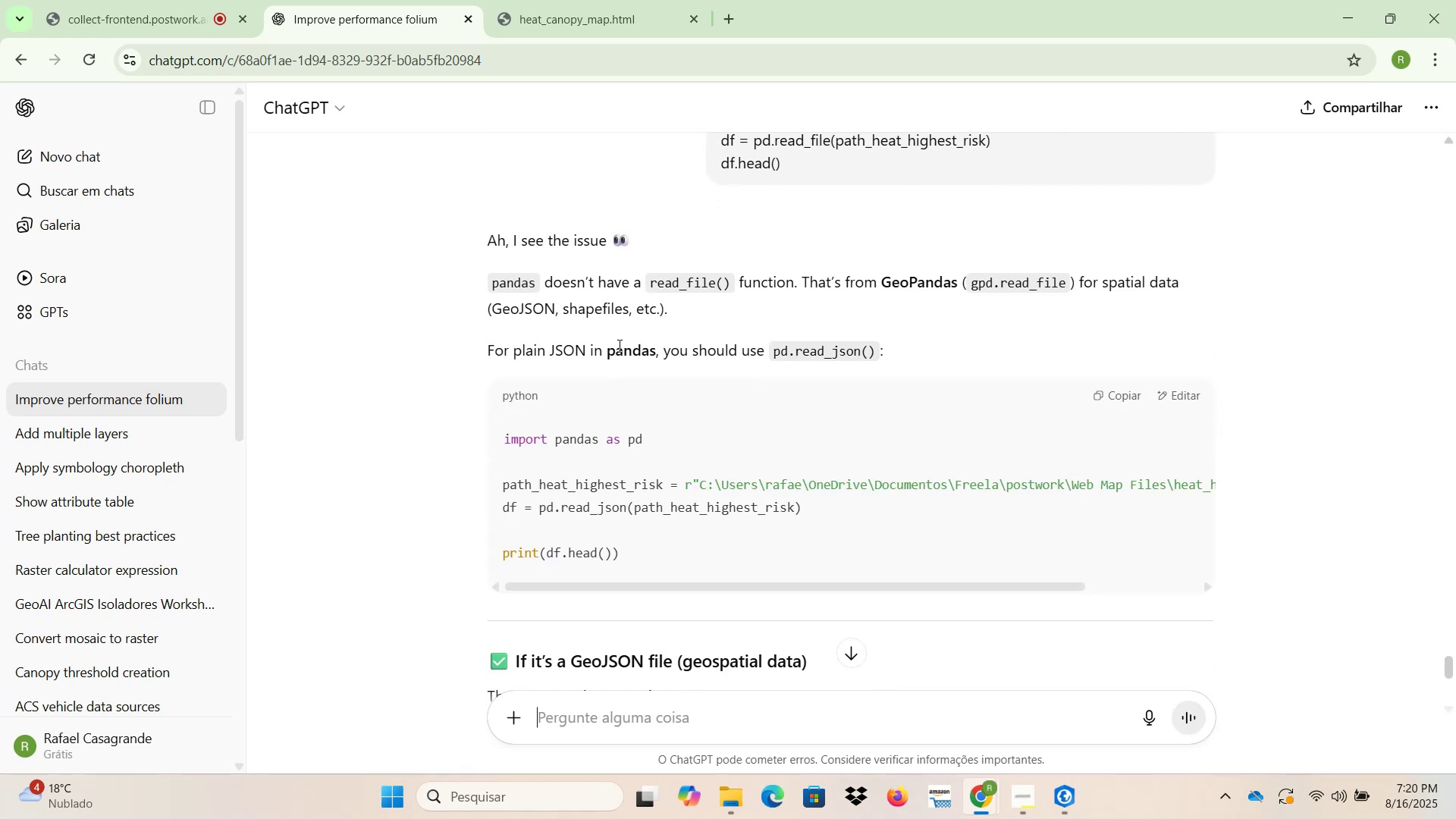 
left_click([1055, 799])
 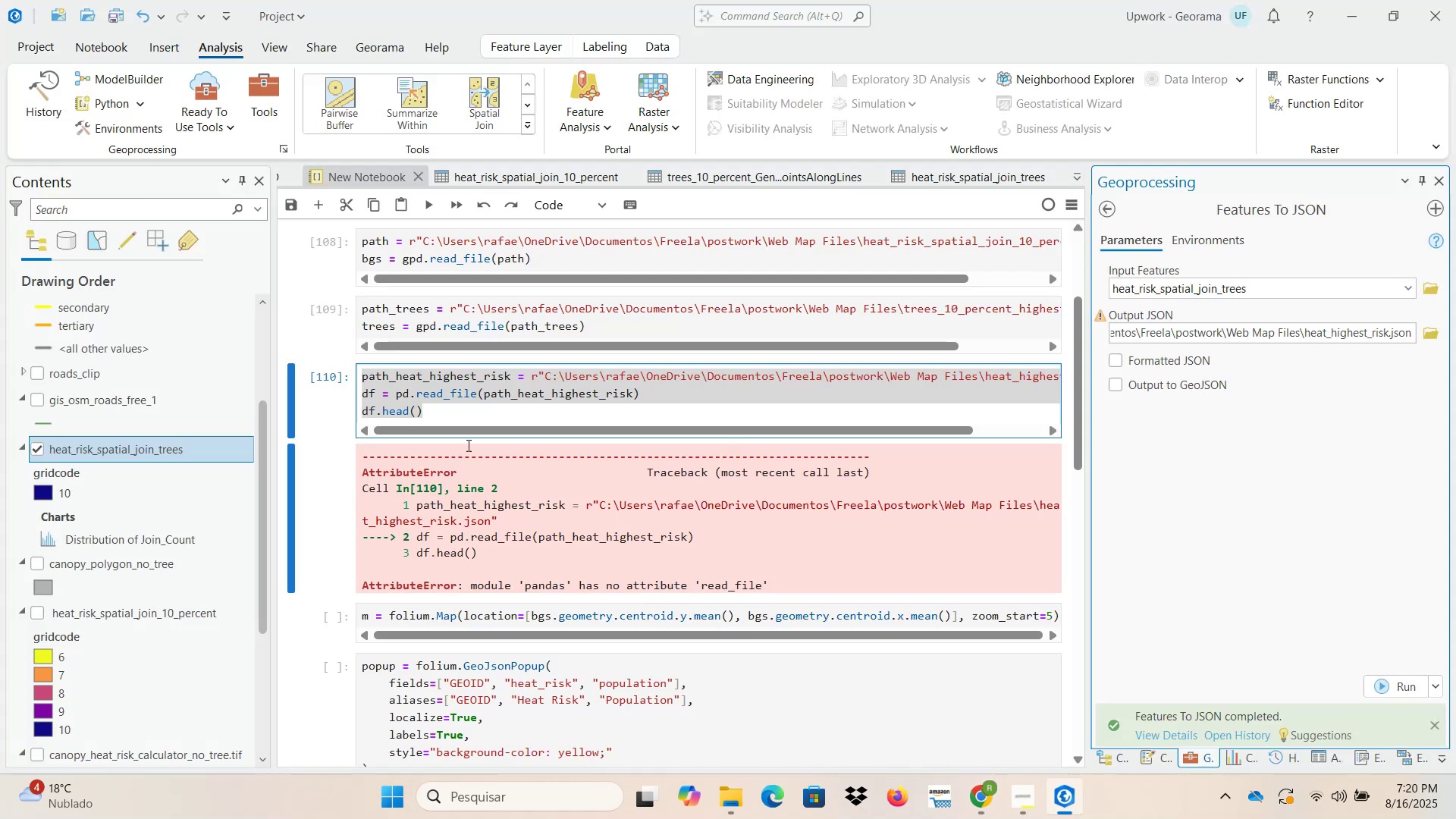 
left_click([473, 406])
 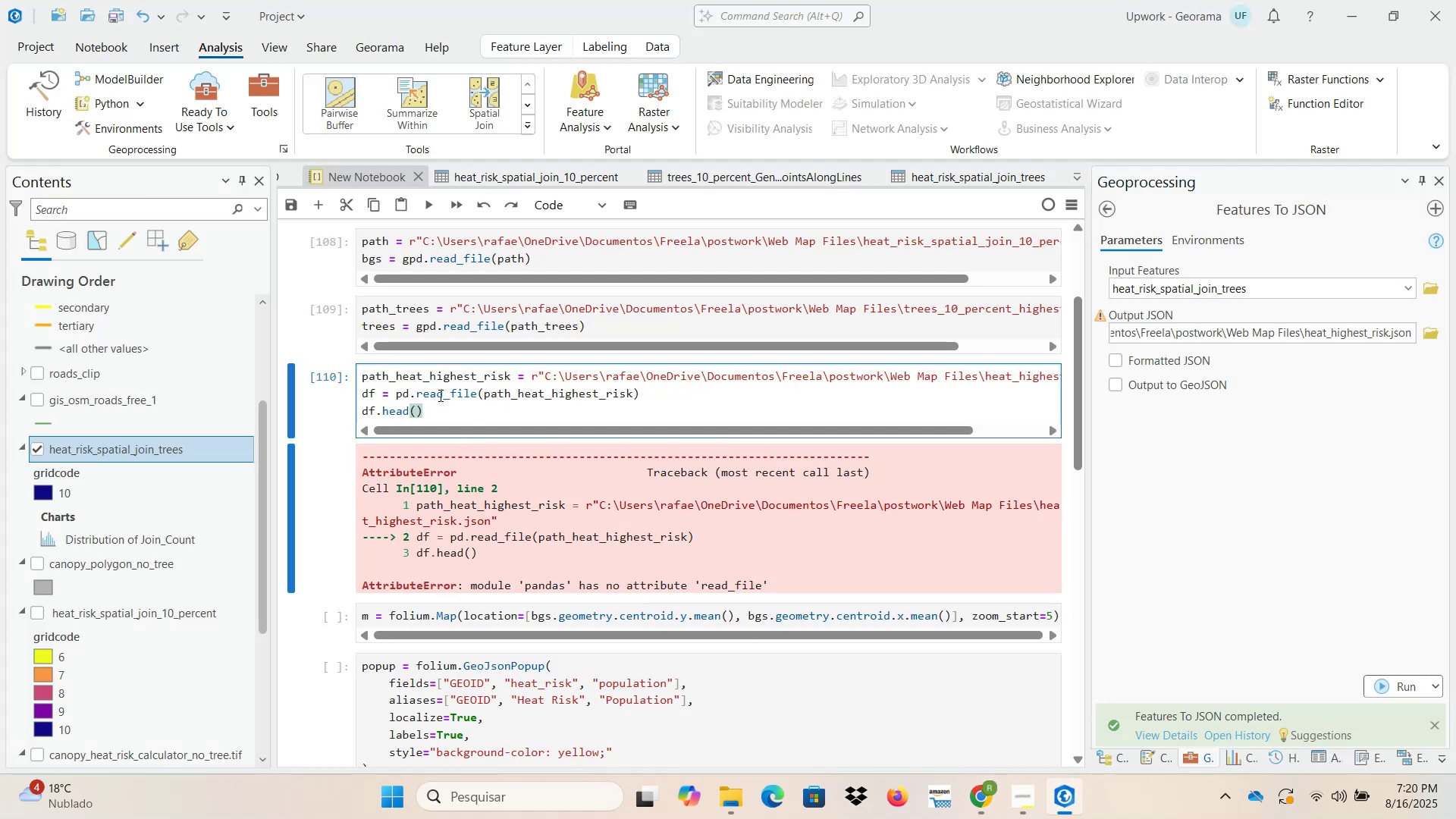 
left_click_drag(start_coordinate=[452, 394], to_coordinate=[477, 394])
 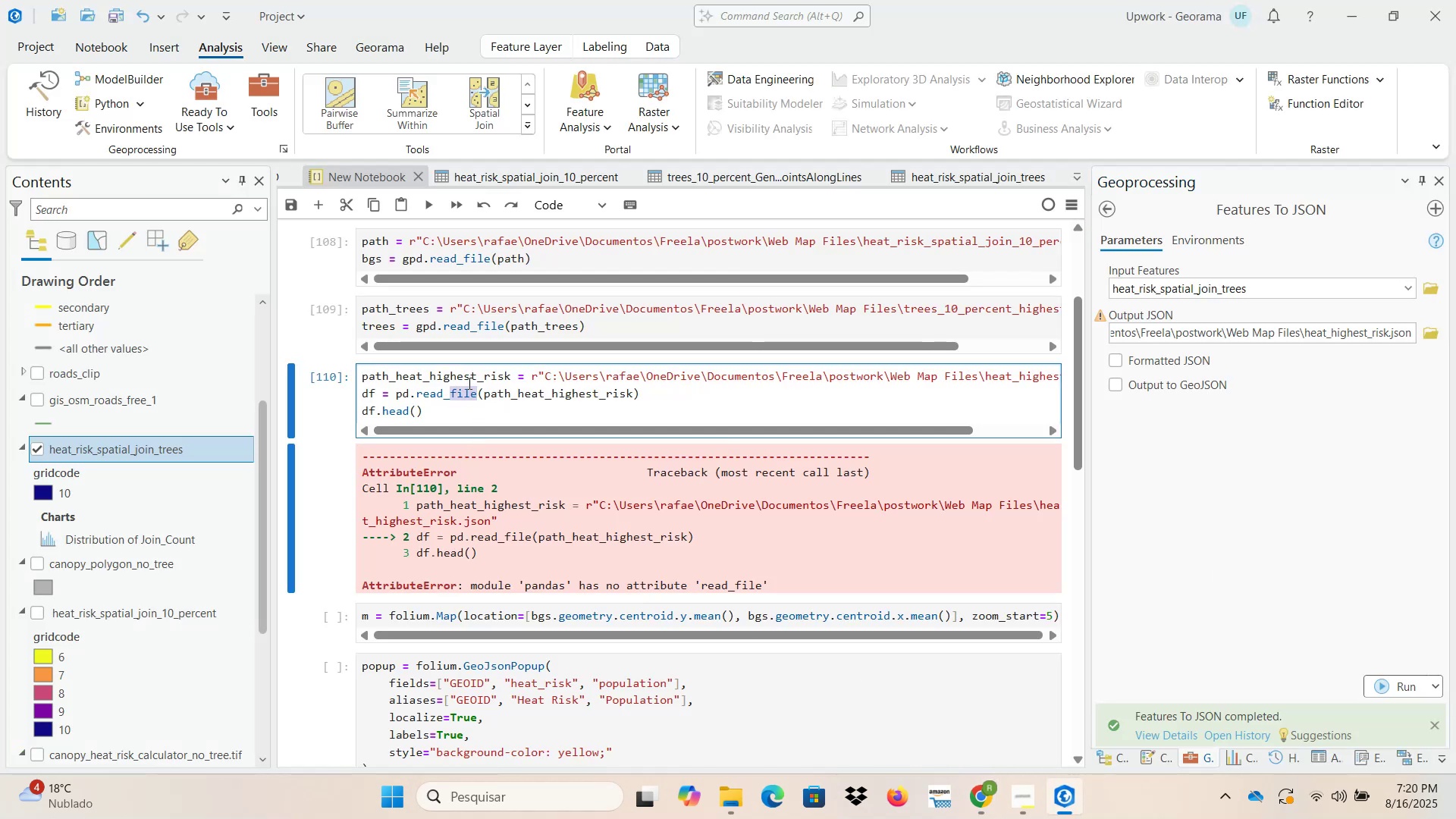 
type(json)
 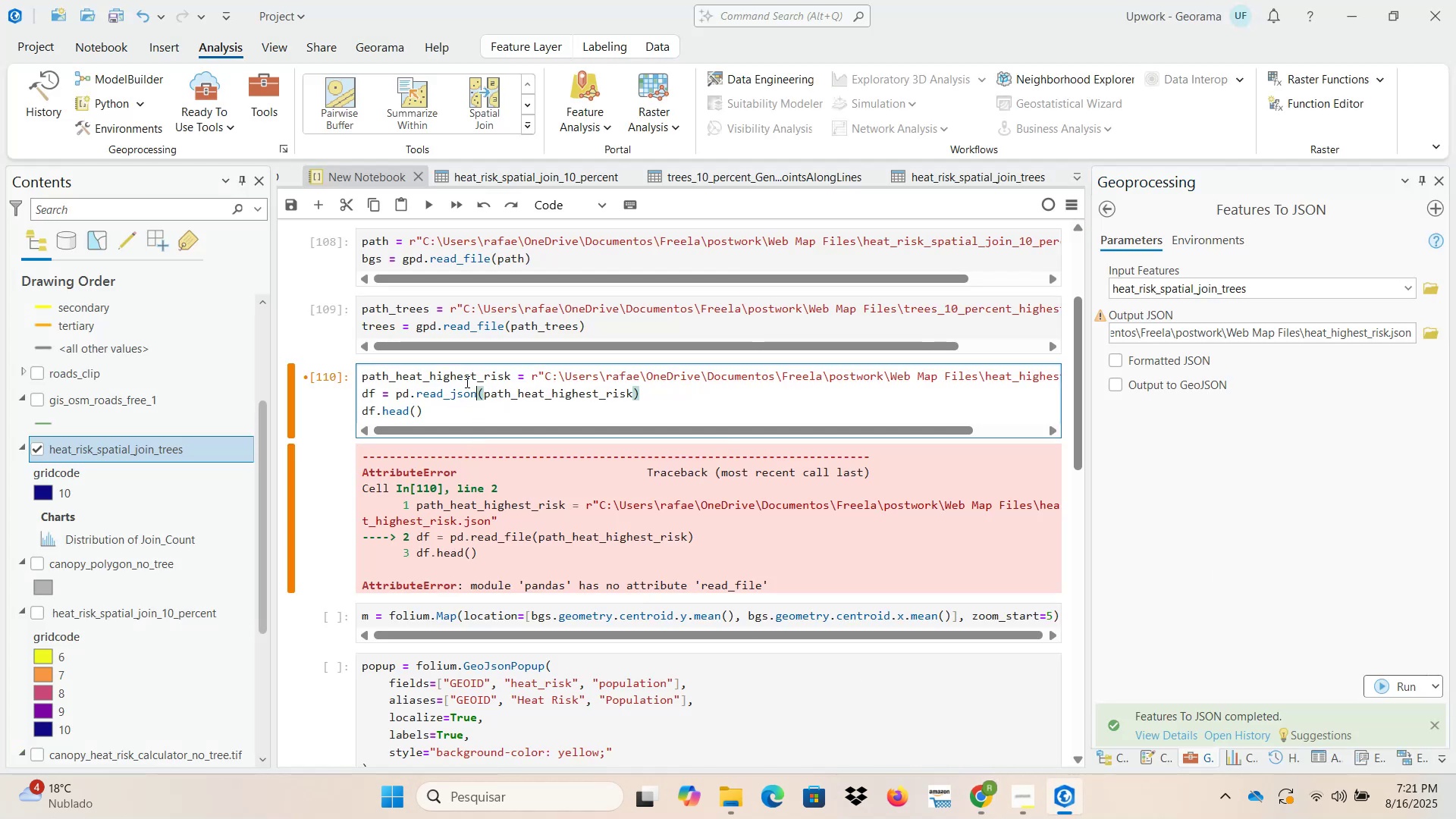 
left_click([464, 395])
 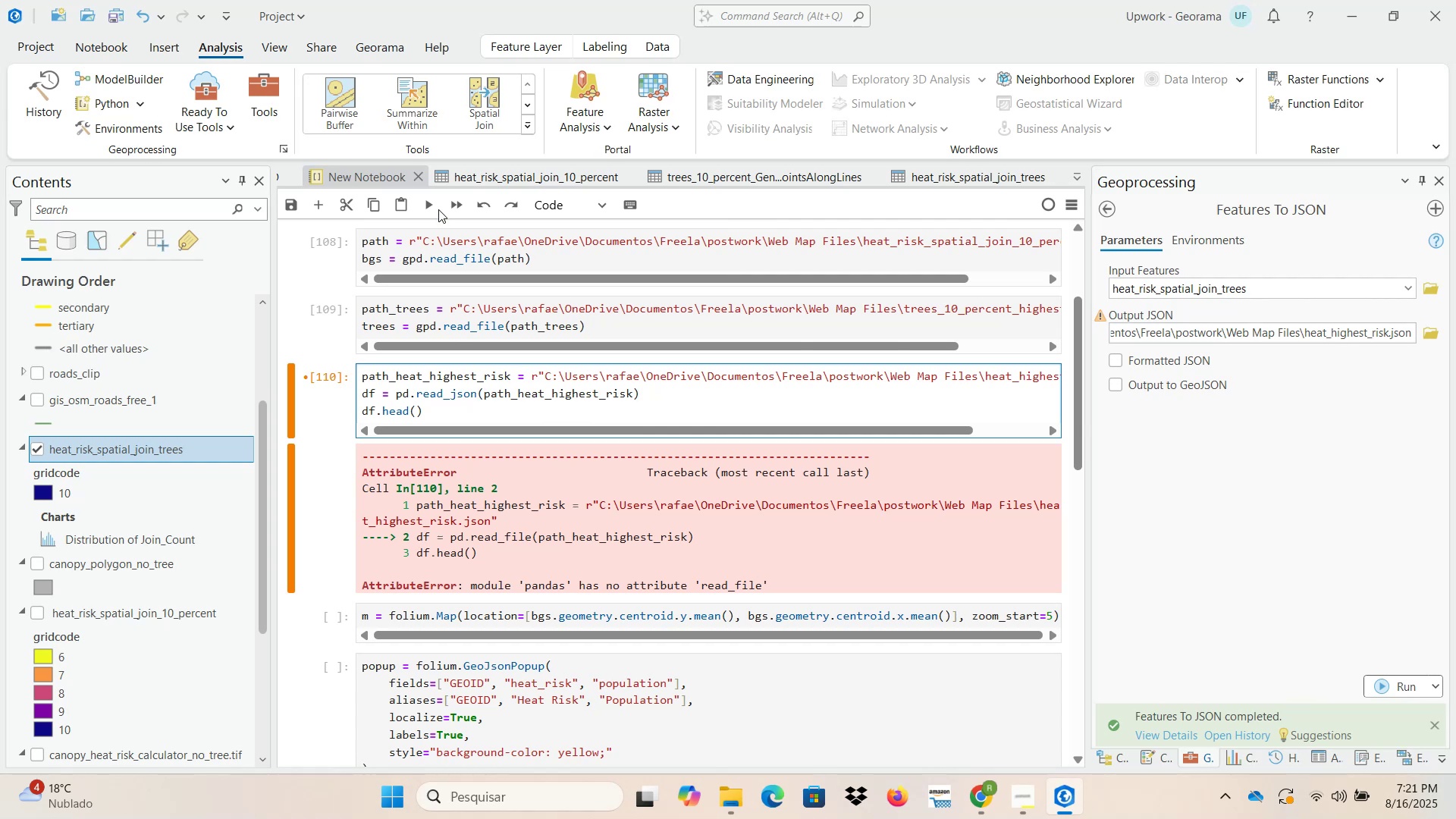 
left_click([432, 201])
 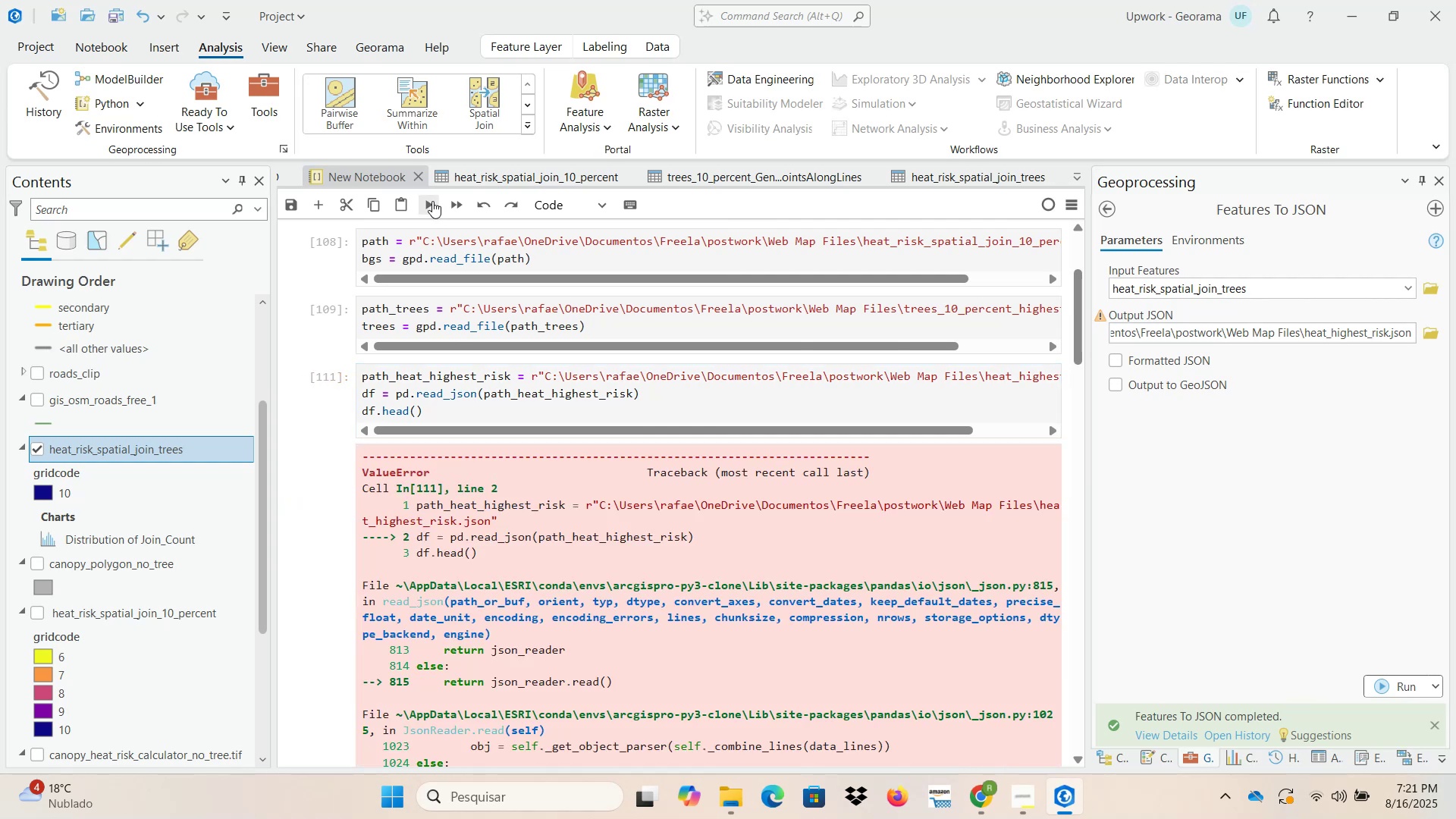 
scroll: coordinate [431, 488], scroll_direction: down, amount: 15.0
 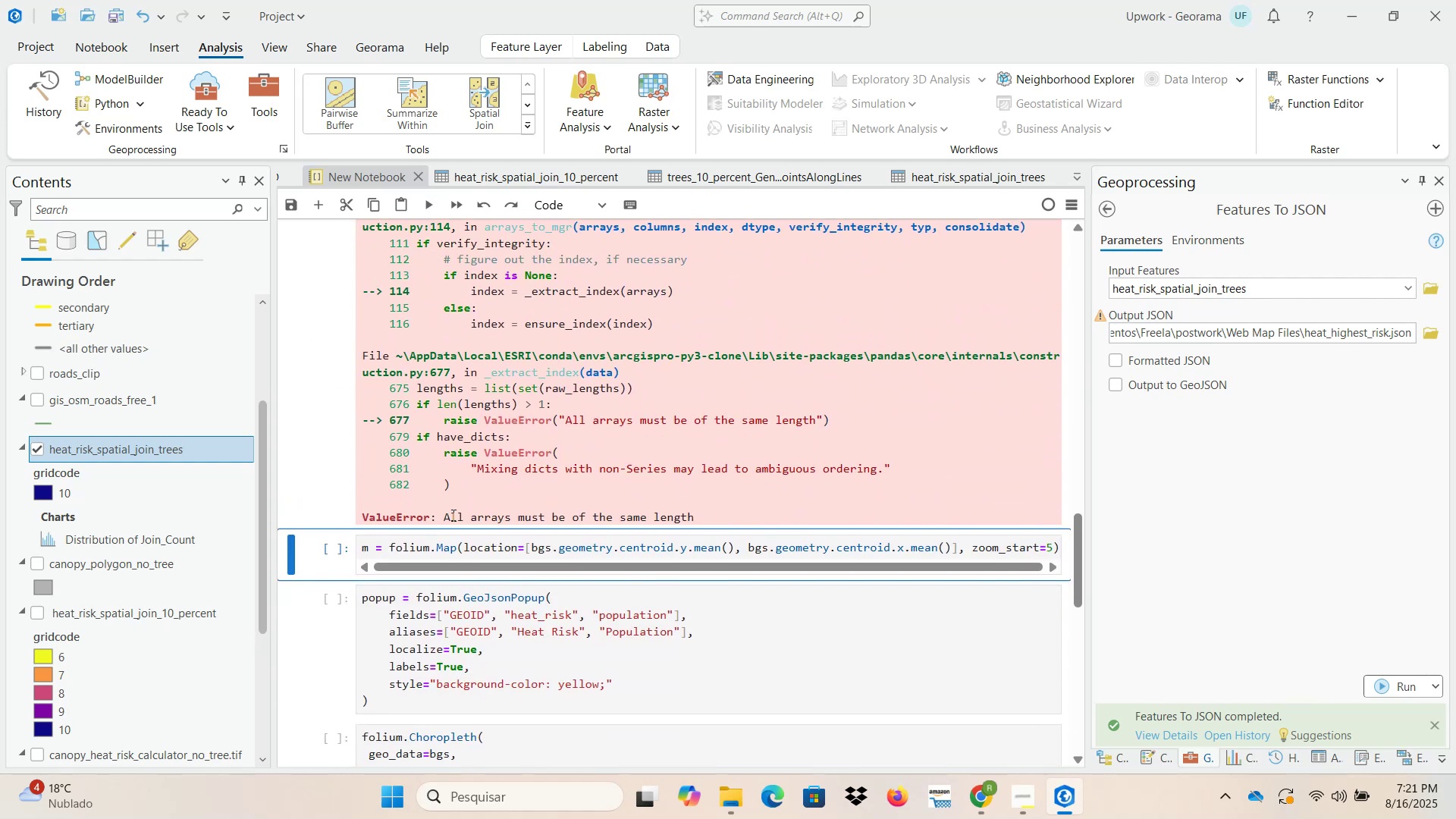 
scroll: coordinate [455, 513], scroll_direction: up, amount: 17.0
 